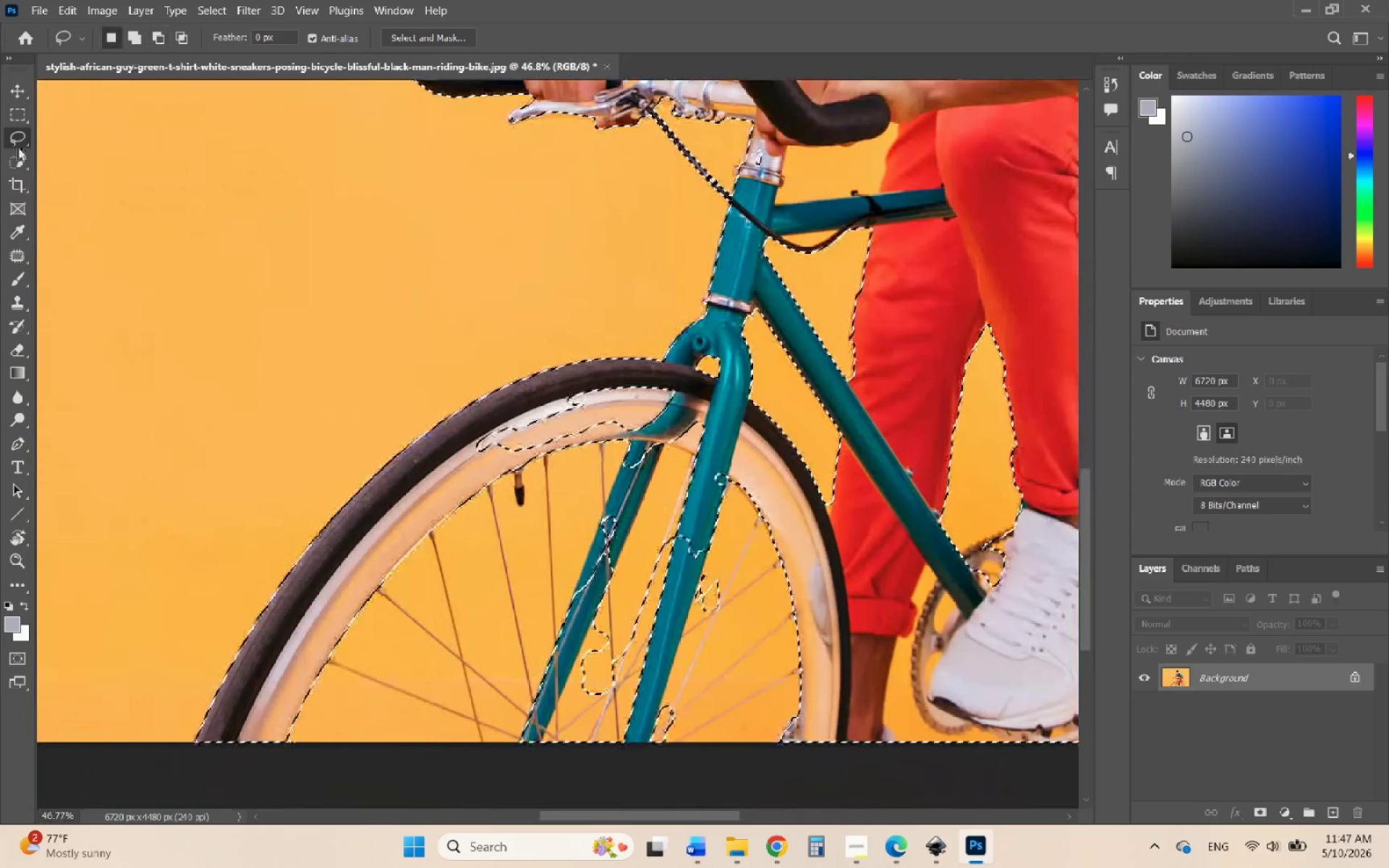 
left_click([18, 164])
 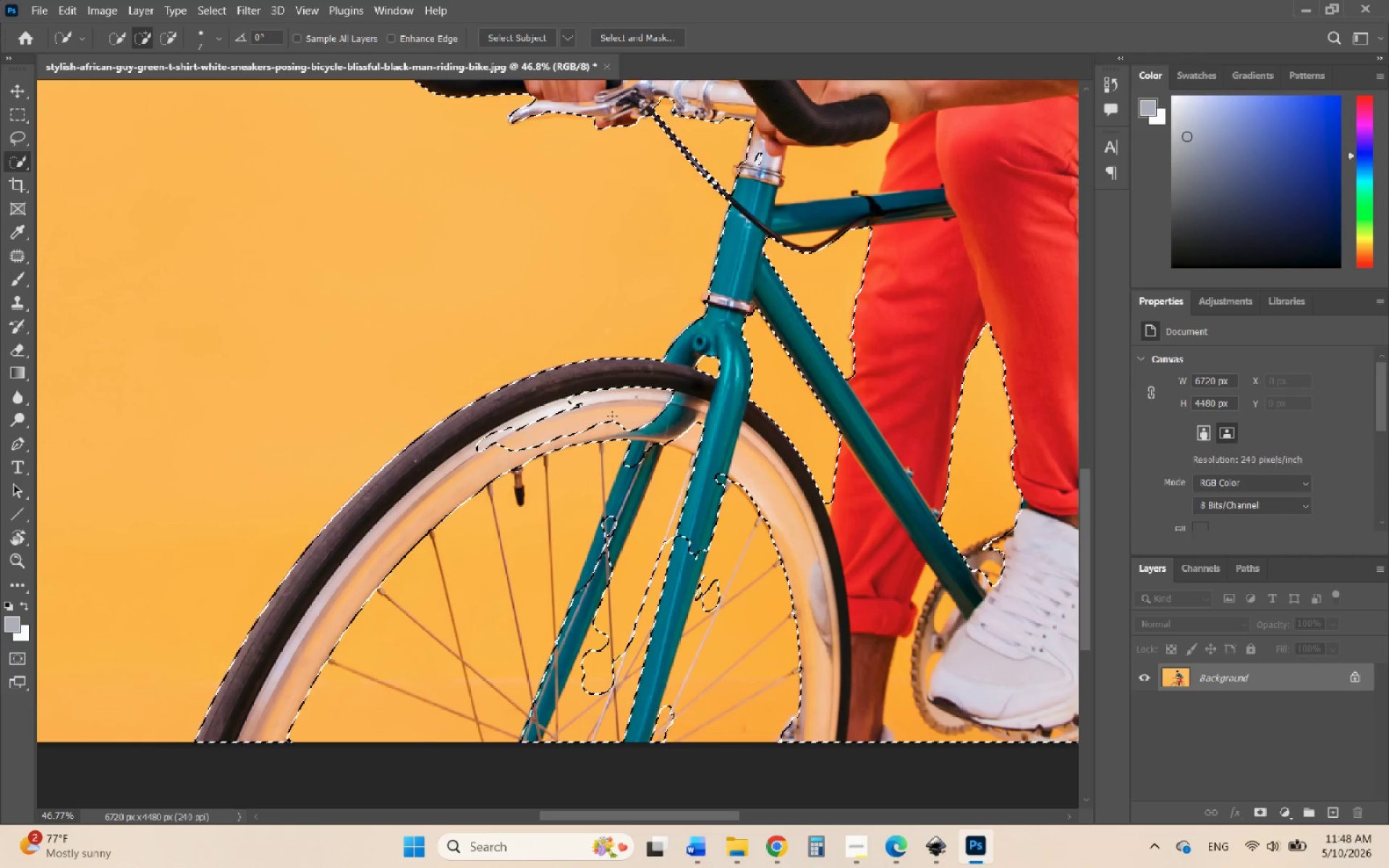 
left_click_drag(start_coordinate=[611, 416], to_coordinate=[663, 431])
 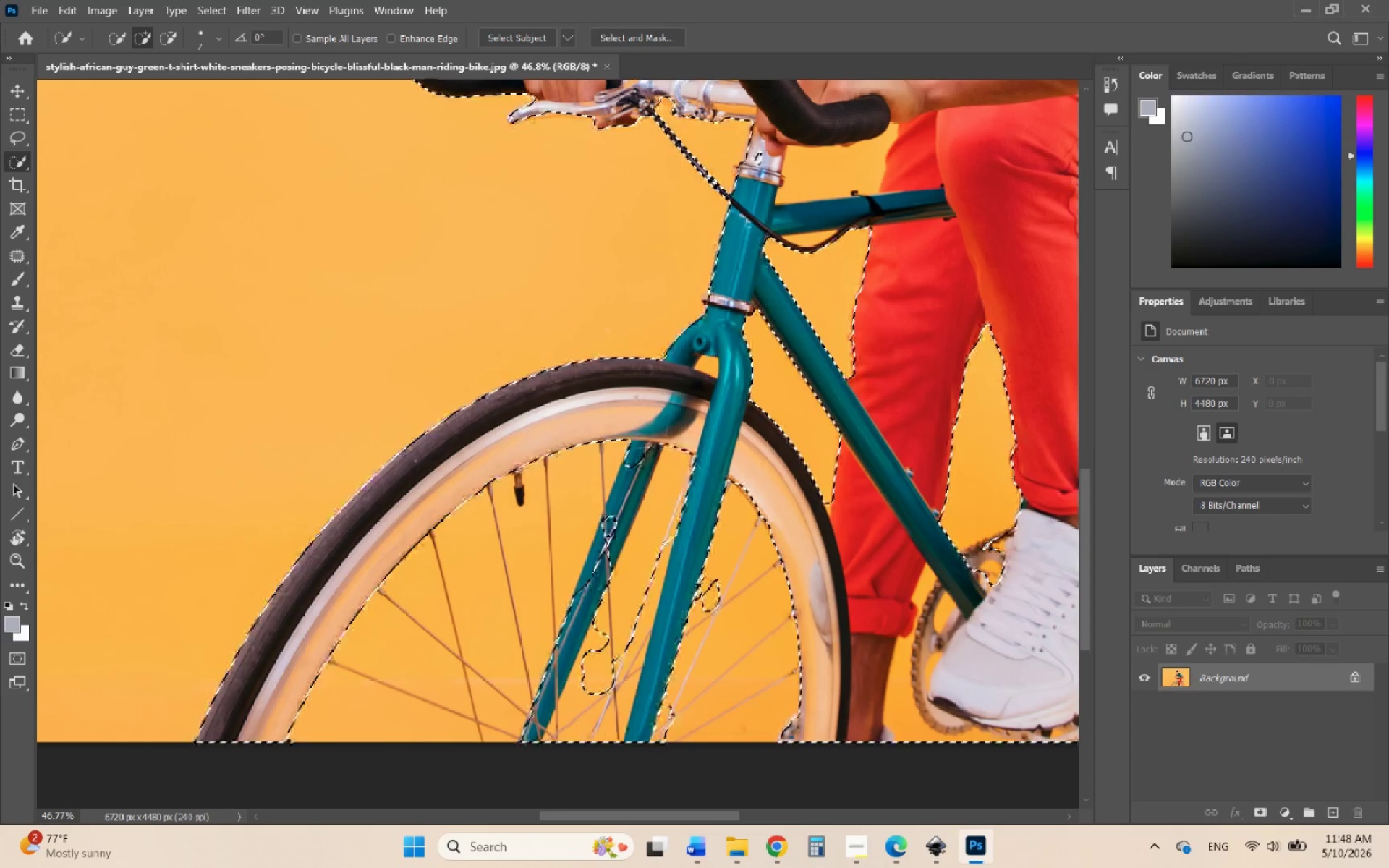 
left_click_drag(start_coordinate=[645, 447], to_coordinate=[621, 516])
 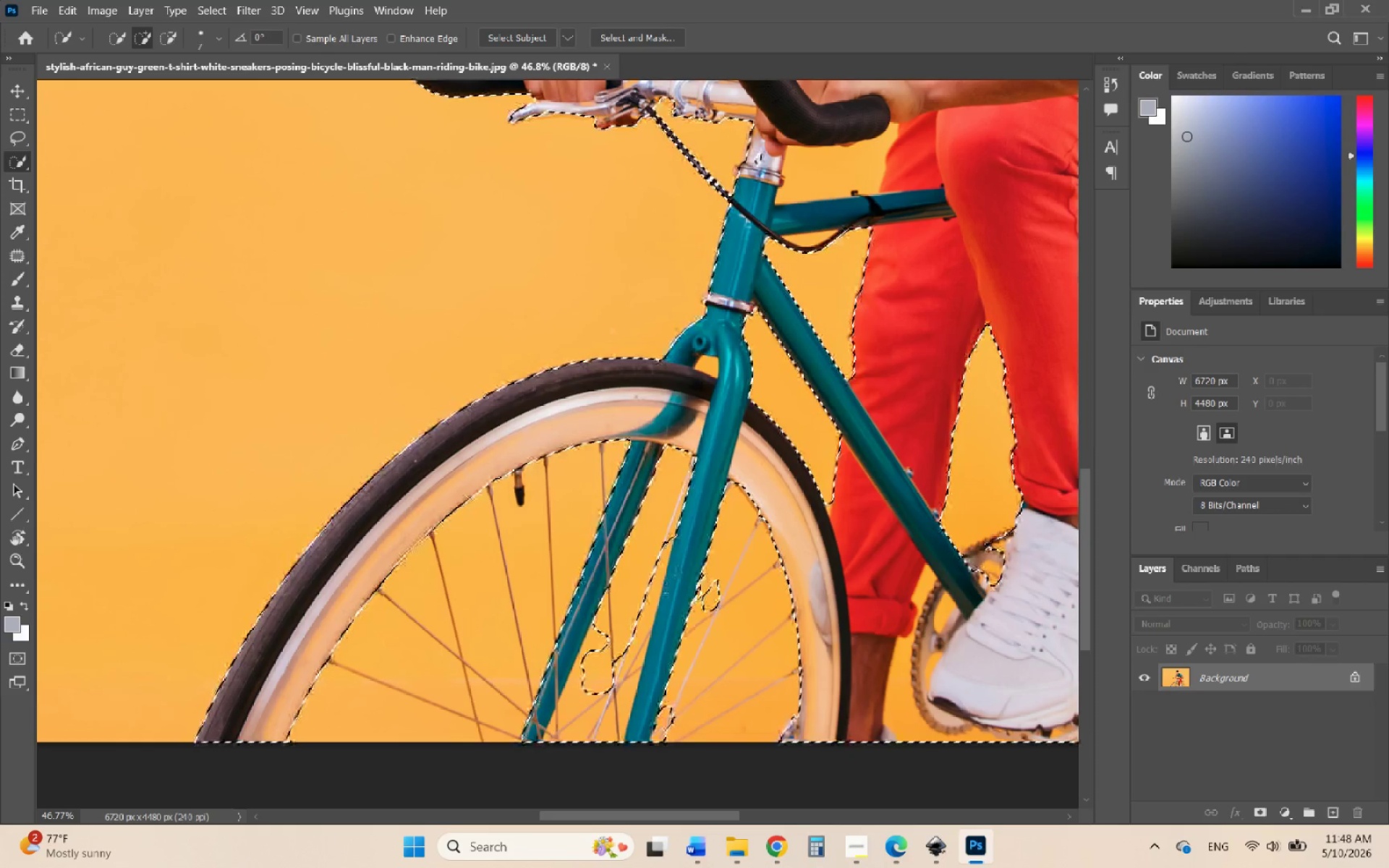 
hold_key(key=AltLeft, duration=4.8)
left_click_drag(start_coordinate=[647, 591], to_coordinate=[634, 631])
 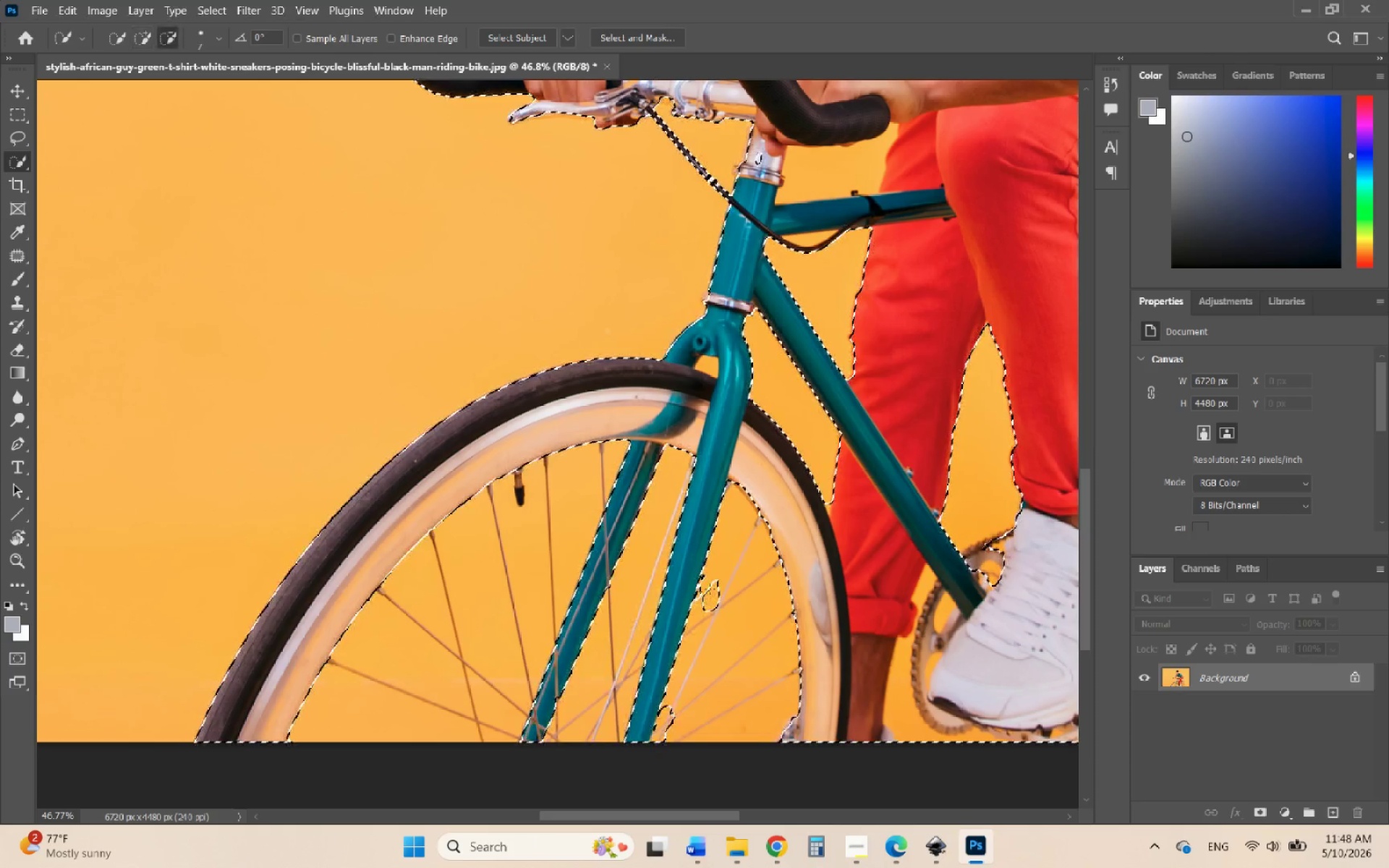 
left_click_drag(start_coordinate=[711, 588], to_coordinate=[703, 605])
 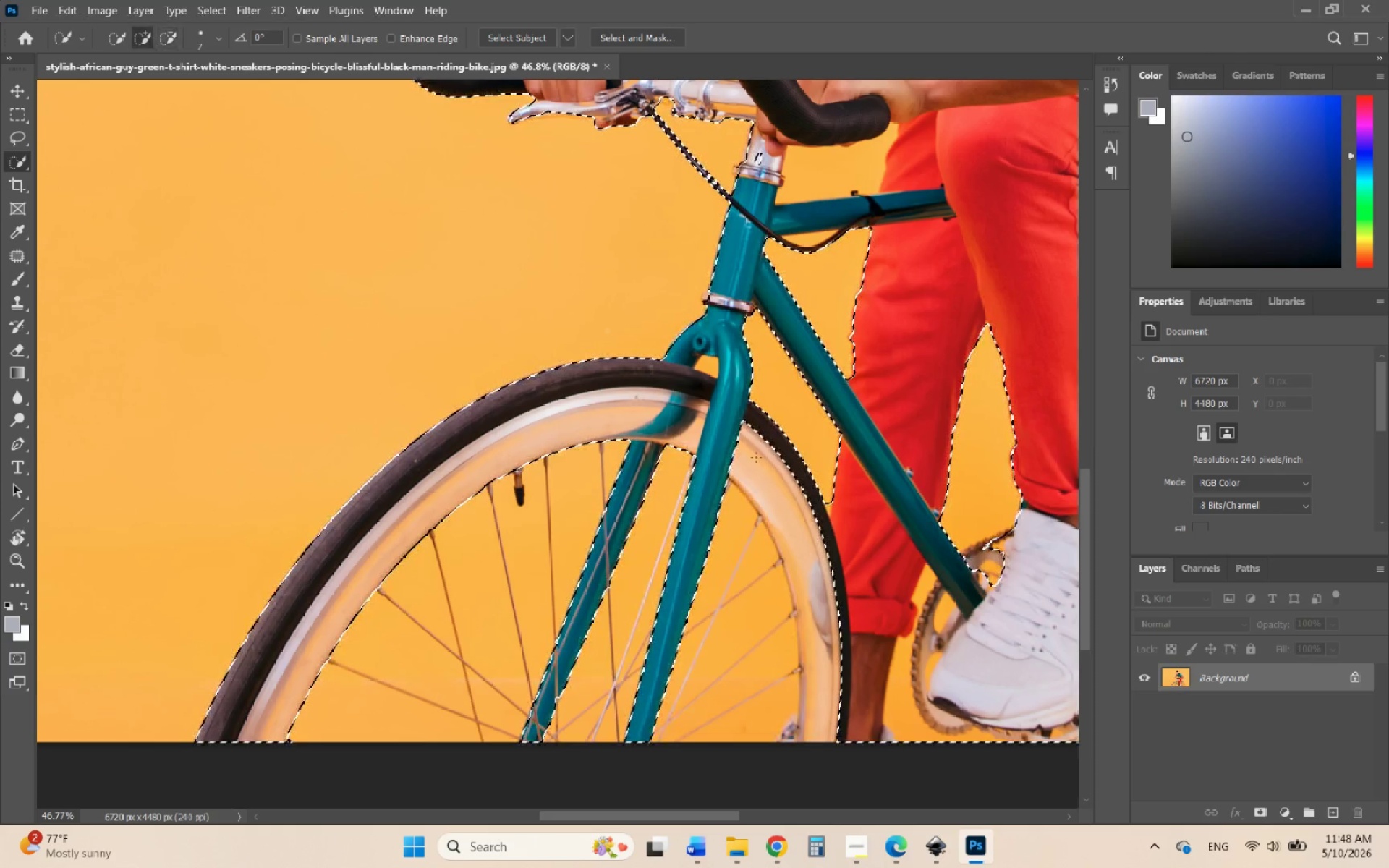 
left_click_drag(start_coordinate=[753, 454], to_coordinate=[846, 631])
 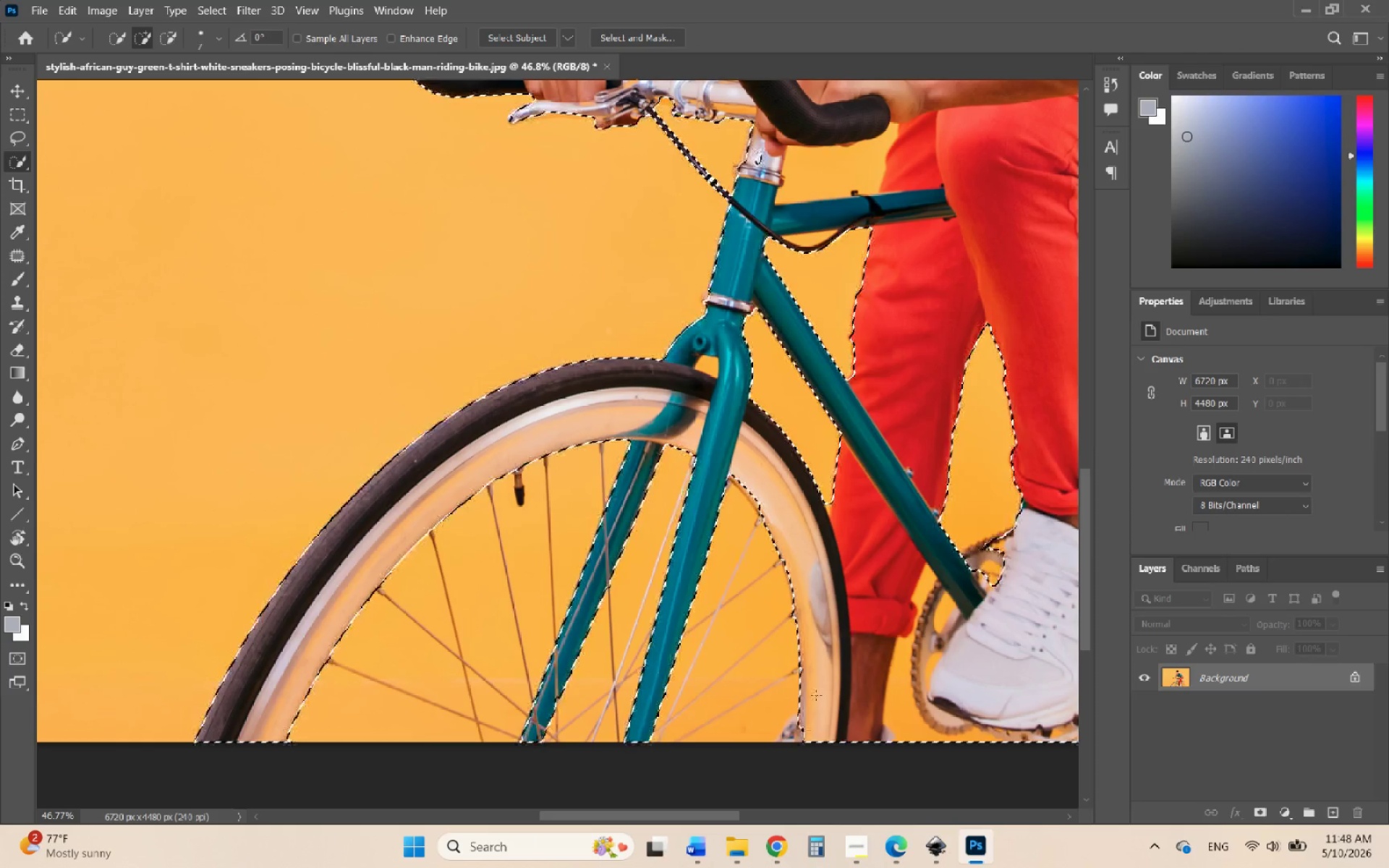 
left_click_drag(start_coordinate=[807, 719], to_coordinate=[799, 739])
 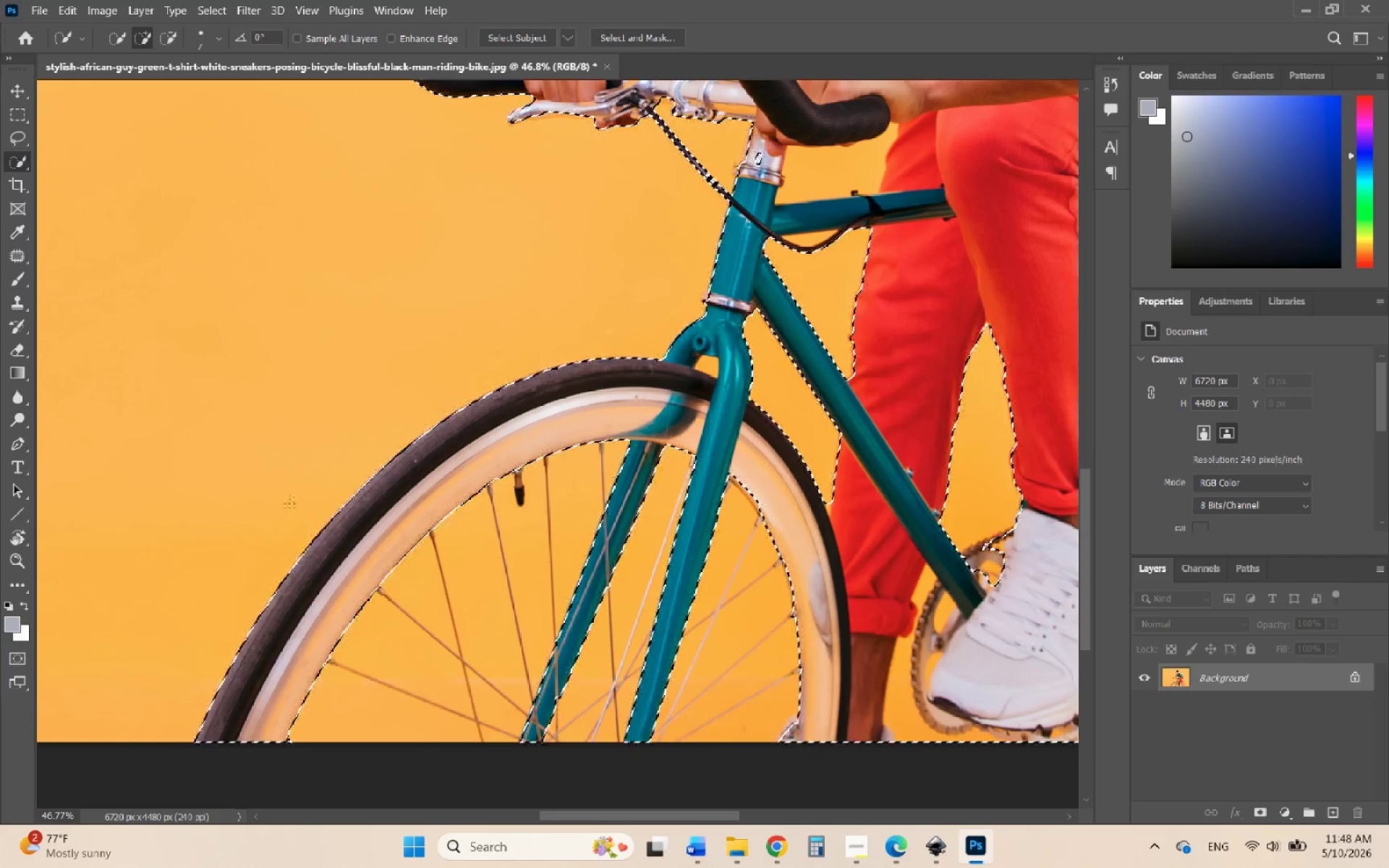 
hold_key(key=AltLeft, duration=4.27)
scroll: coordinate [289, 513], scroll_direction: down, amount: 4.0
 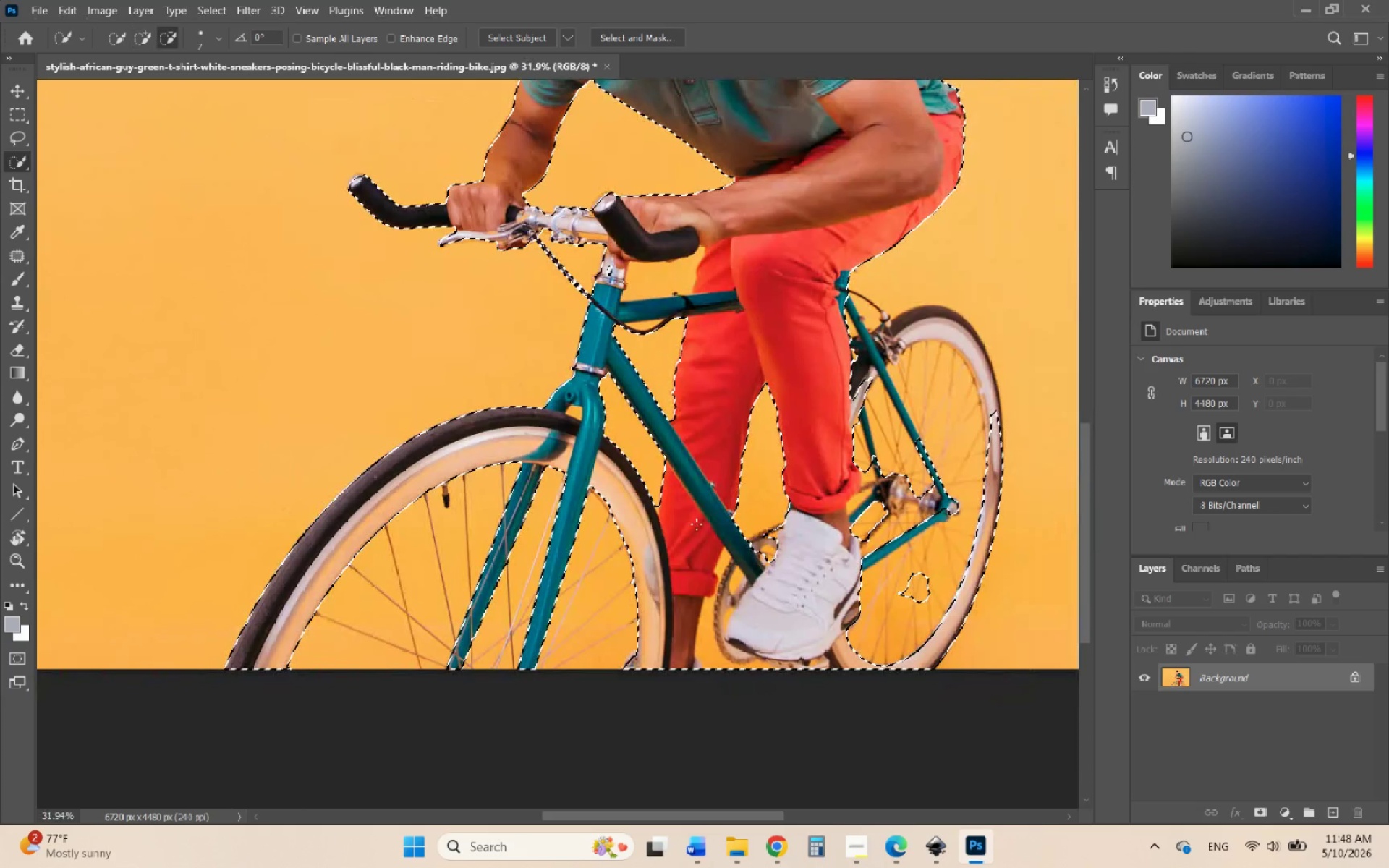 
scroll: coordinate [597, 526], scroll_direction: up, amount: 8.0
 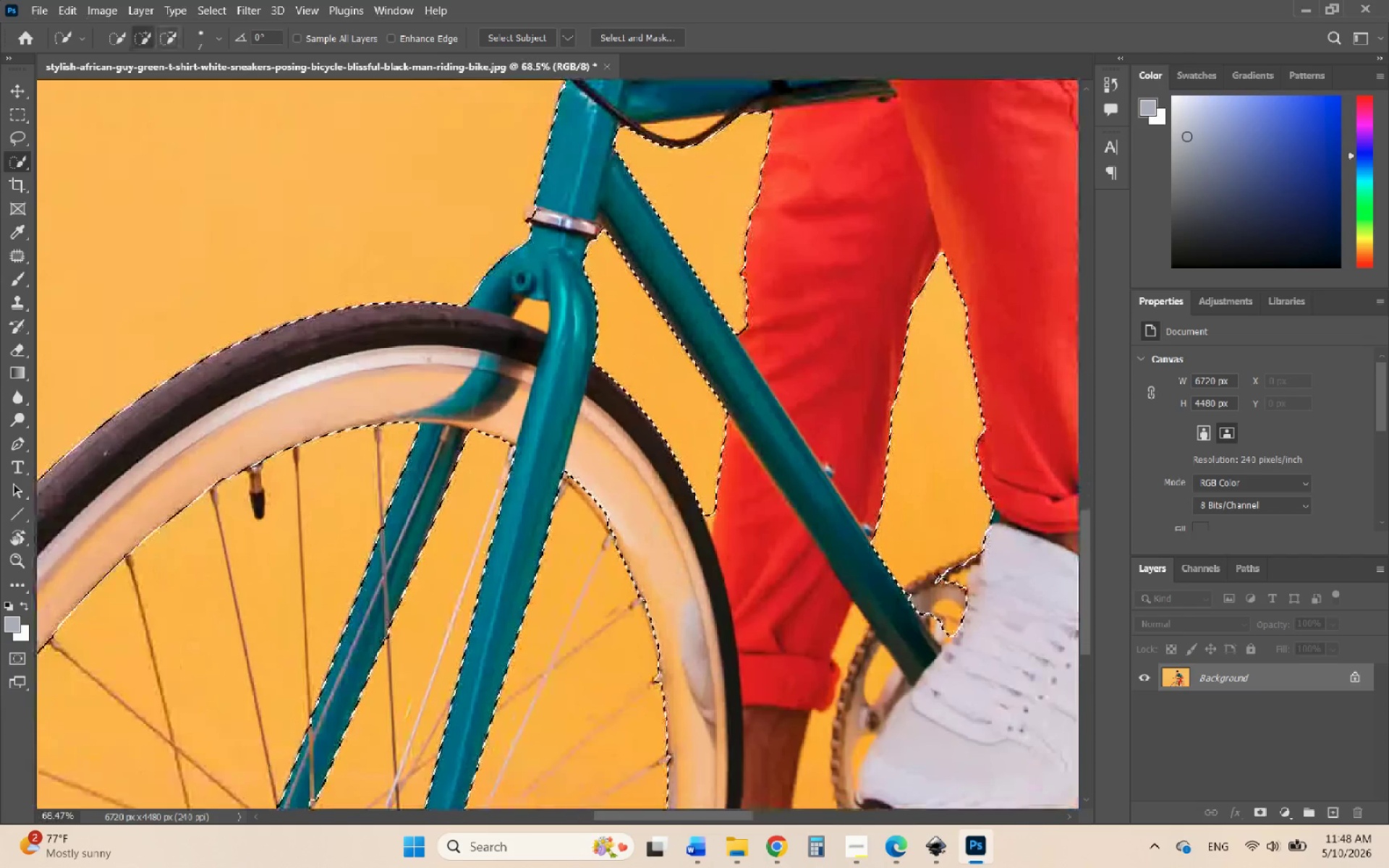 
left_click_drag(start_coordinate=[568, 477], to_coordinate=[559, 476])
 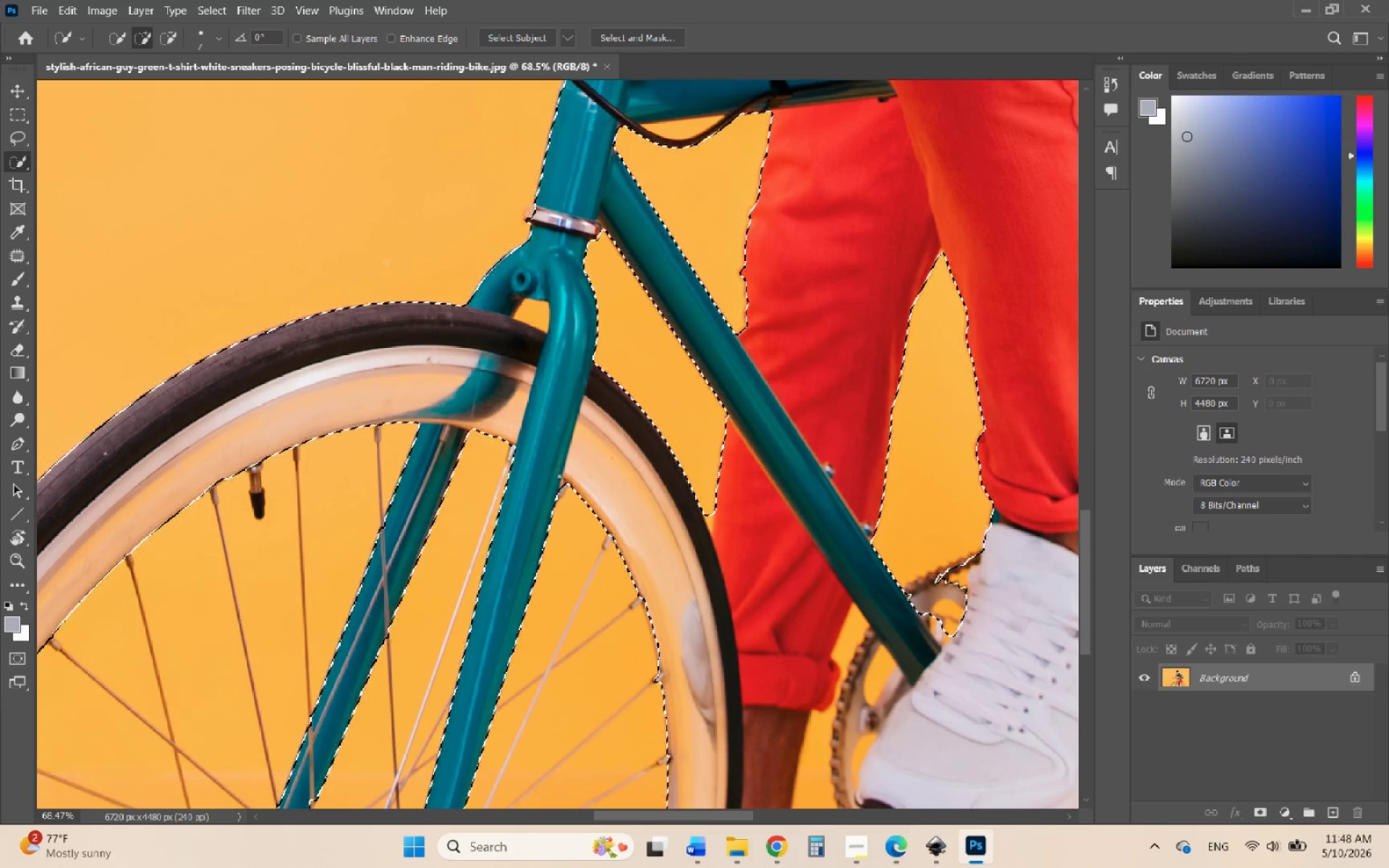 
hold_key(key=AltLeft, duration=6.25)
scroll: coordinate [515, 479], scroll_direction: down, amount: 9.0
 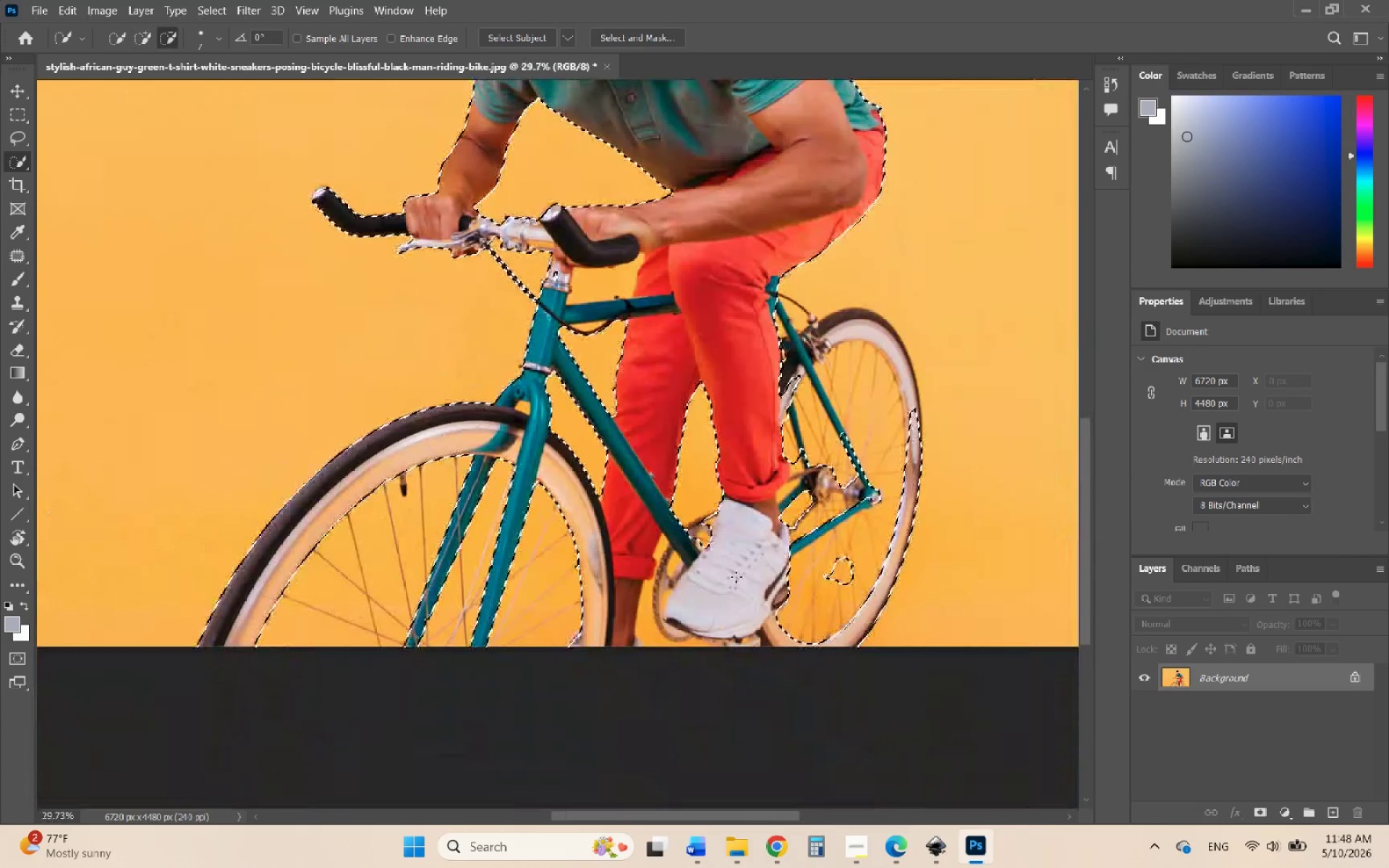 
scroll: coordinate [754, 606], scroll_direction: up, amount: 3.0
 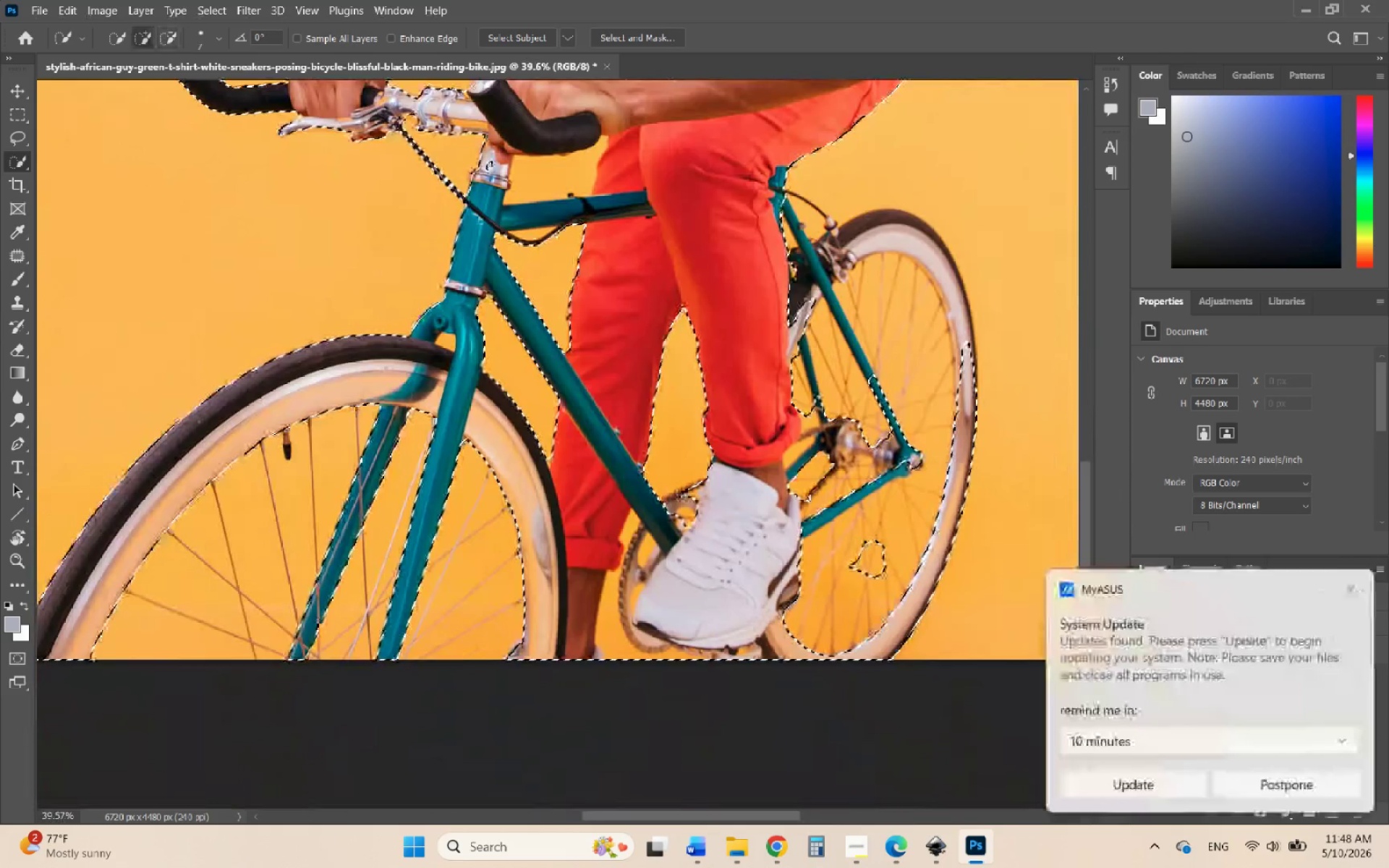 
left_click([1349, 591])
 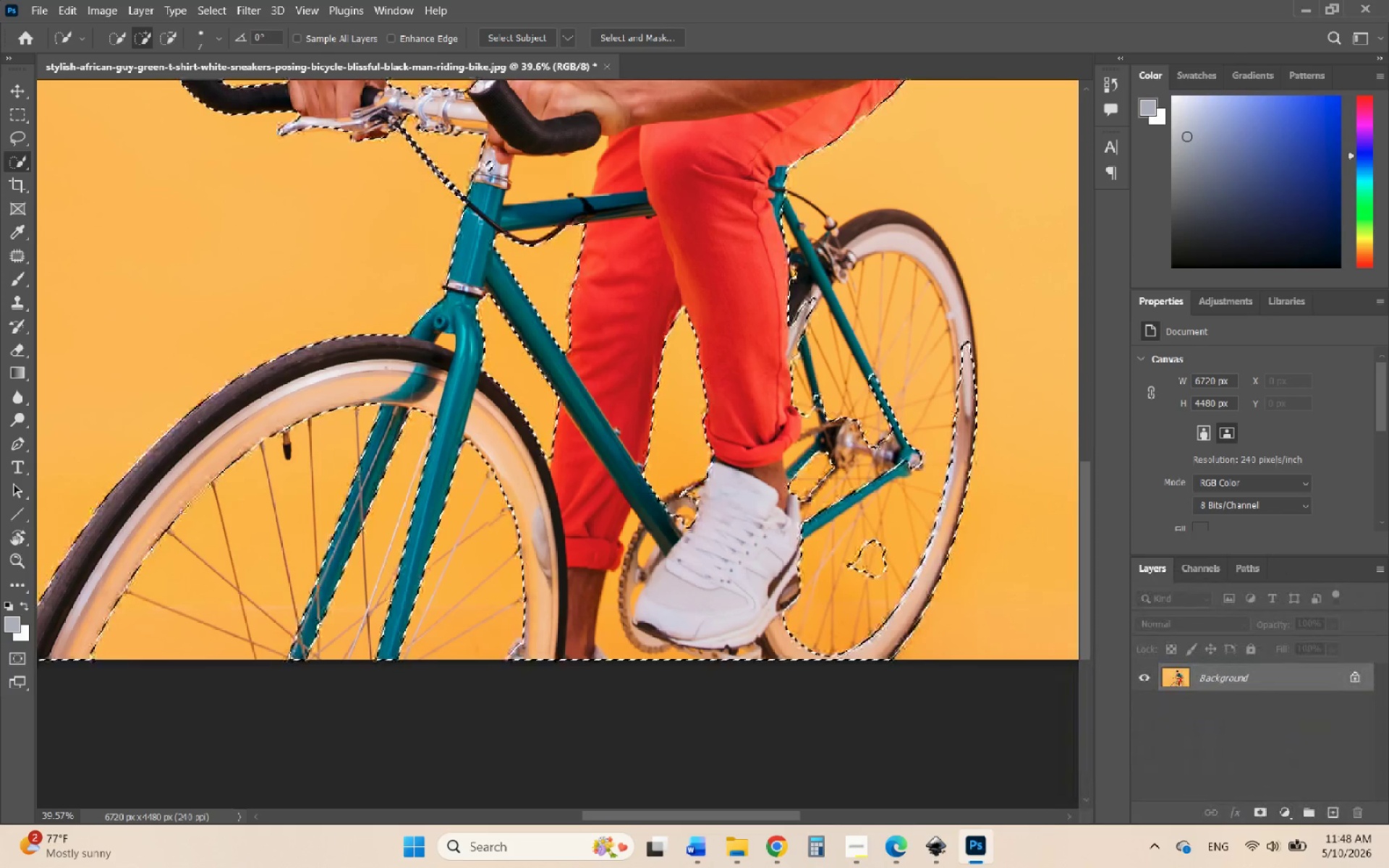 
left_click_drag(start_coordinate=[686, 498], to_coordinate=[711, 529])
 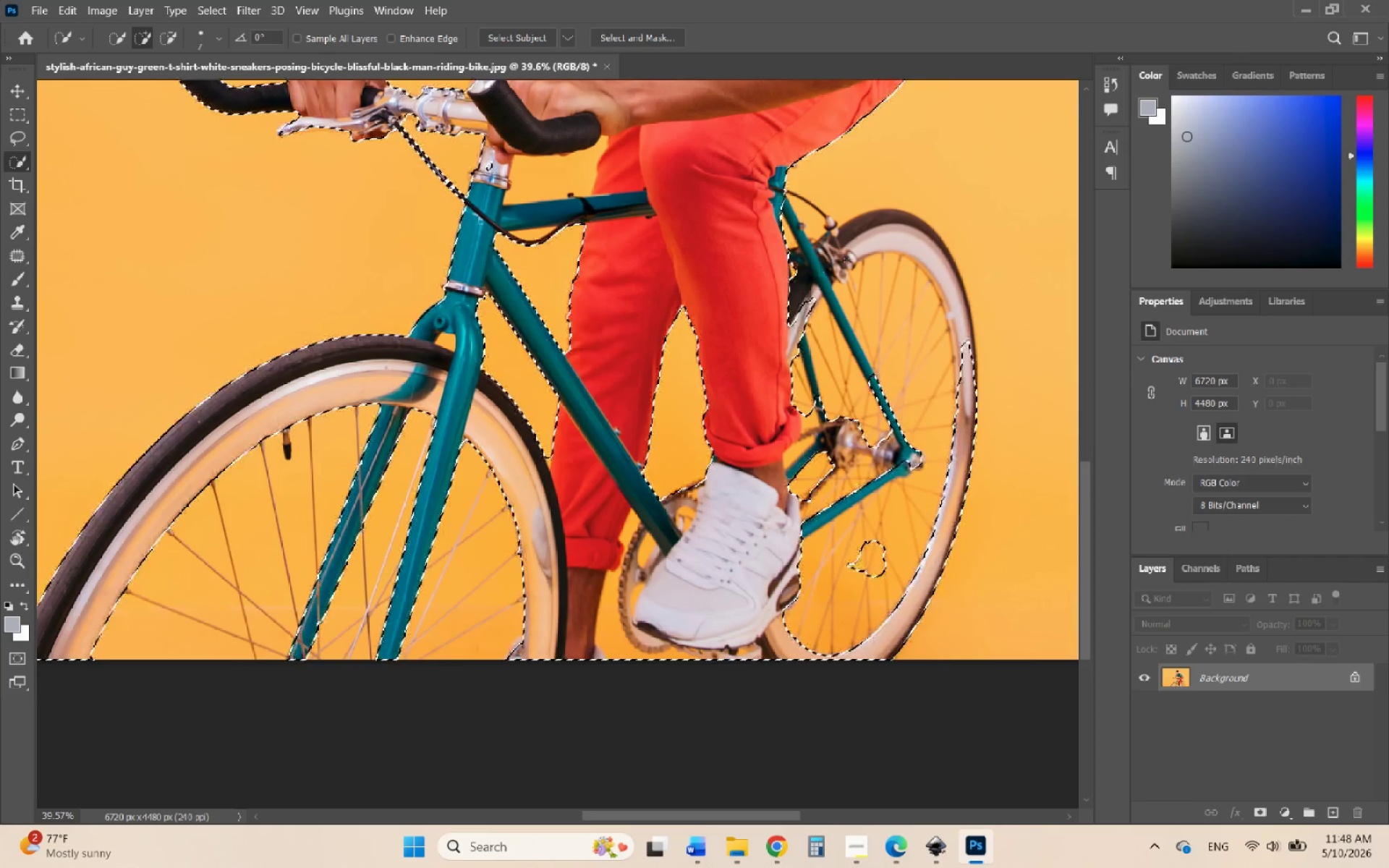 
left_click_drag(start_coordinate=[851, 243], to_coordinate=[812, 290])
 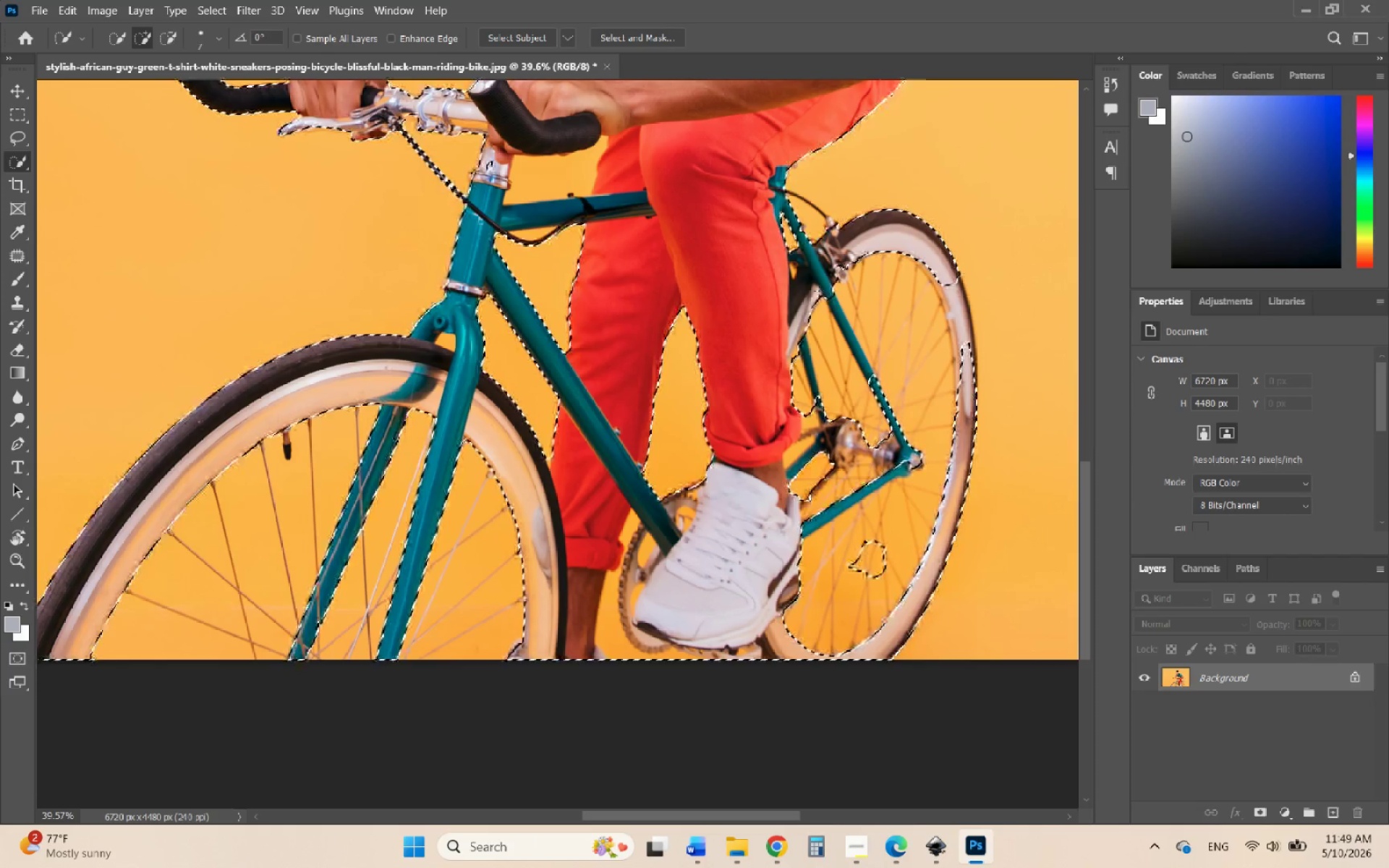 
wait(21.12)
 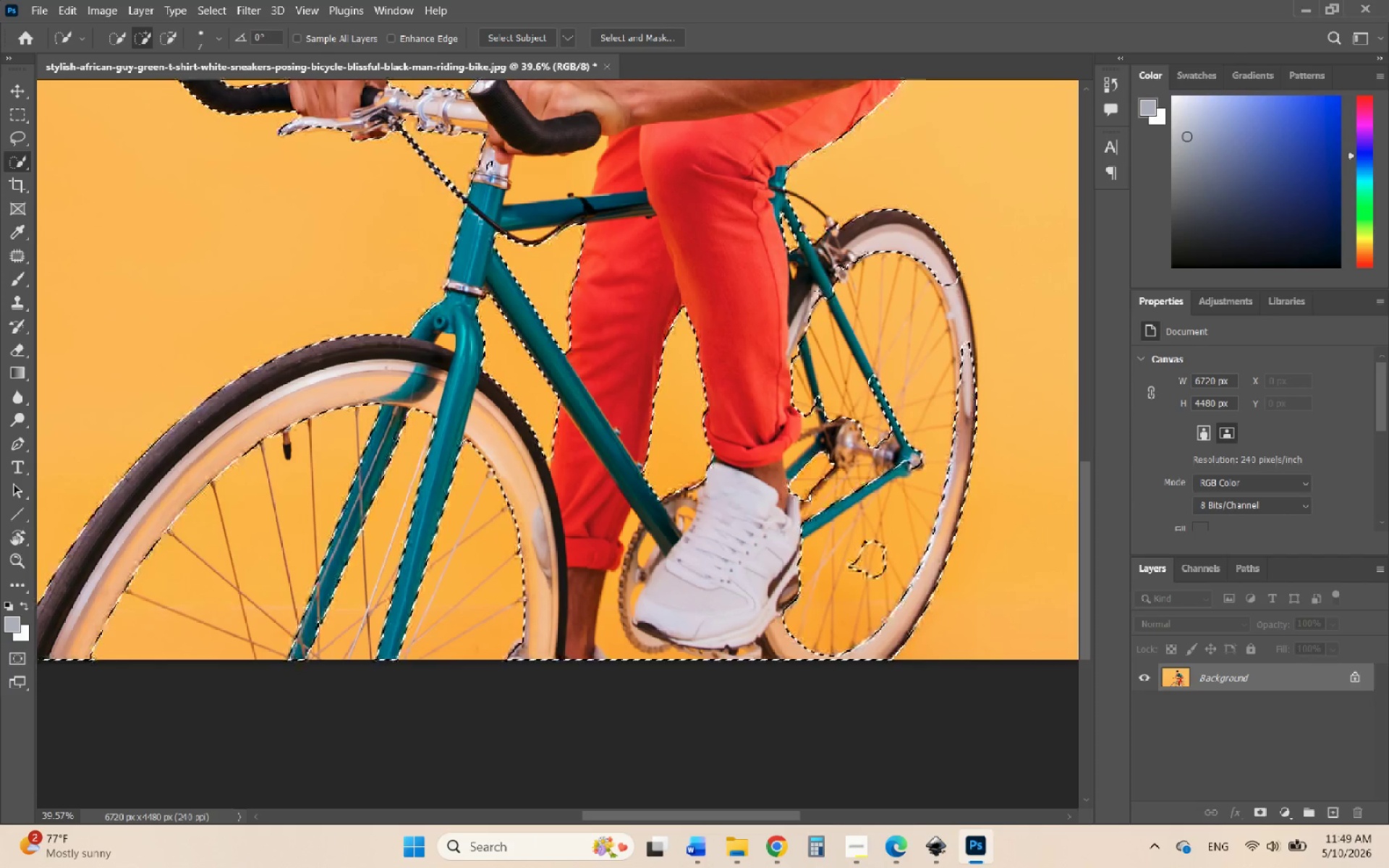 
hold_key(key=ControlLeft, duration=1.59)
scroll: coordinate [786, 469], scroll_direction: down, amount: 9.0
 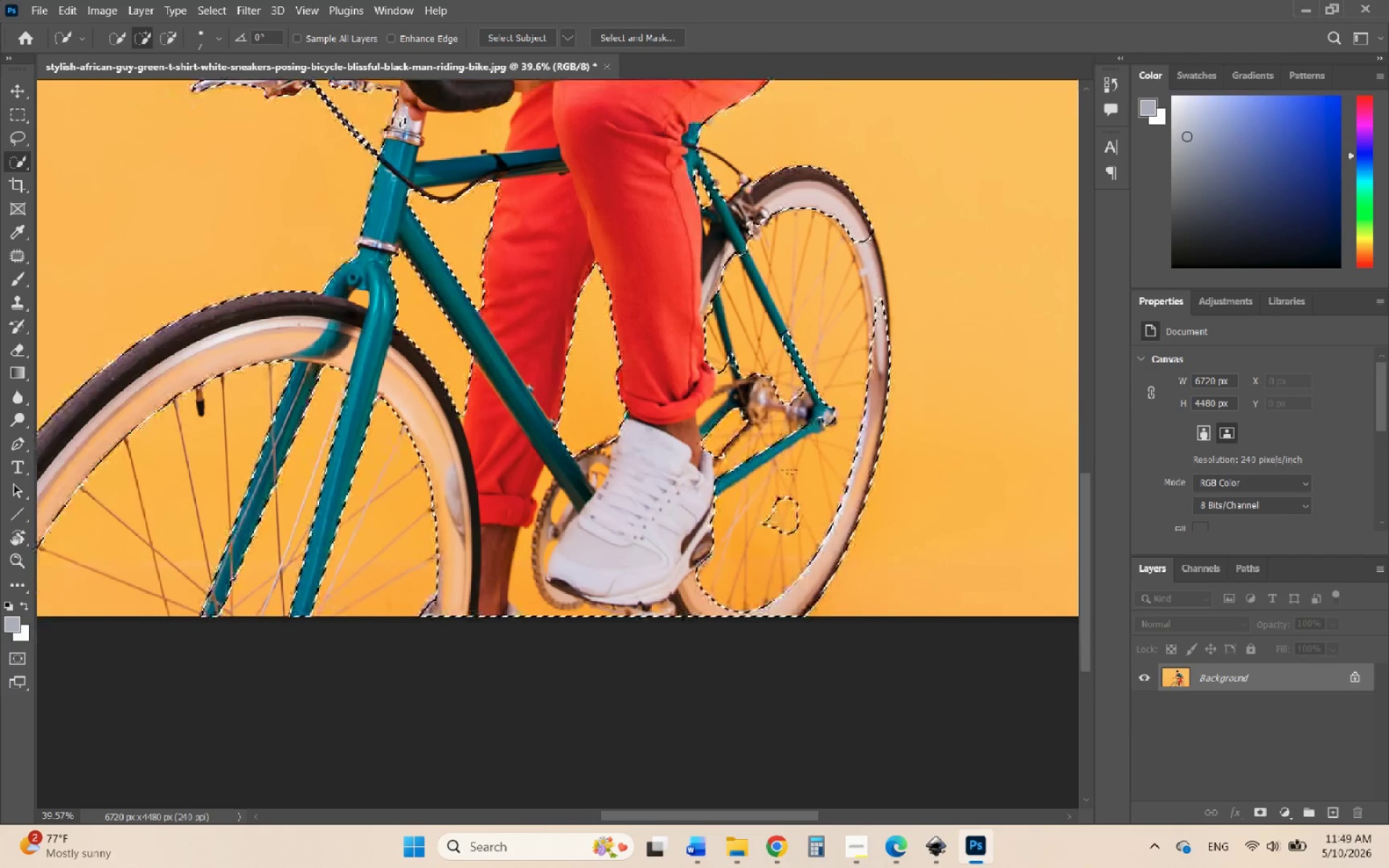 
hold_key(key=AltLeft, duration=2.44)
scroll: coordinate [801, 377], scroll_direction: up, amount: 4.0
 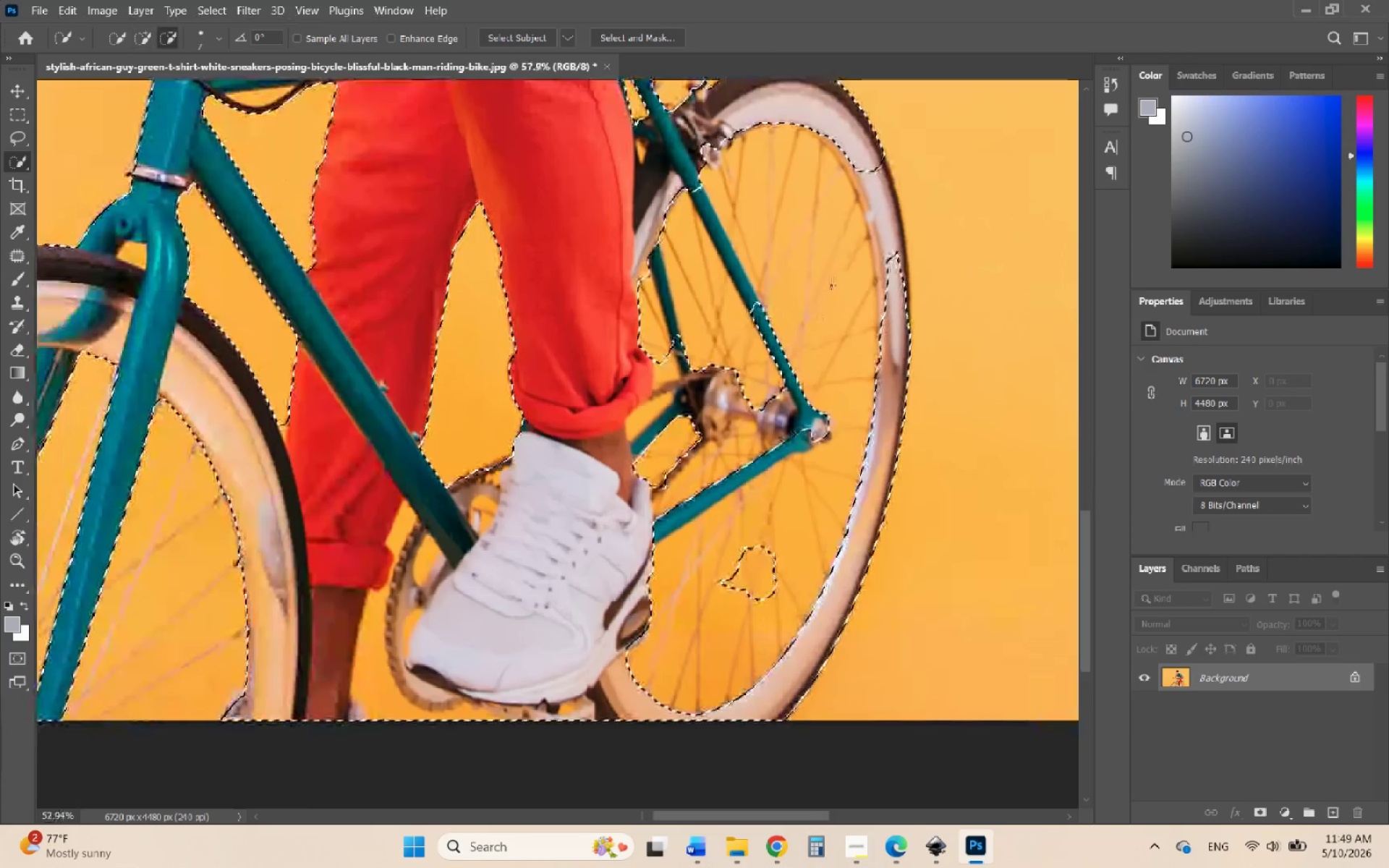 
scroll: coordinate [831, 285], scroll_direction: none, amount: 0.0
 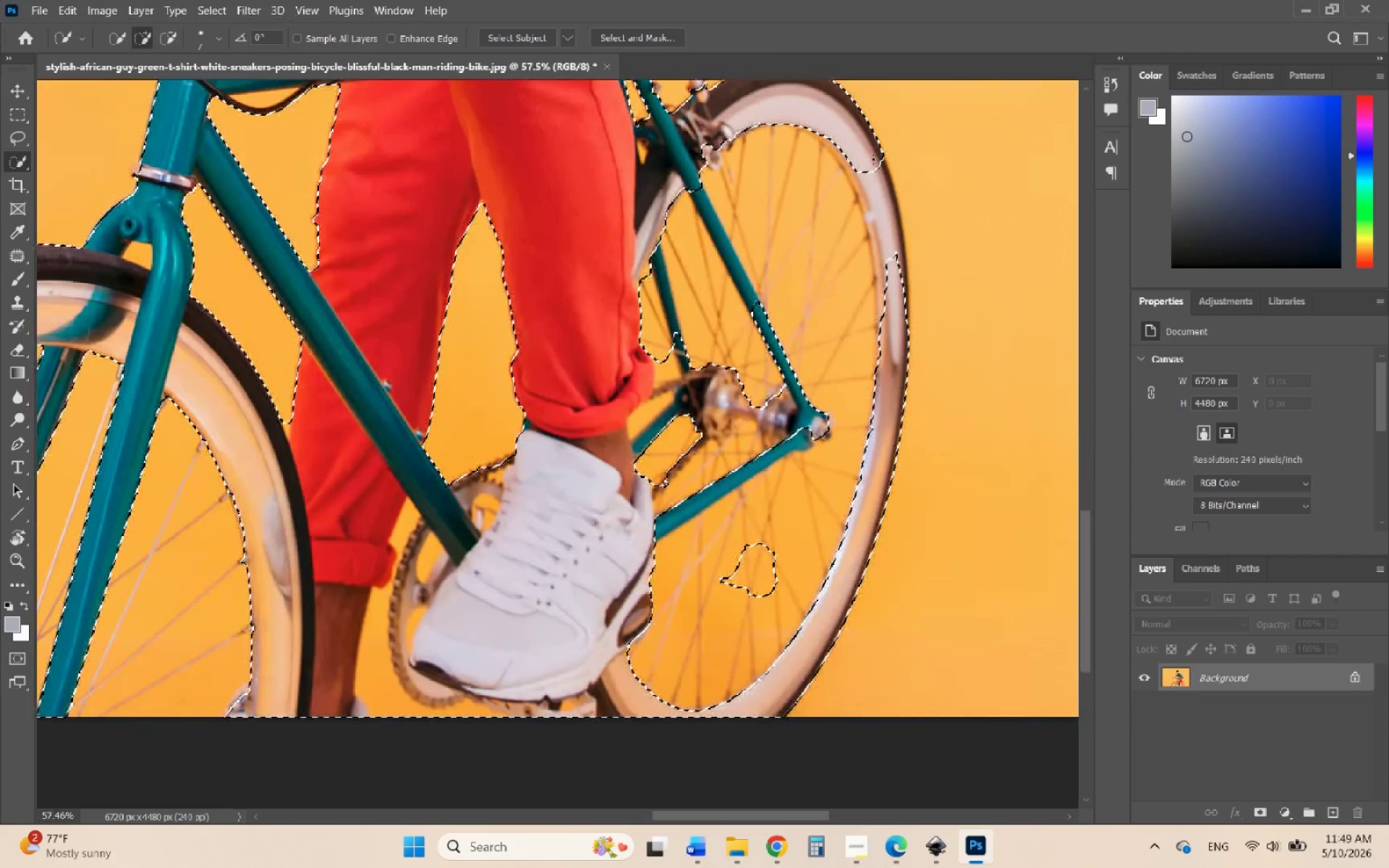 
wait(5.5)
 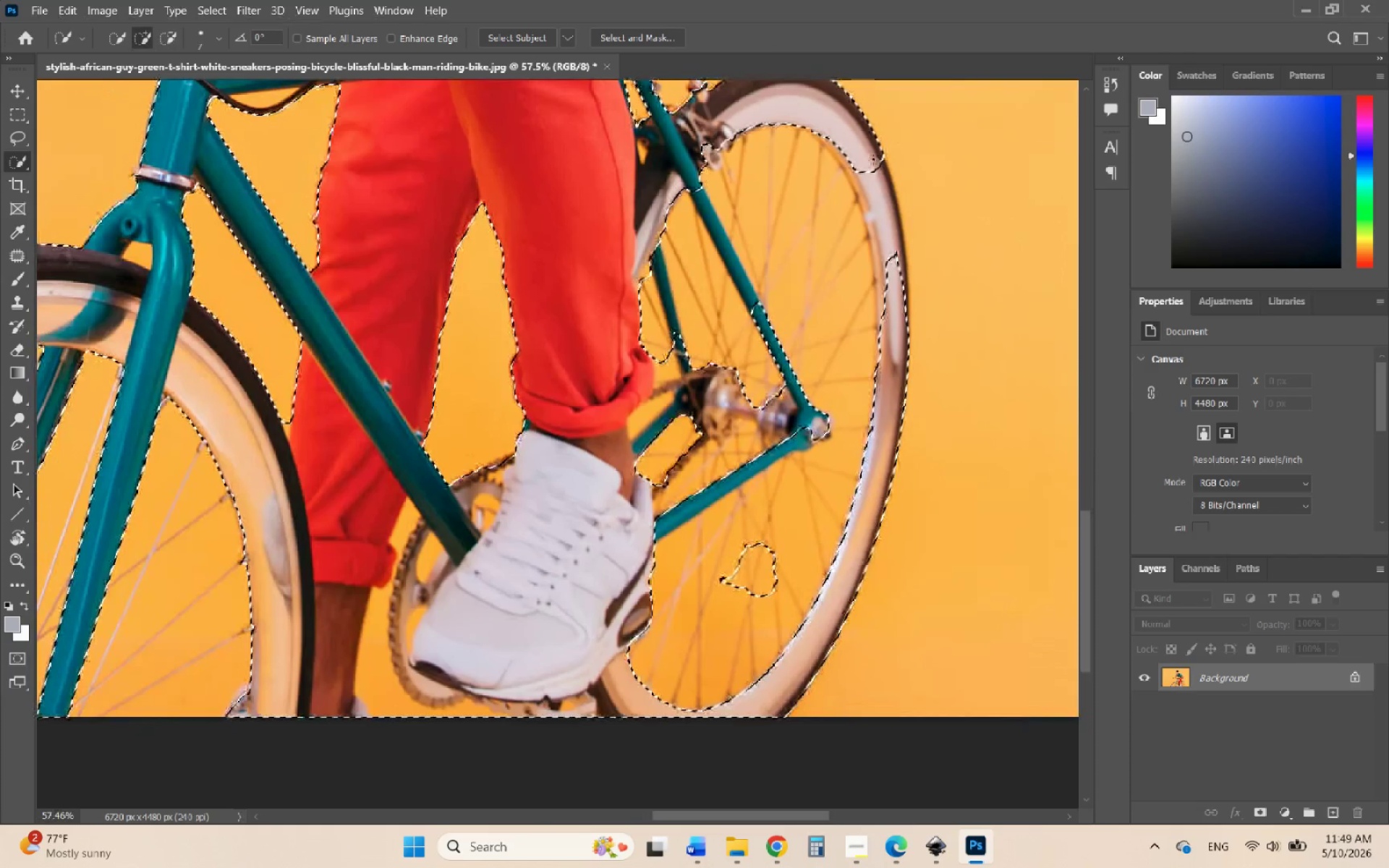 
left_click_drag(start_coordinate=[863, 171], to_coordinate=[882, 369])
 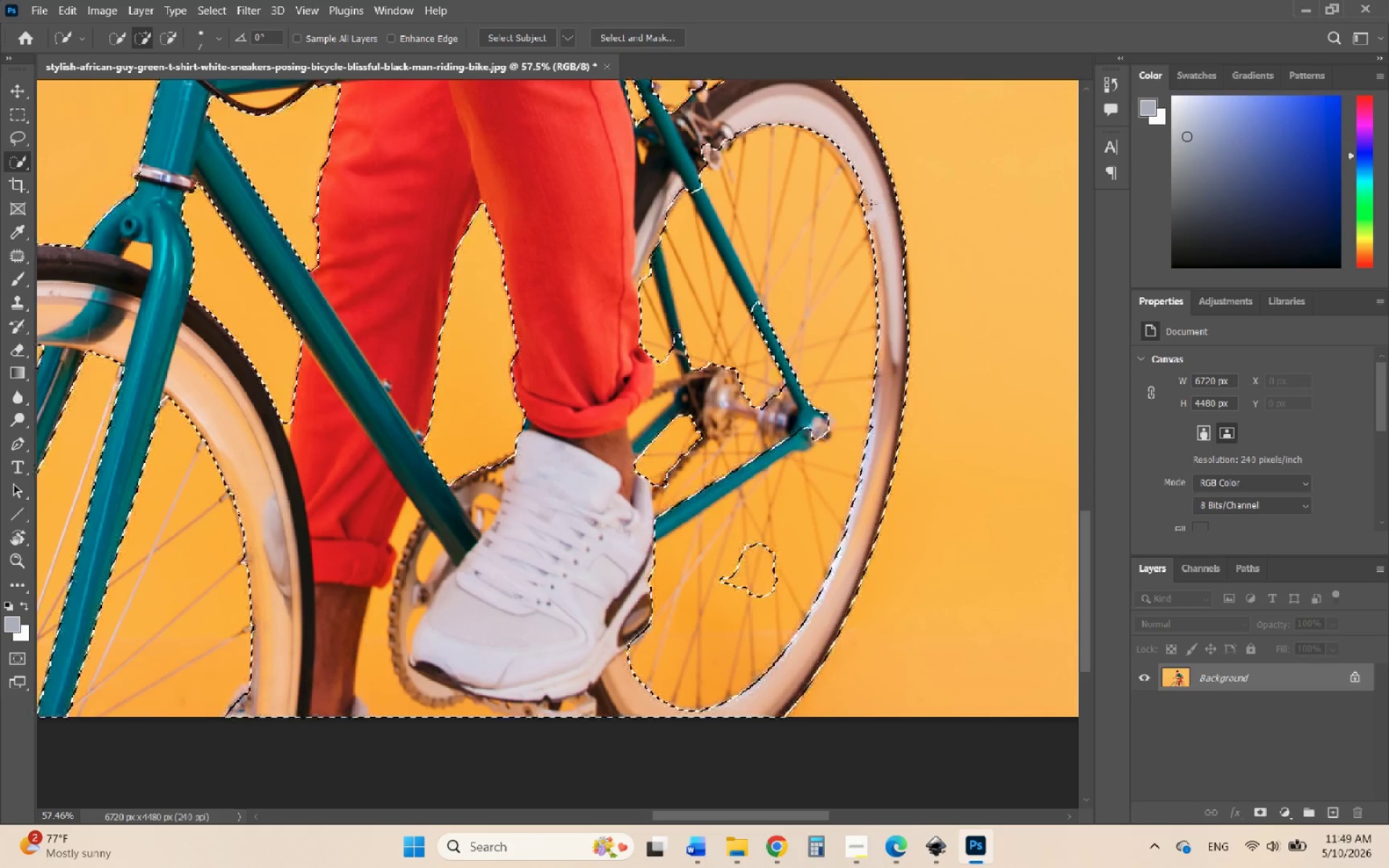 
left_click_drag(start_coordinate=[867, 190], to_coordinate=[863, 203])
 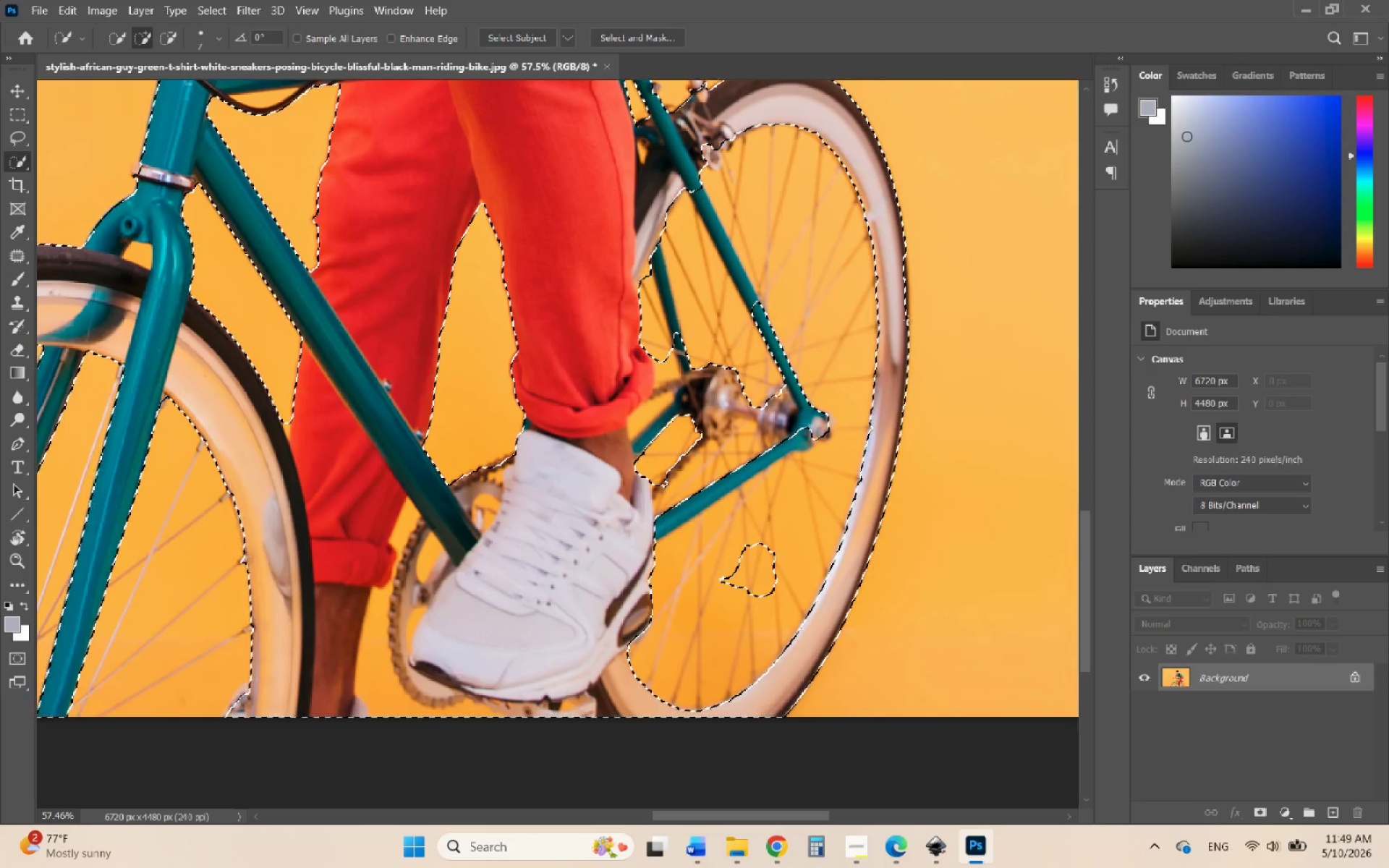 
scroll: coordinate [906, 307], scroll_direction: down, amount: 3.0
 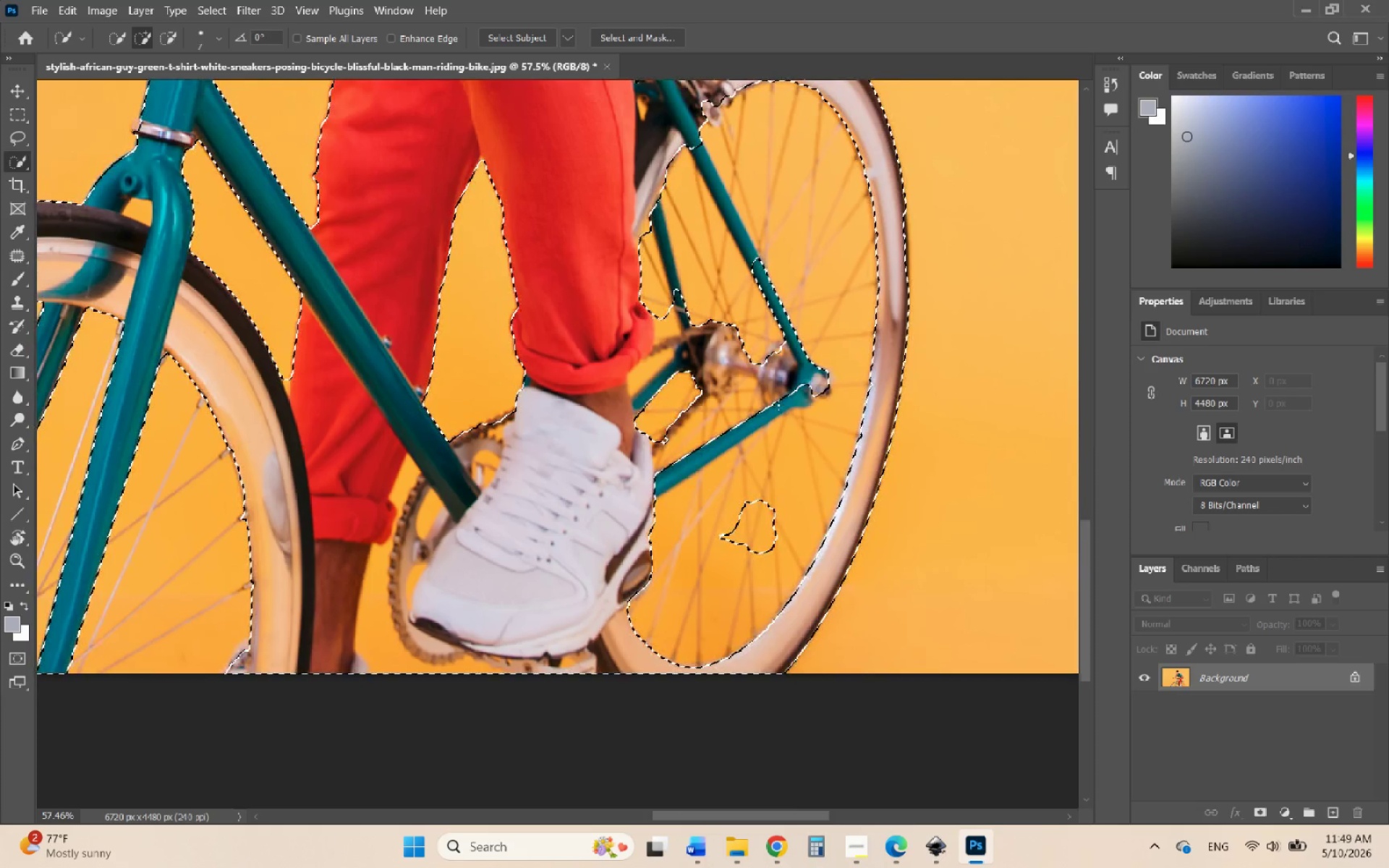 
hold_key(key=AltLeft, duration=4.78)
left_click_drag(start_coordinate=[769, 396], to_coordinate=[685, 314])
 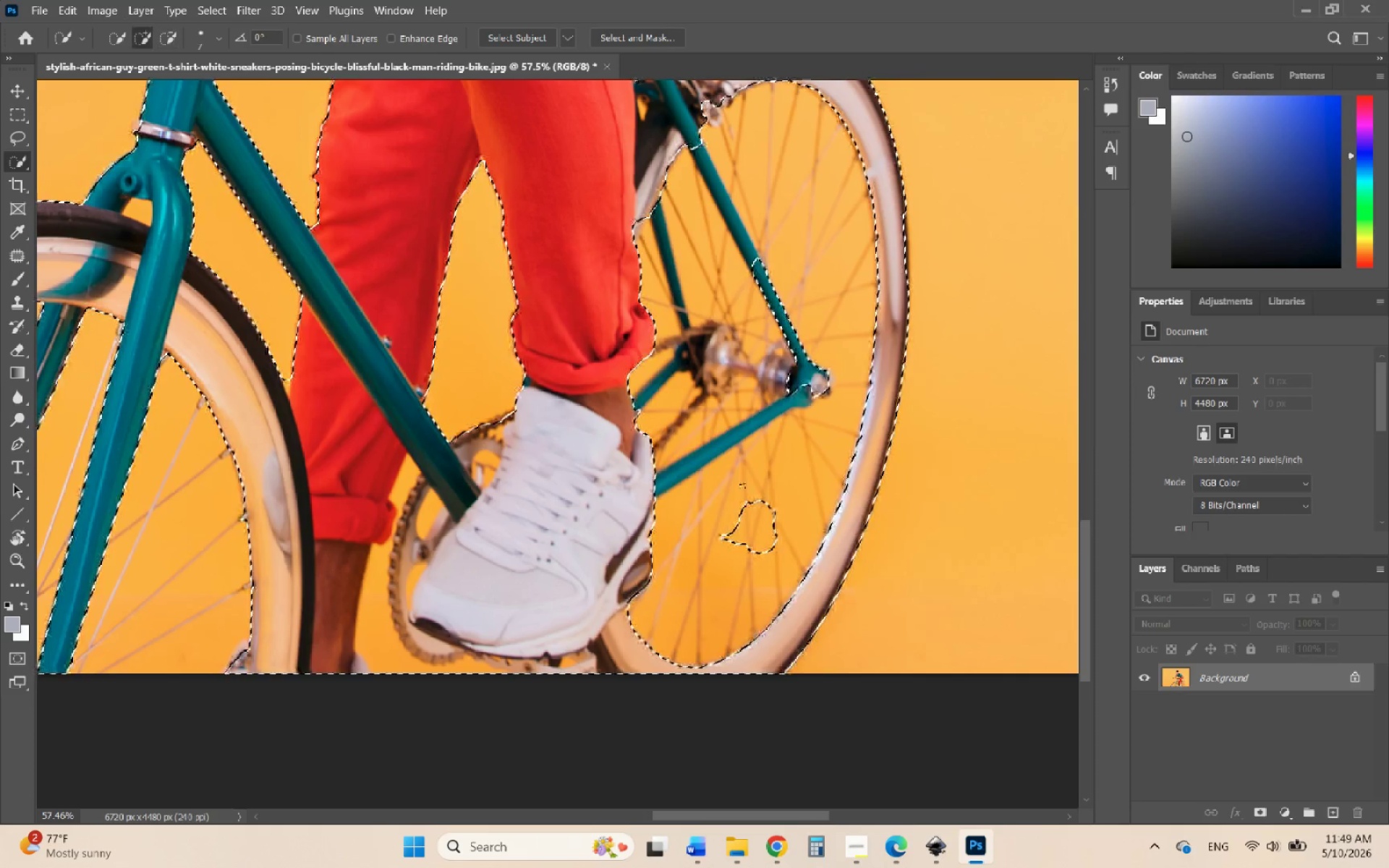 
hold_key(key=AltLeft, duration=1.55)
left_click_drag(start_coordinate=[765, 493], to_coordinate=[748, 556])
 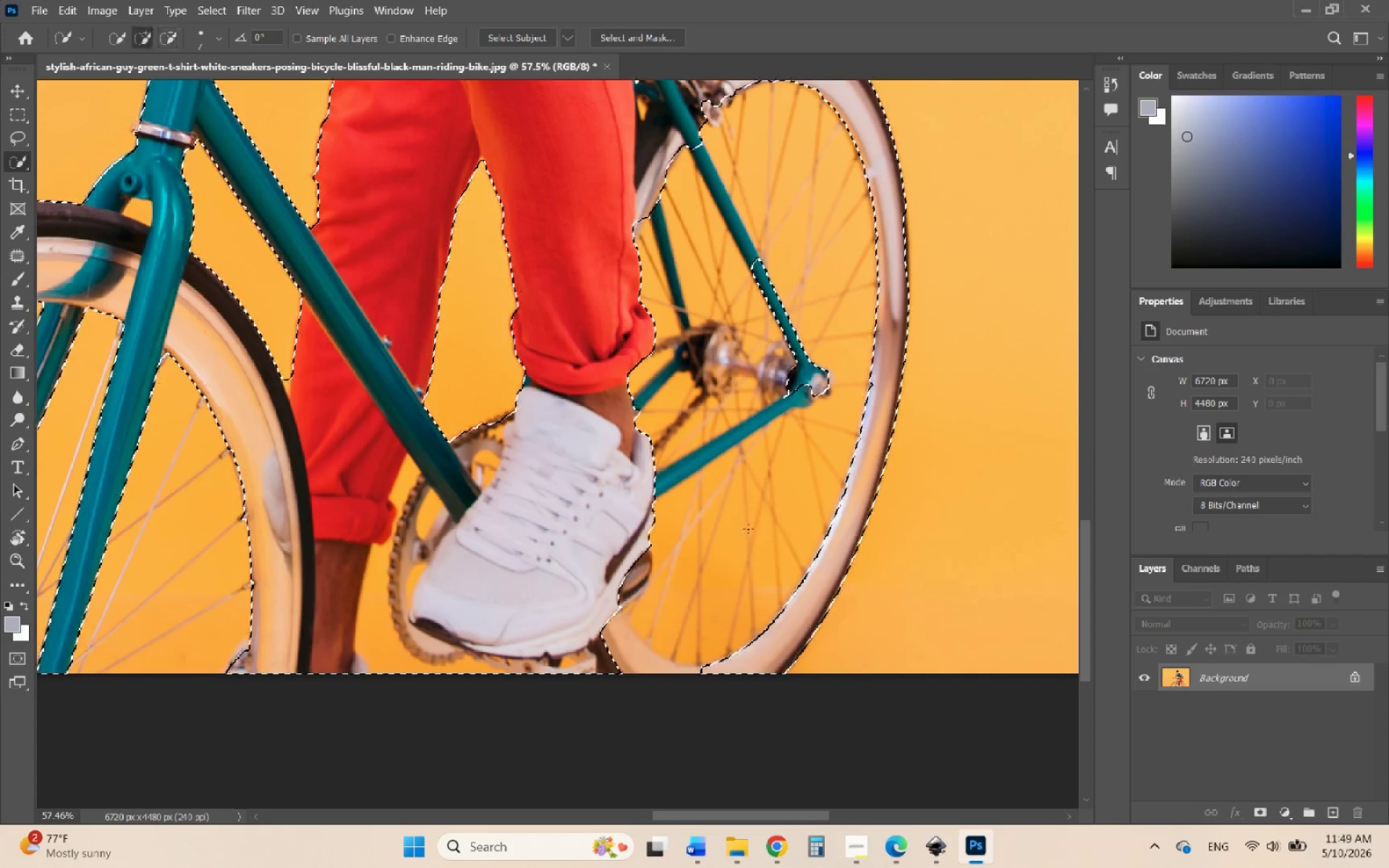 
scroll: coordinate [747, 526], scroll_direction: down, amount: 3.0
 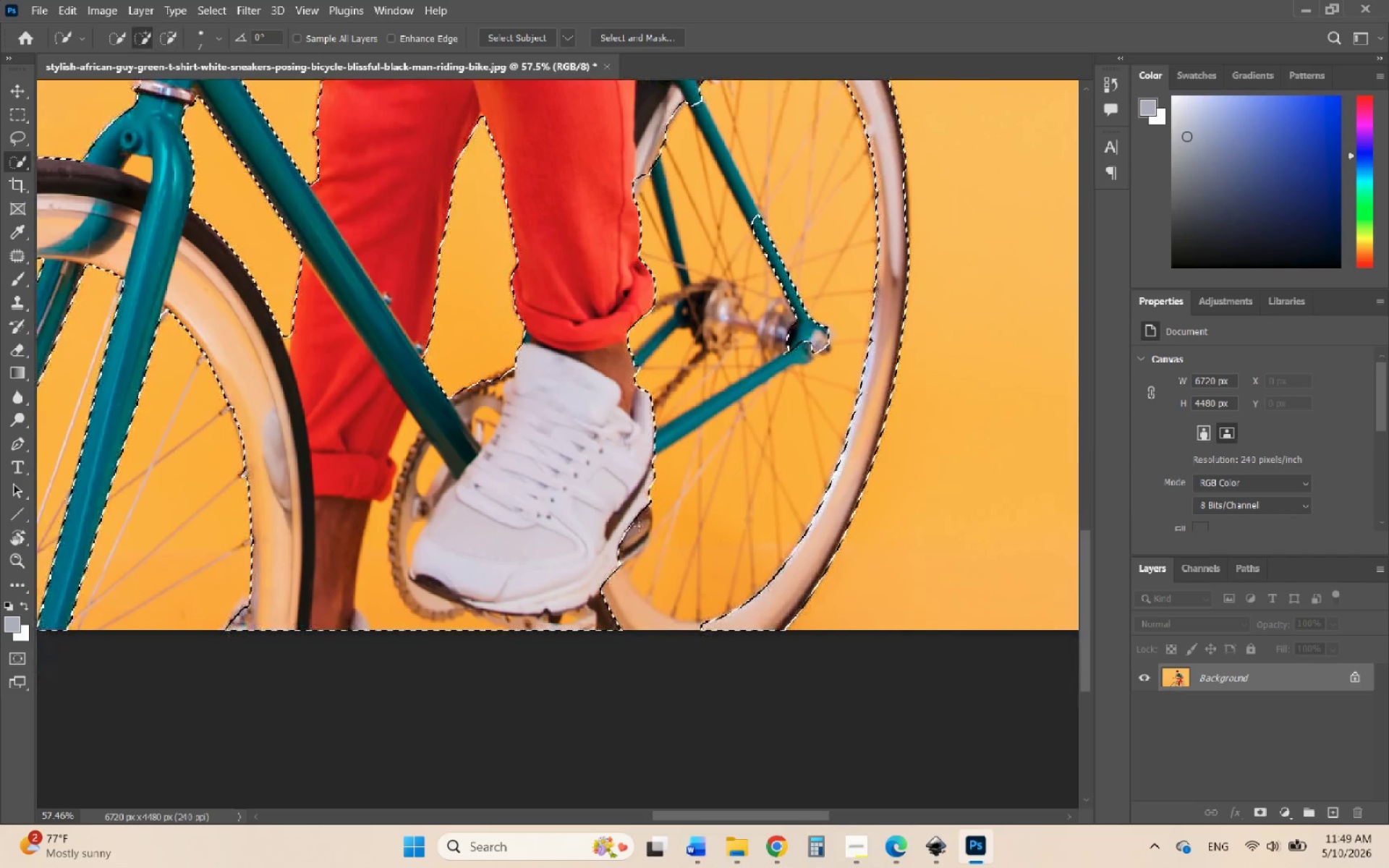 
left_click_drag(start_coordinate=[639, 526], to_coordinate=[696, 634])
 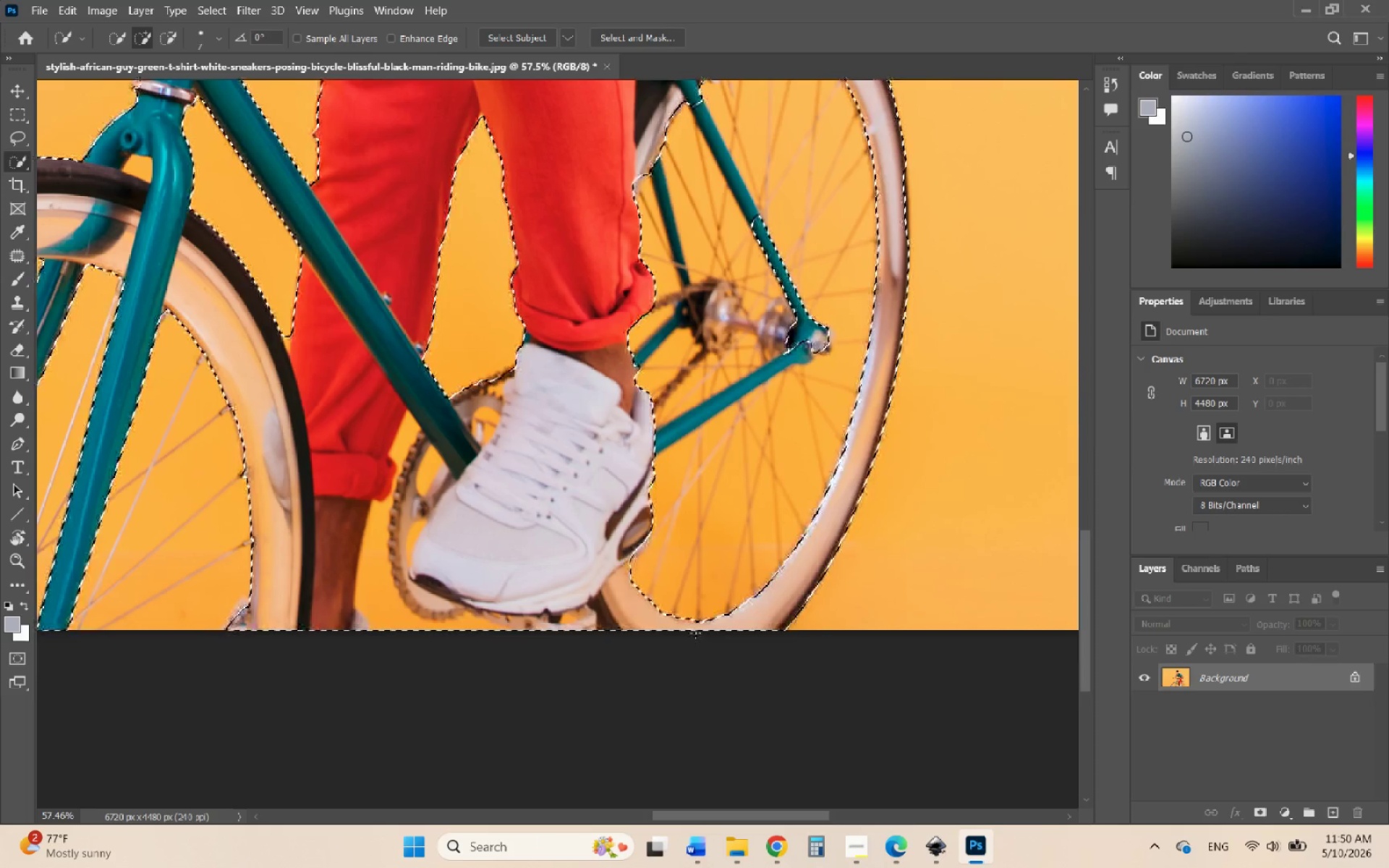 
wait(6.53)
 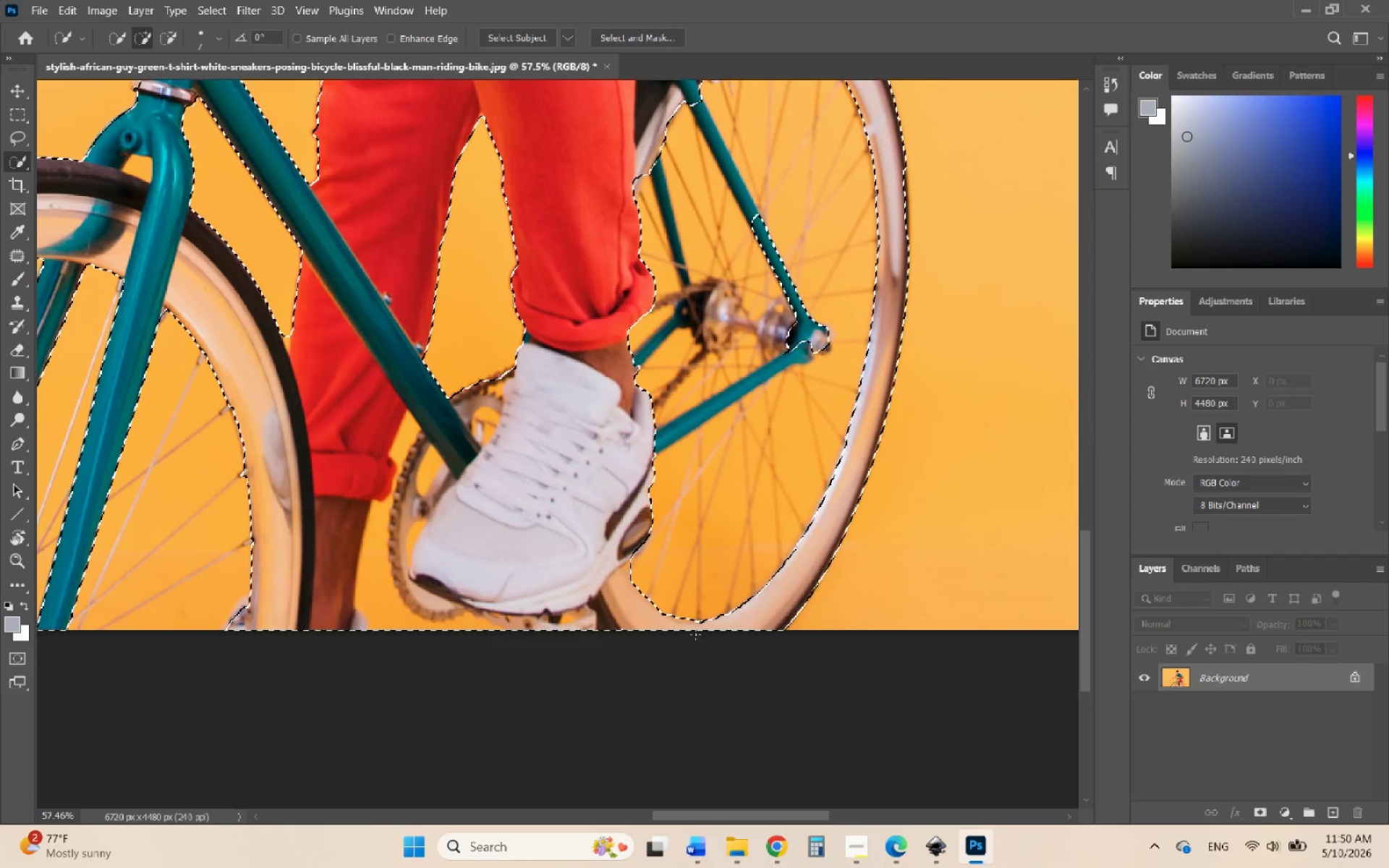 
scroll: coordinate [785, 459], scroll_direction: up, amount: 22.0
 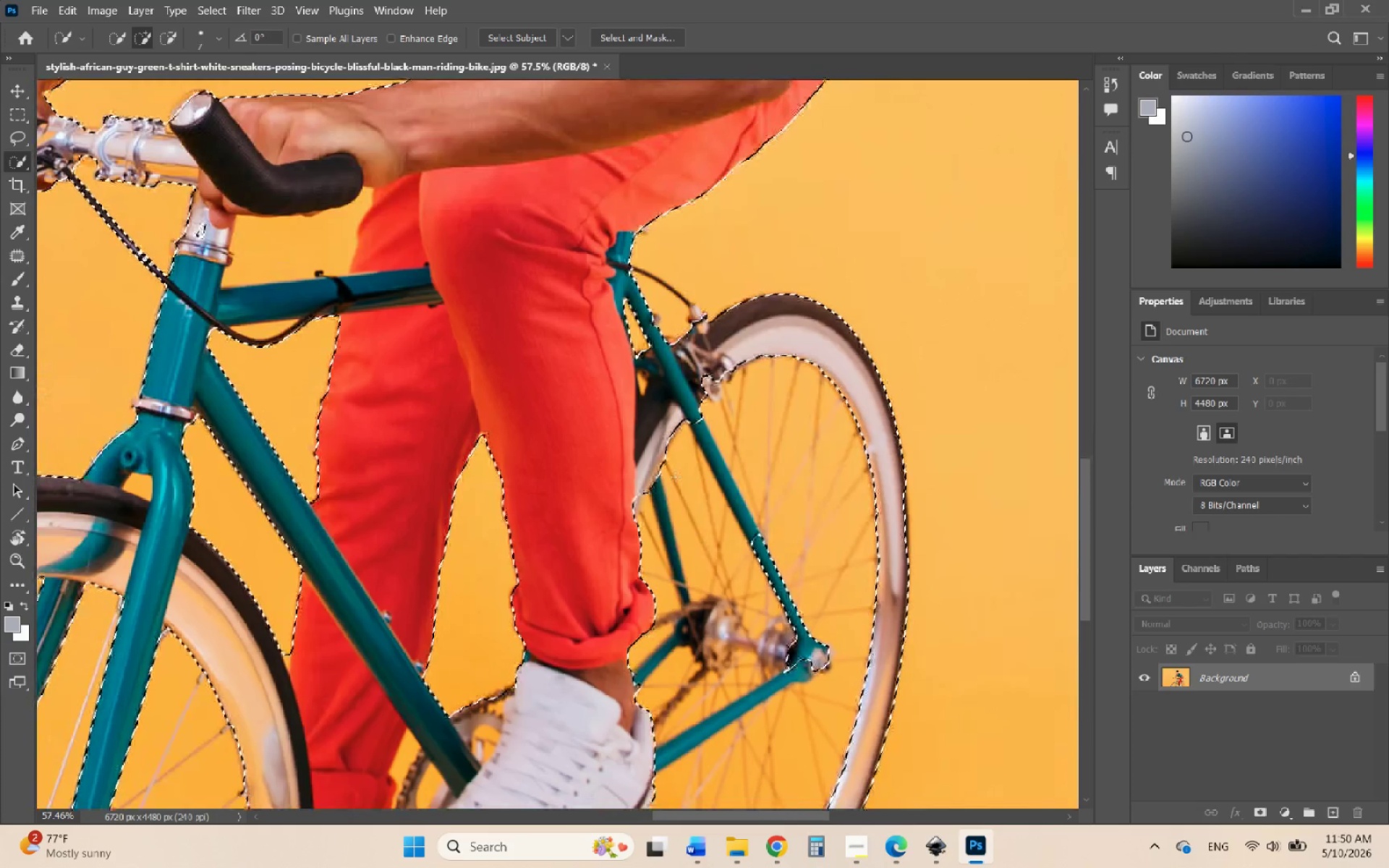 
left_click_drag(start_coordinate=[698, 422], to_coordinate=[751, 536])
 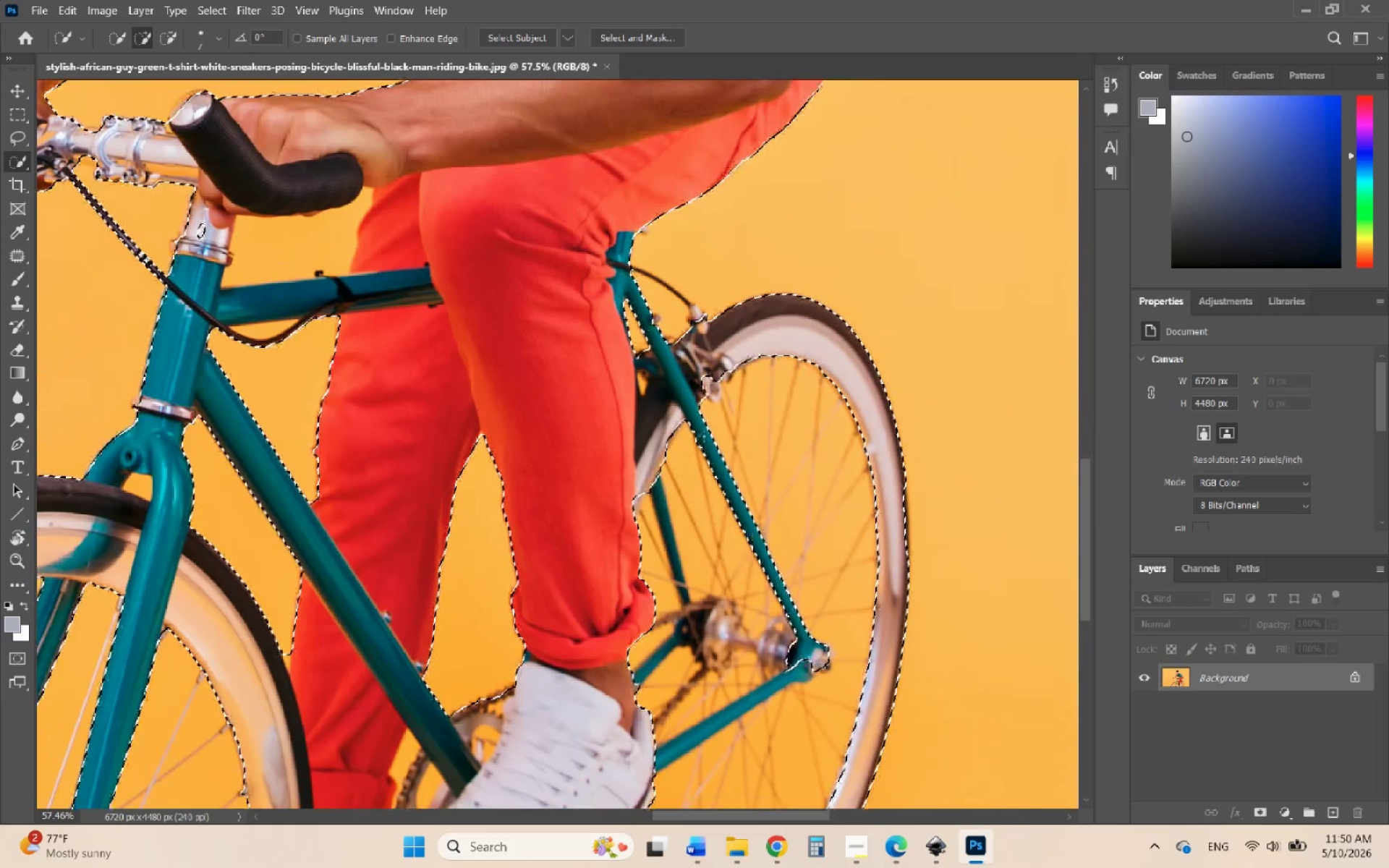 
scroll: coordinate [768, 539], scroll_direction: down, amount: 8.0
 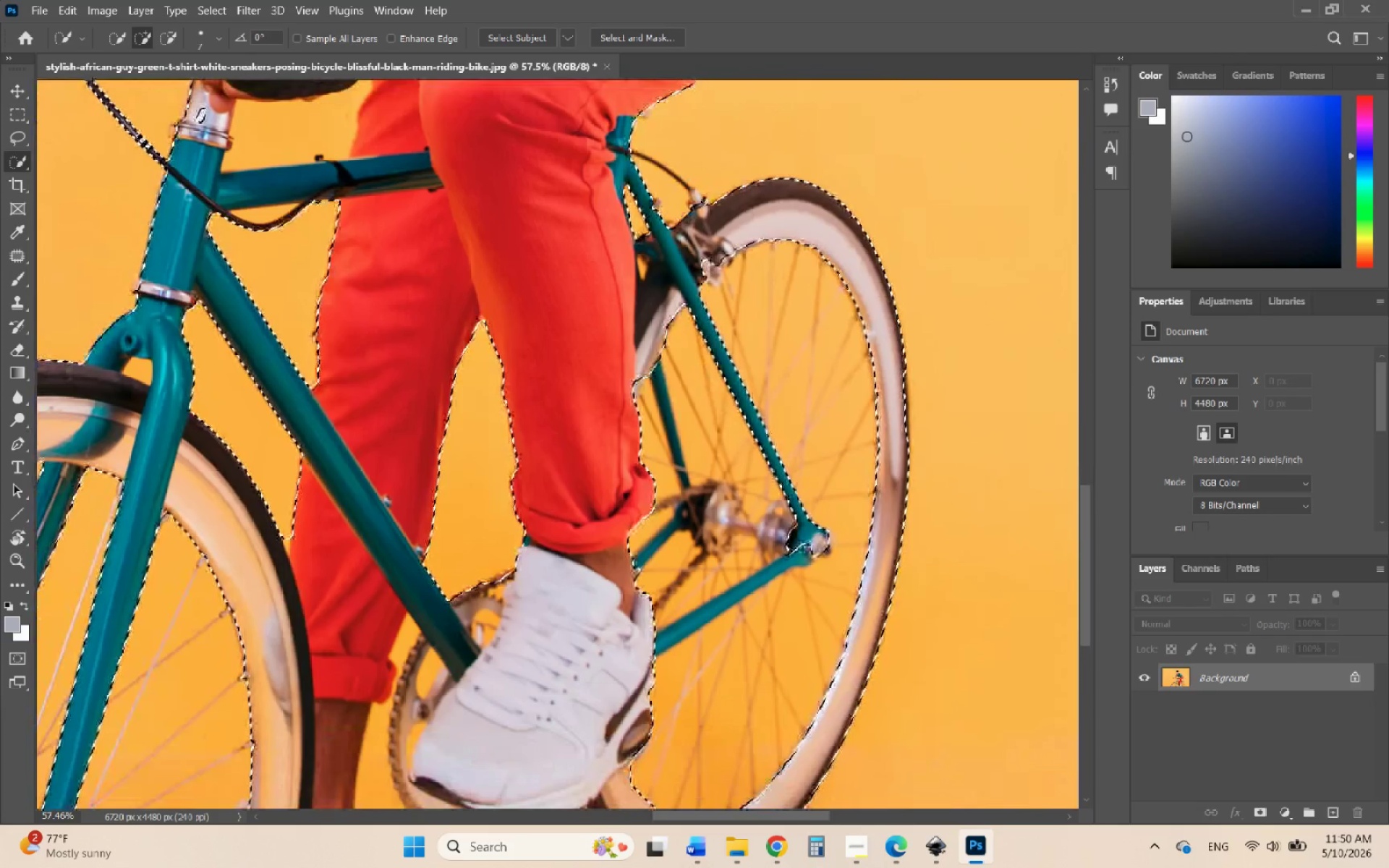 
left_click_drag(start_coordinate=[804, 547], to_coordinate=[790, 556])
 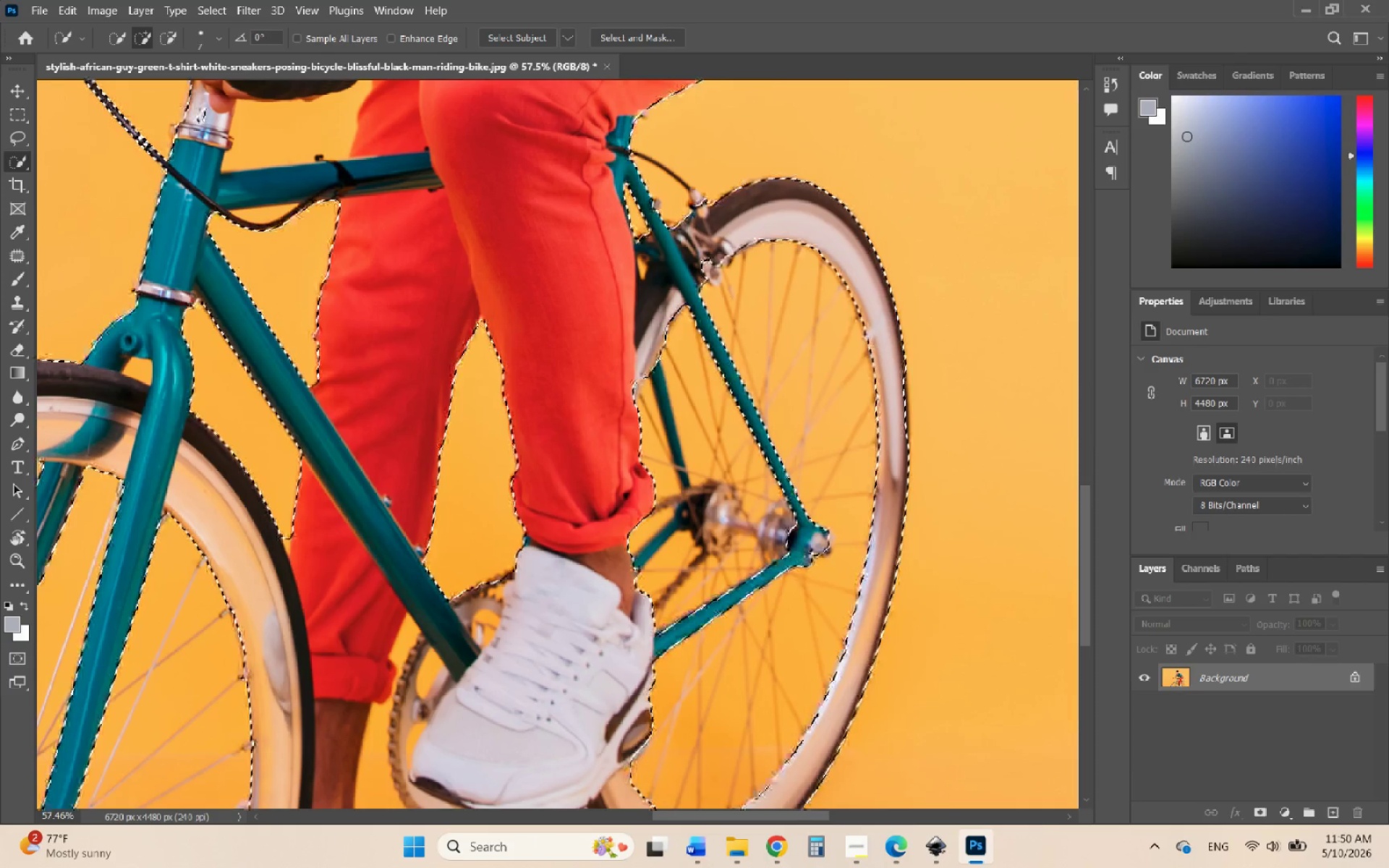 
left_click_drag(start_coordinate=[813, 556], to_coordinate=[818, 556])
 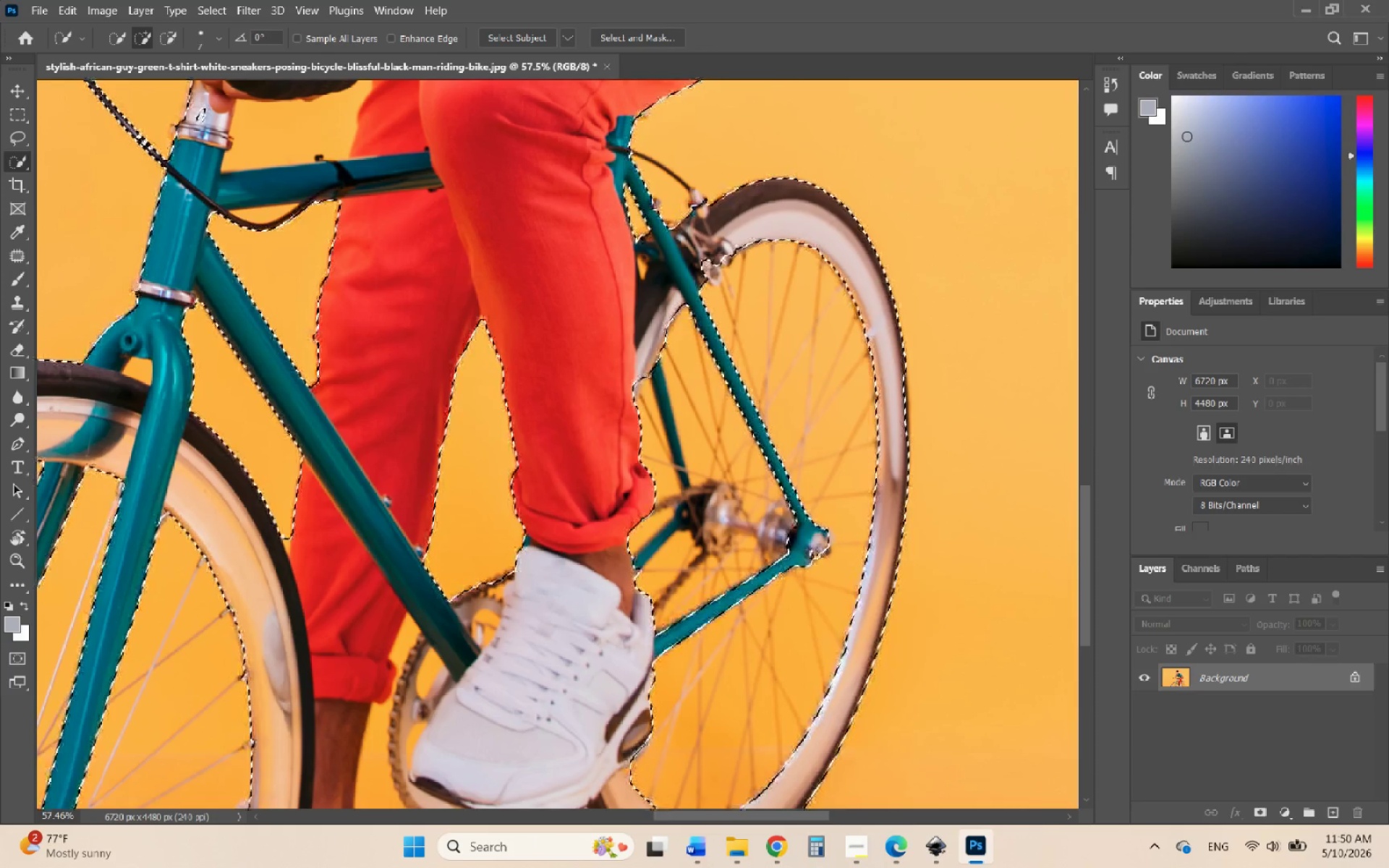 
left_click_drag(start_coordinate=[812, 553], to_coordinate=[807, 553])
 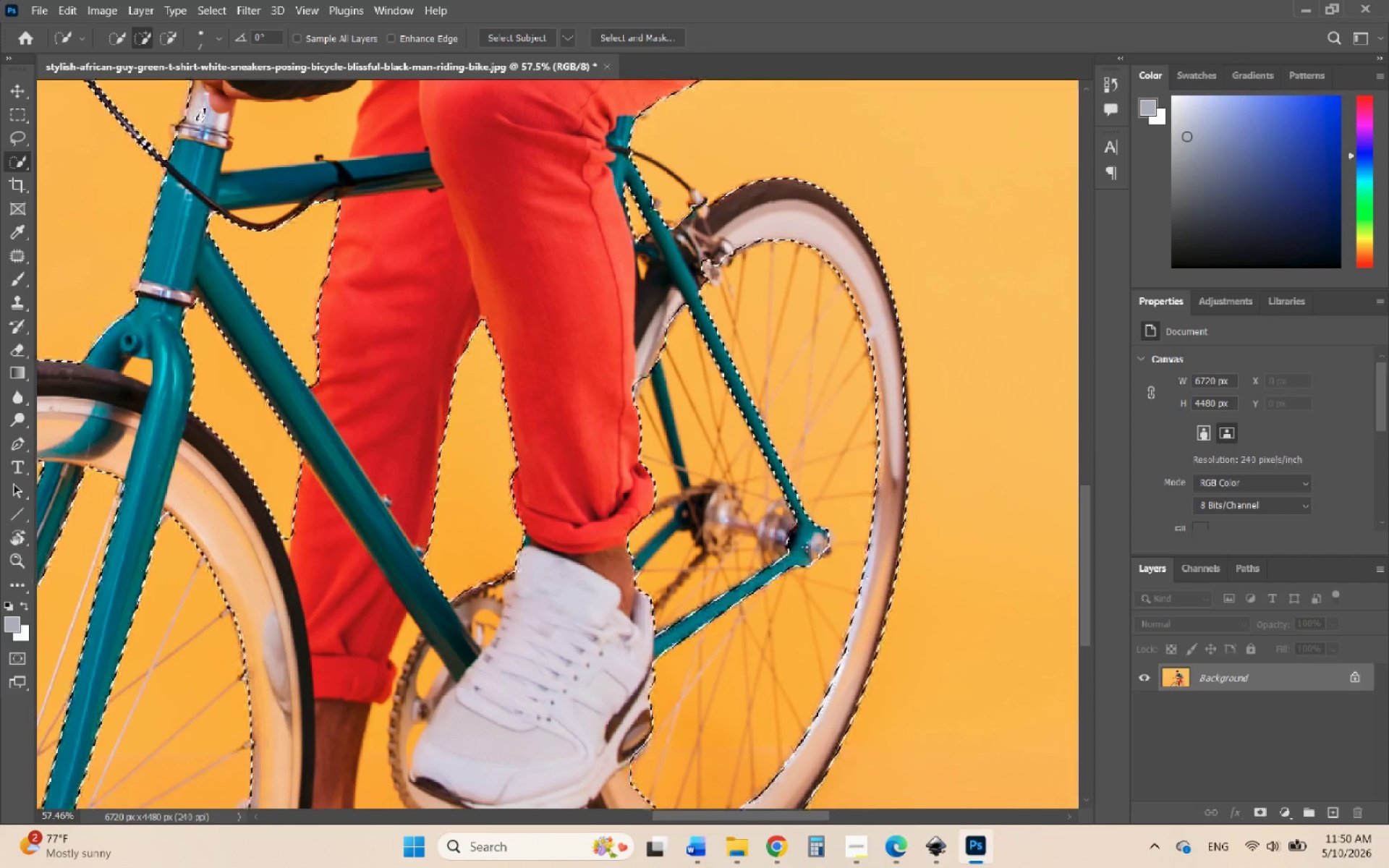 
wait(6.55)
 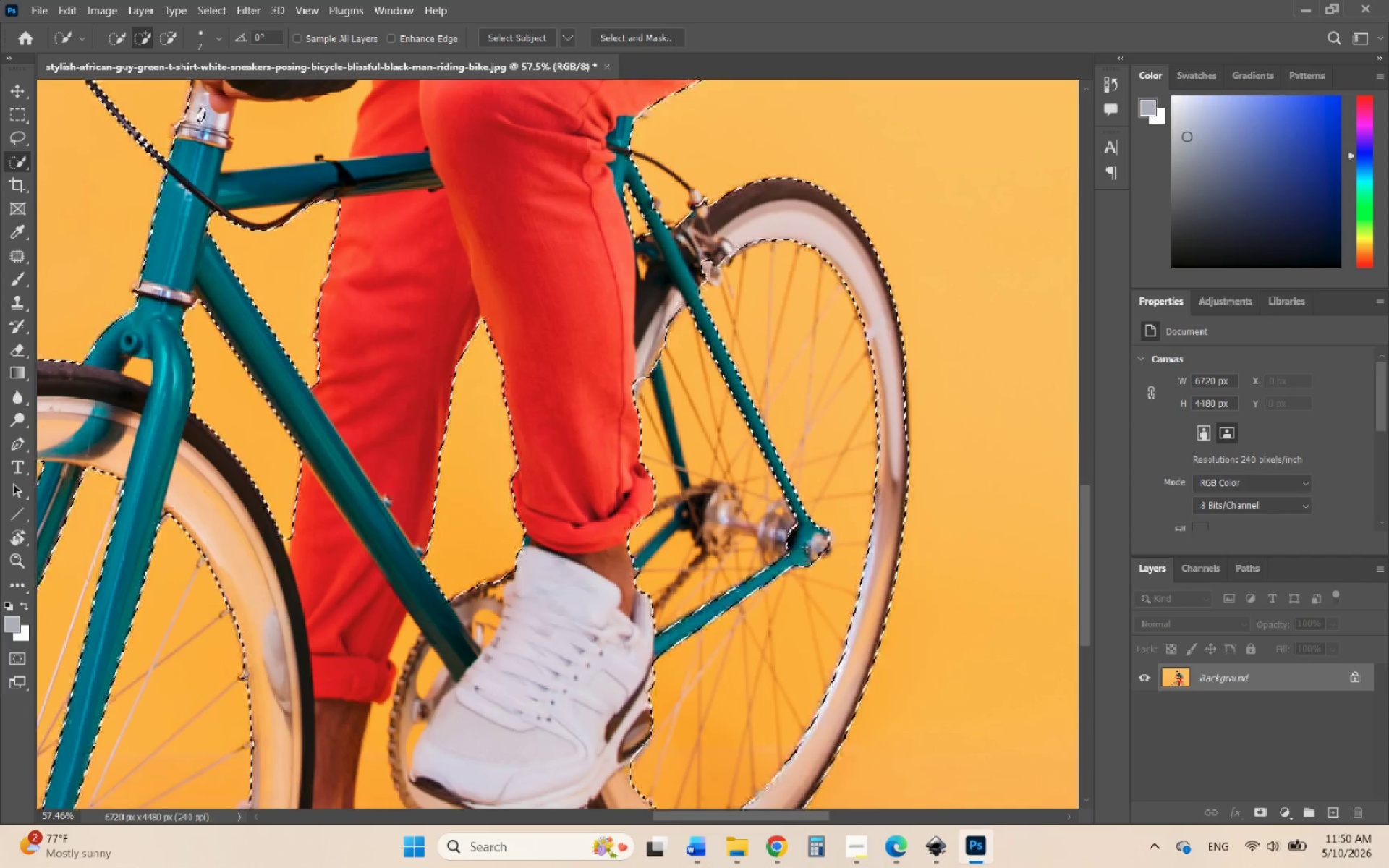 
hold_key(key=ControlLeft, duration=0.75)
scroll: coordinate [734, 495], scroll_direction: down, amount: 4.0
 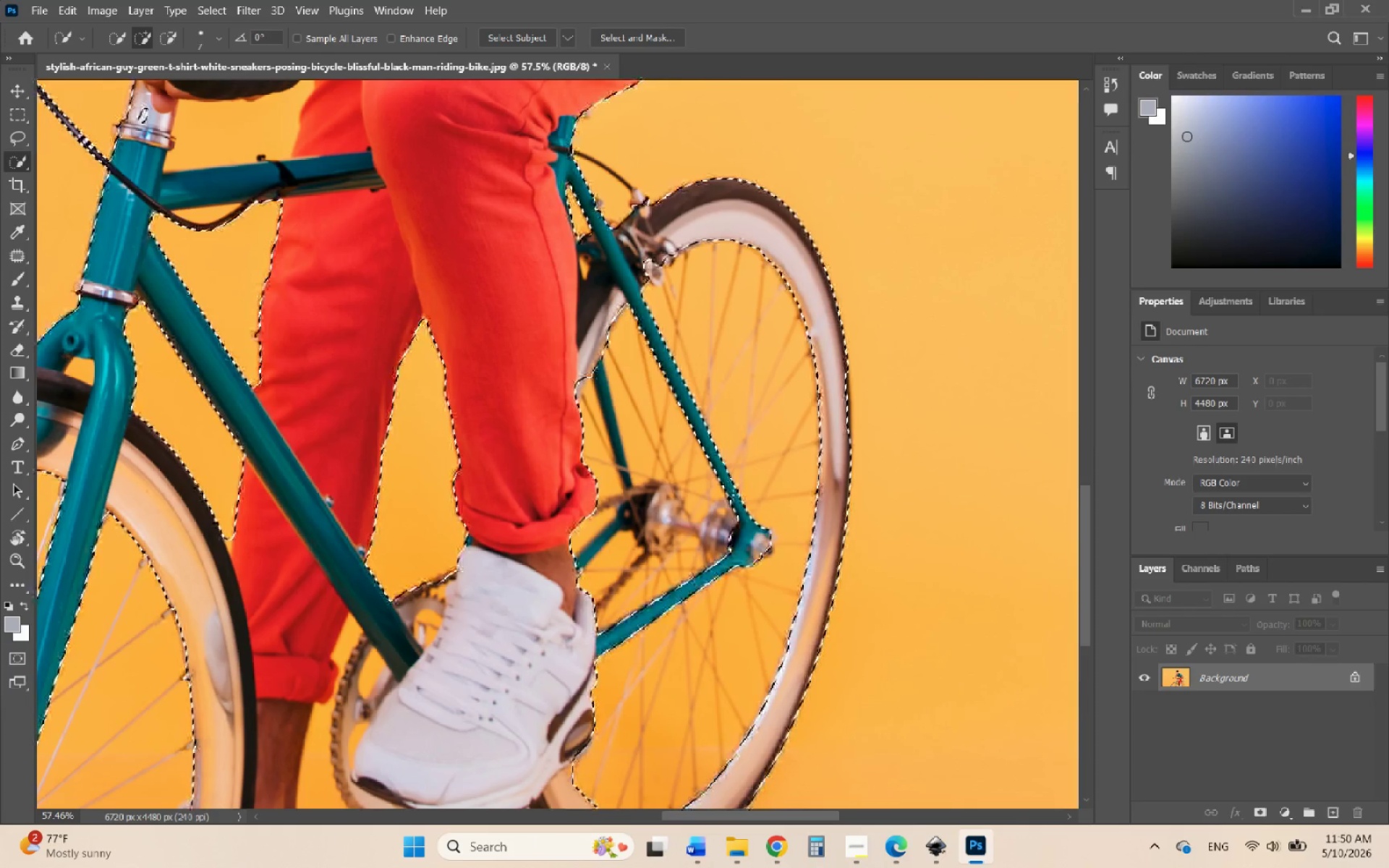 
wait(17.88)
 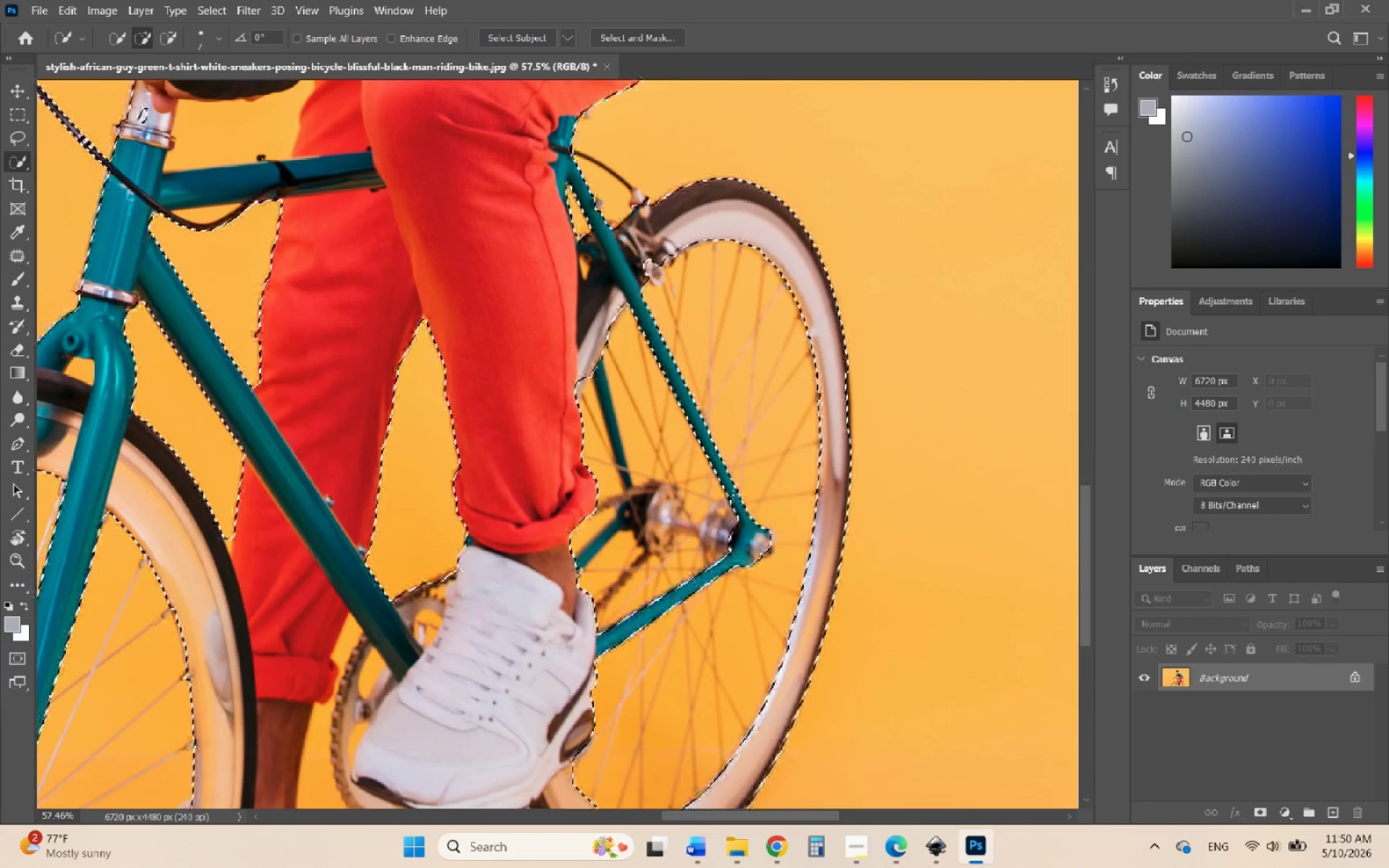 
hold_key(key=ControlLeft, duration=0.91)
scroll: coordinate [807, 563], scroll_direction: down, amount: 6.0
 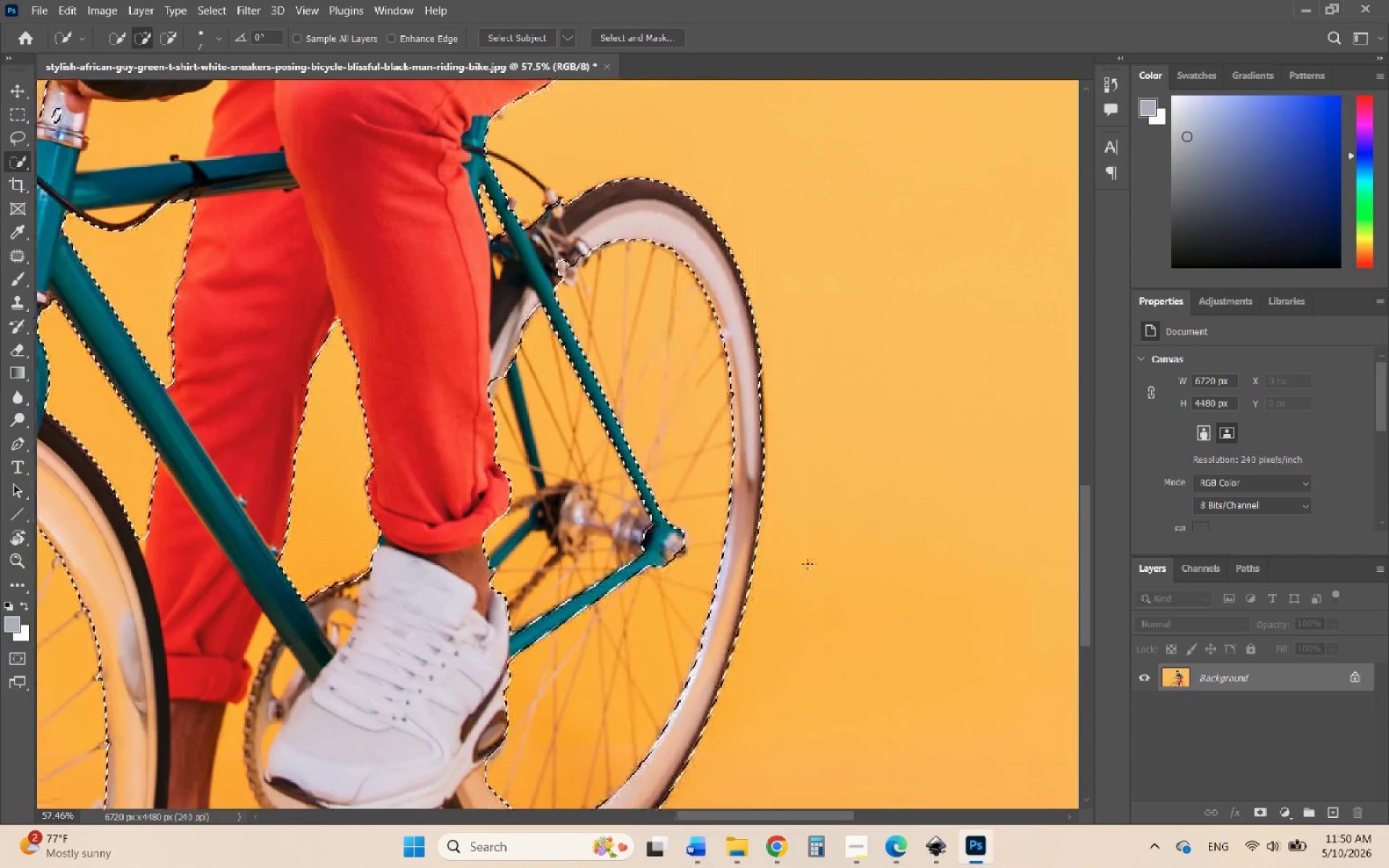 
hold_key(key=AltLeft, duration=5.98)
scroll: coordinate [672, 523], scroll_direction: none, amount: 0.0
 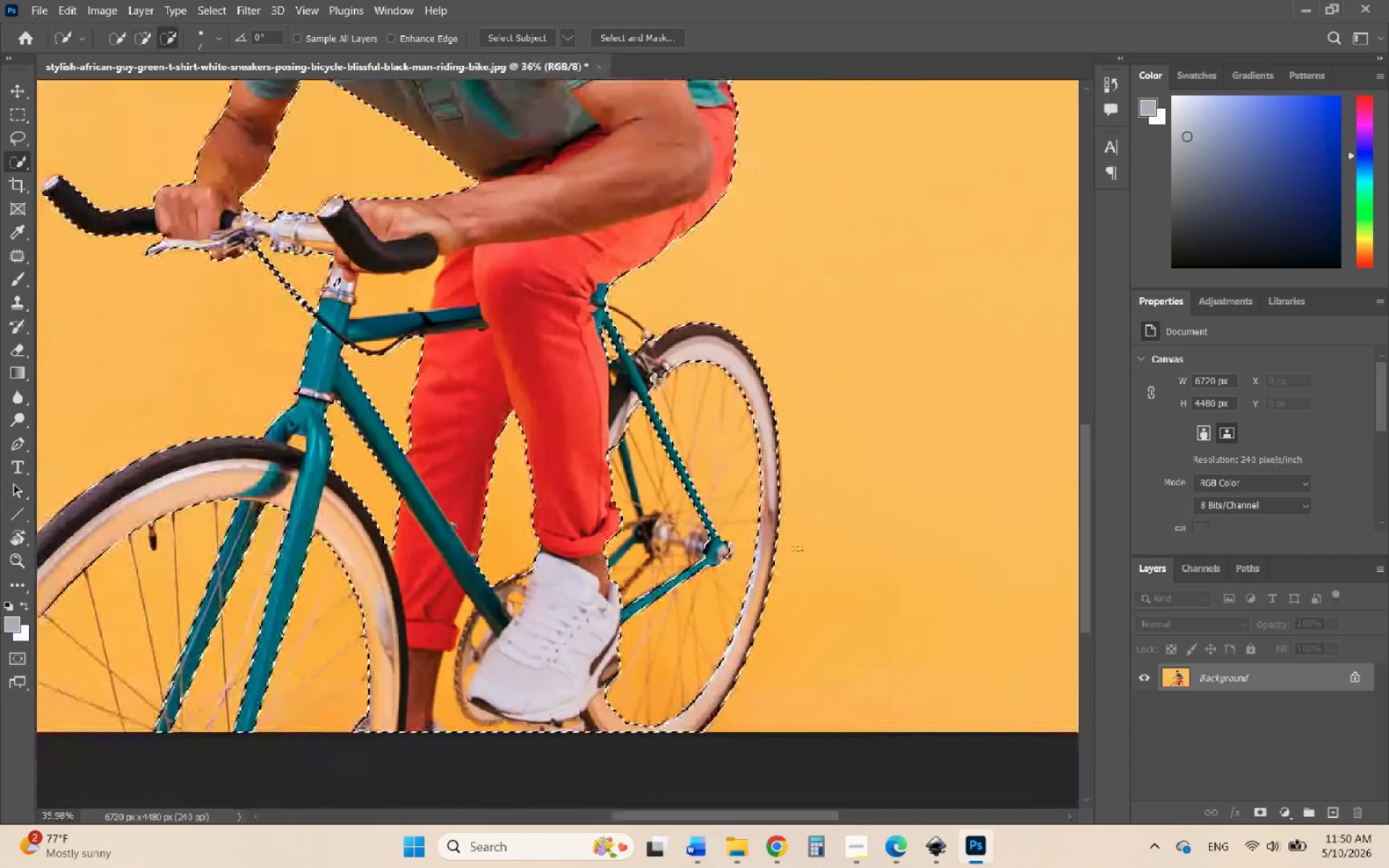 
scroll: coordinate [812, 583], scroll_direction: down, amount: 4.0
 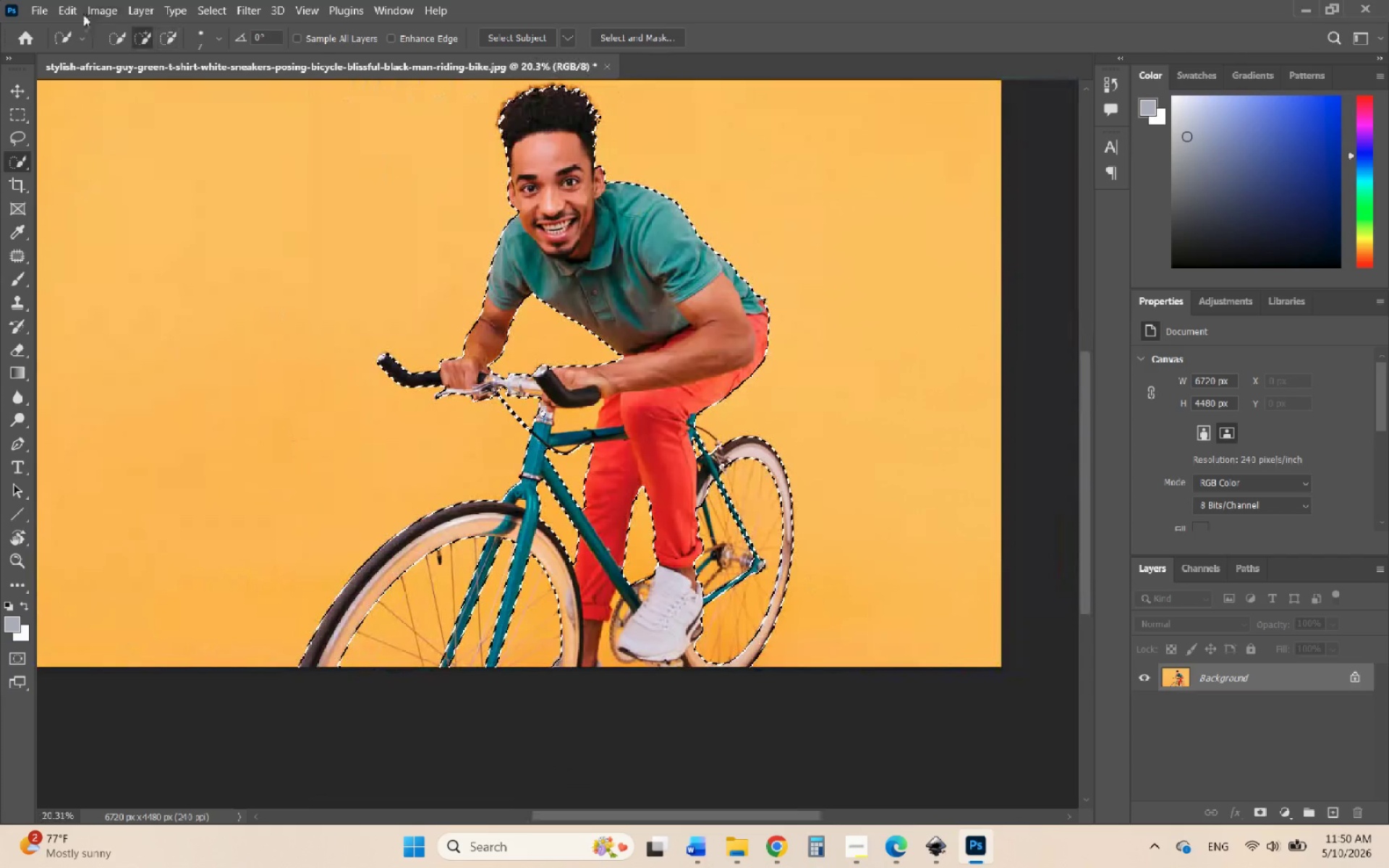 
left_click([86, 13])
 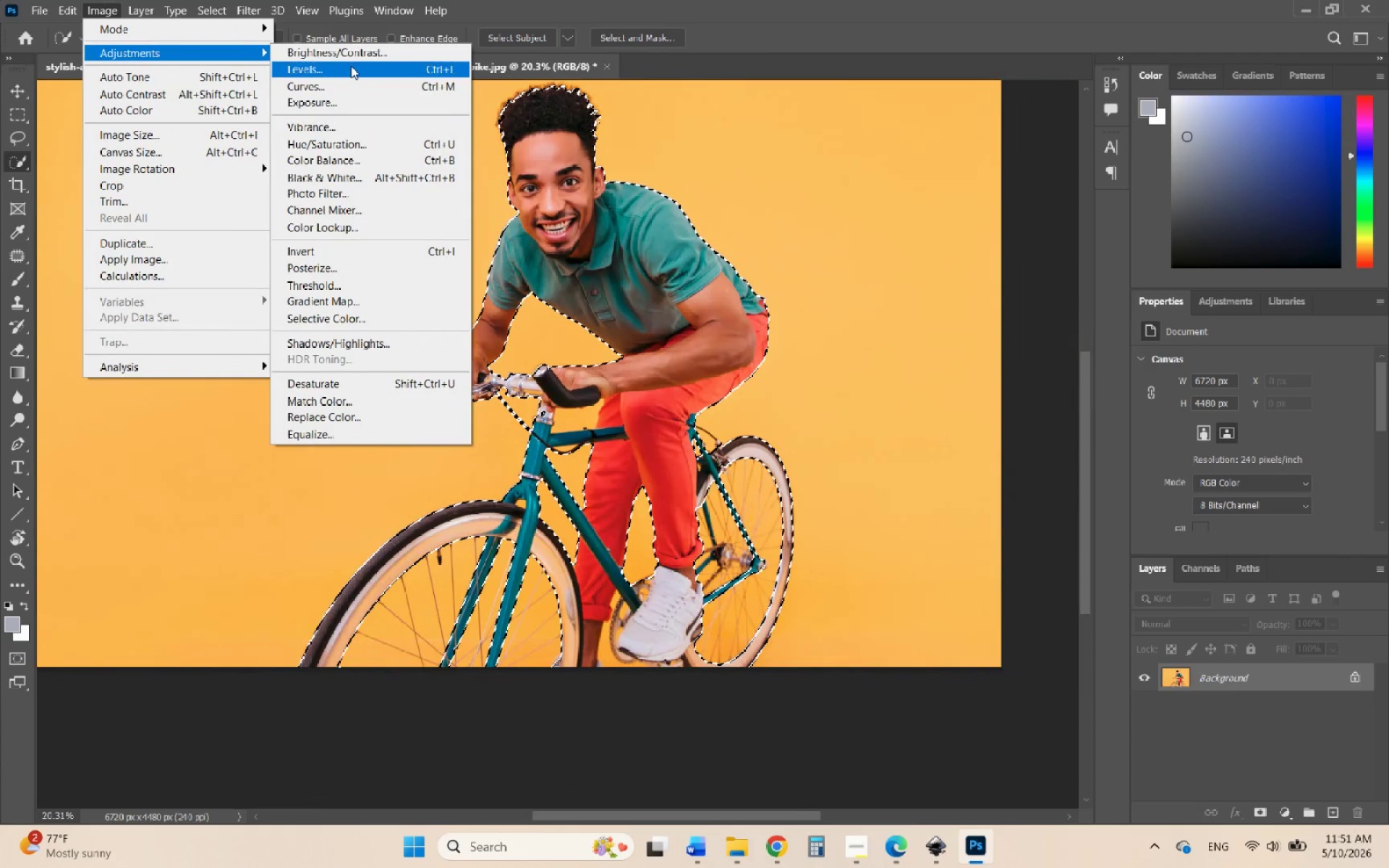 
wait(7.72)
 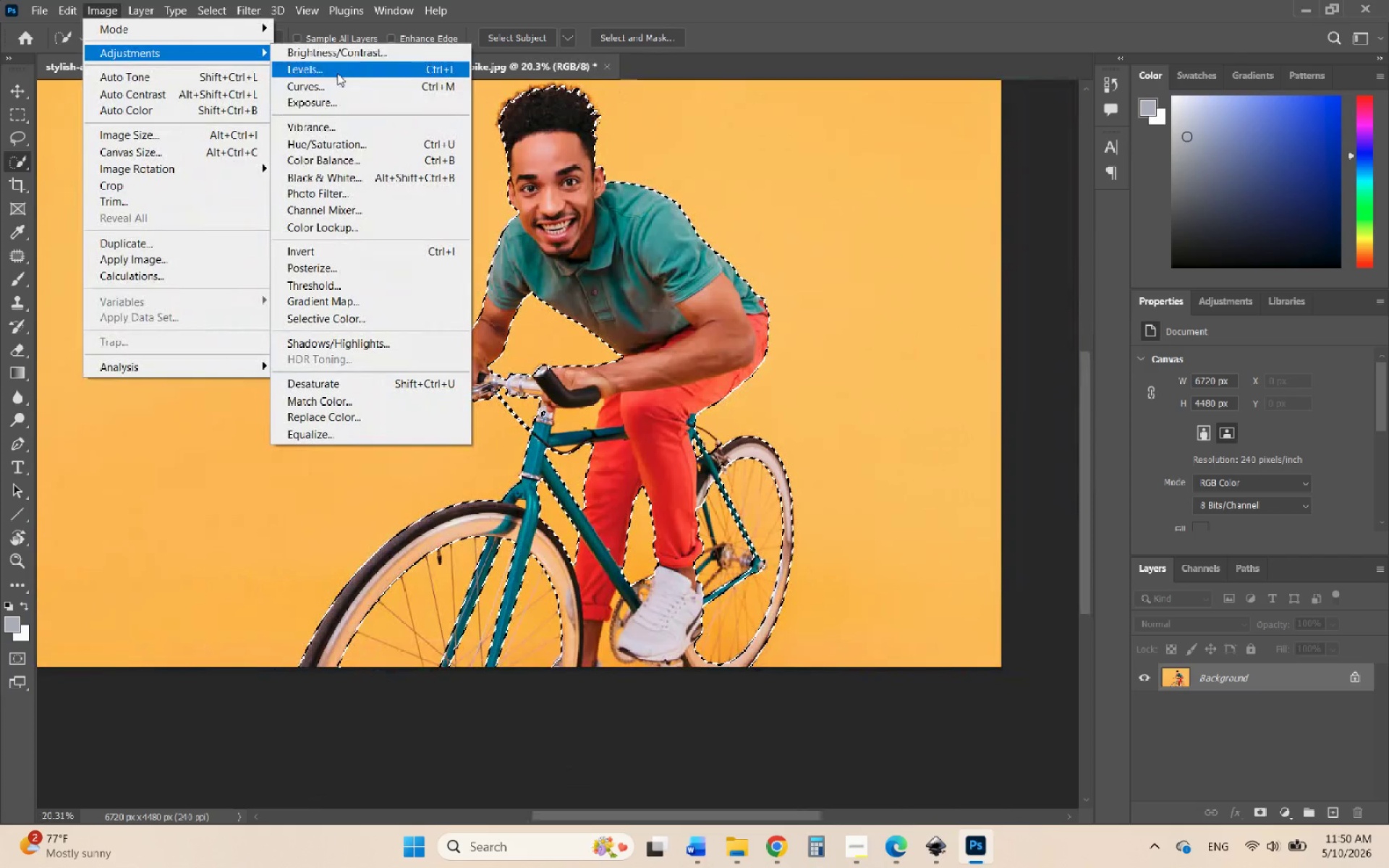 
mouse_move([82, 13])
 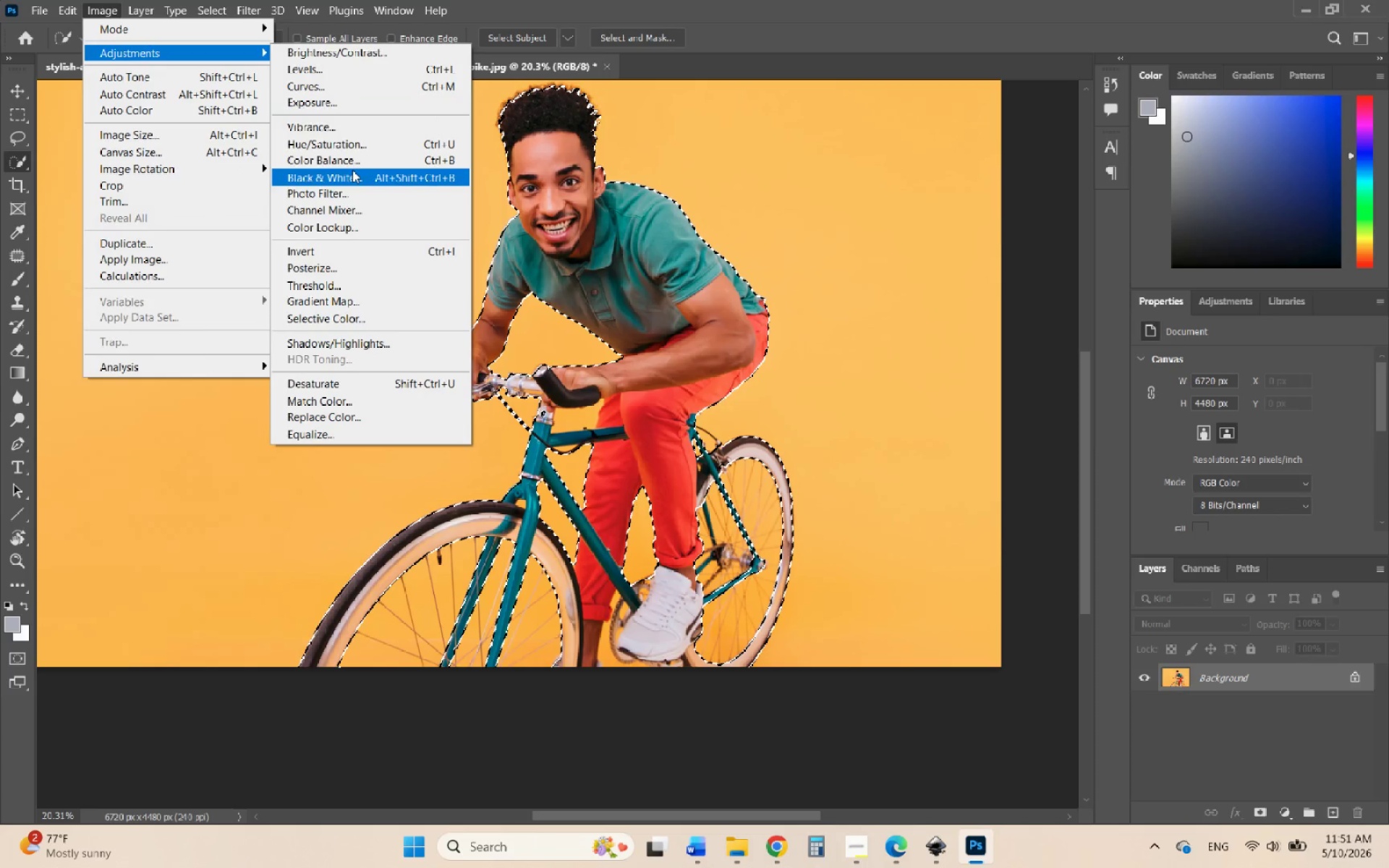 
left_click([323, 176])
 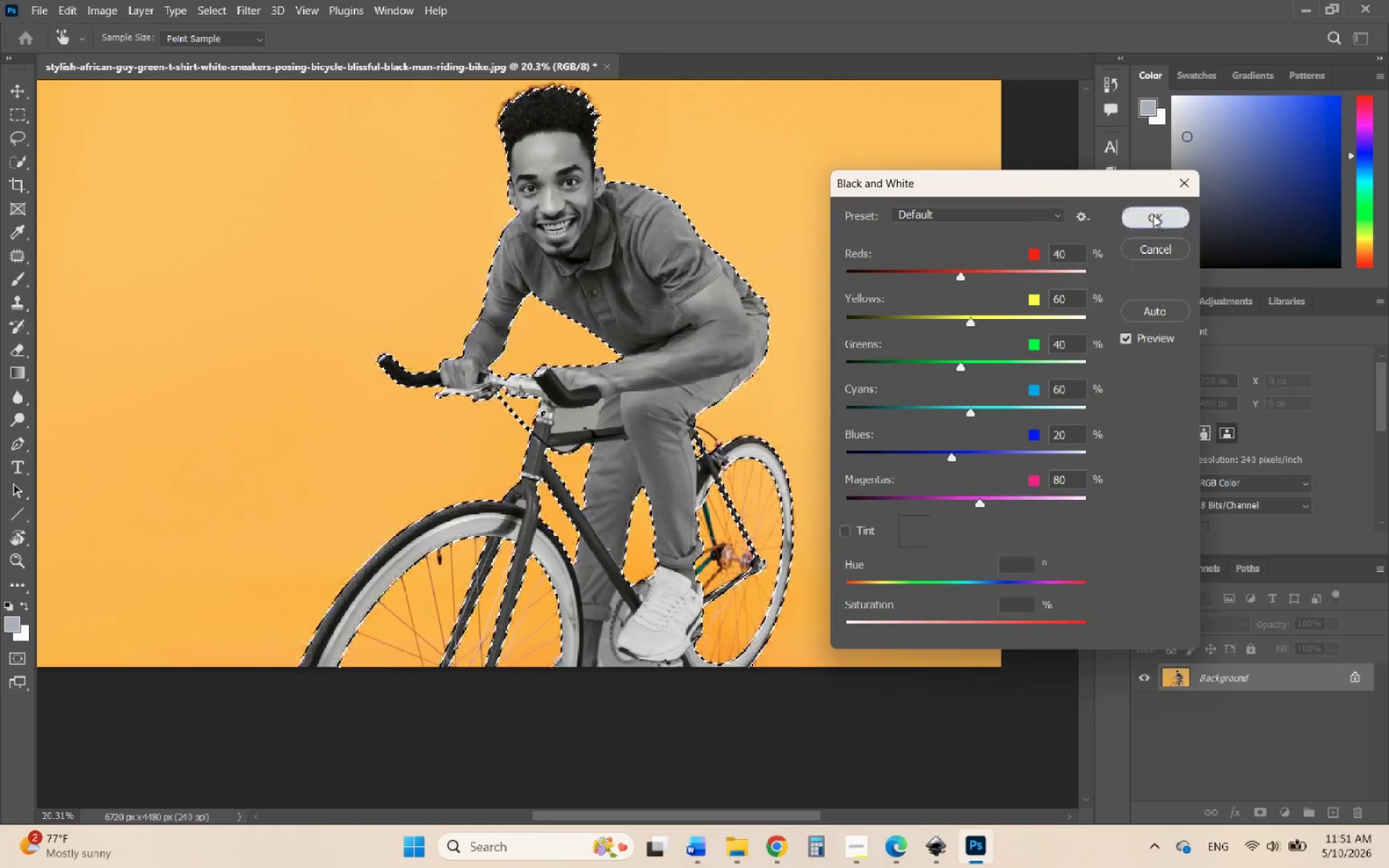 
wait(5.58)
 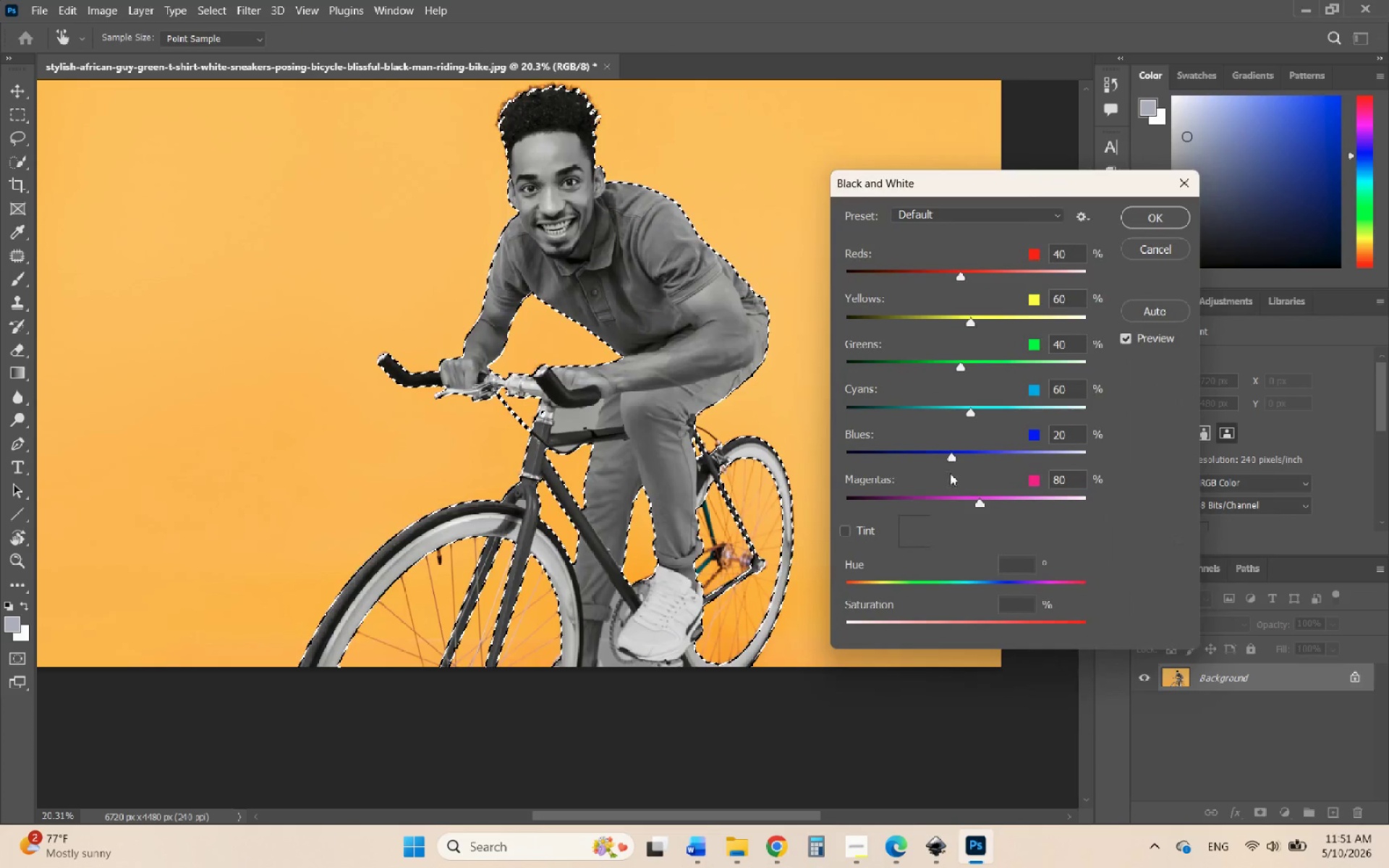 
scroll: coordinate [878, 535], scroll_direction: up, amount: 4.0
 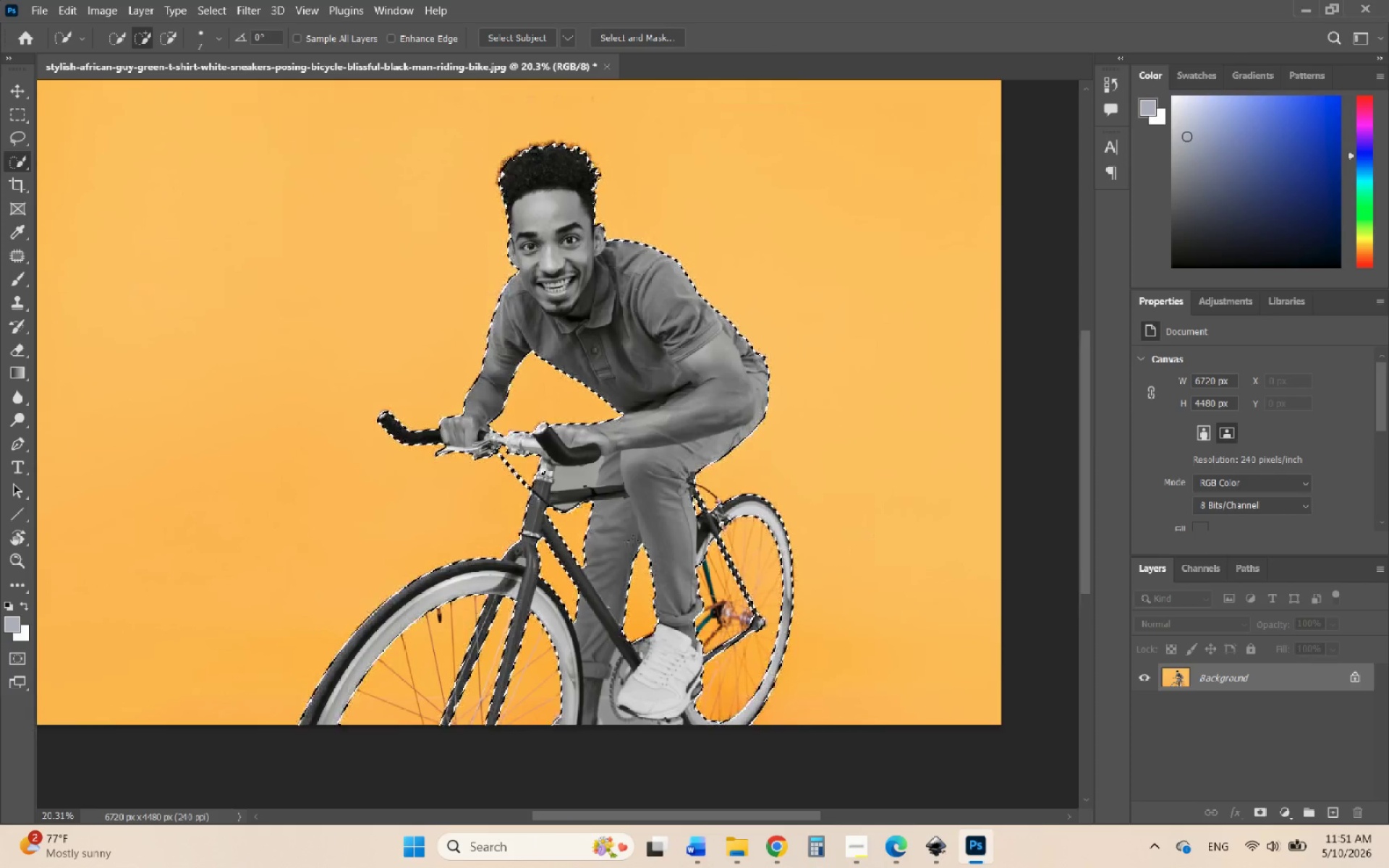 
hold_key(key=ControlLeft, duration=2.25)
scroll: coordinate [454, 490], scroll_direction: up, amount: 2.0
 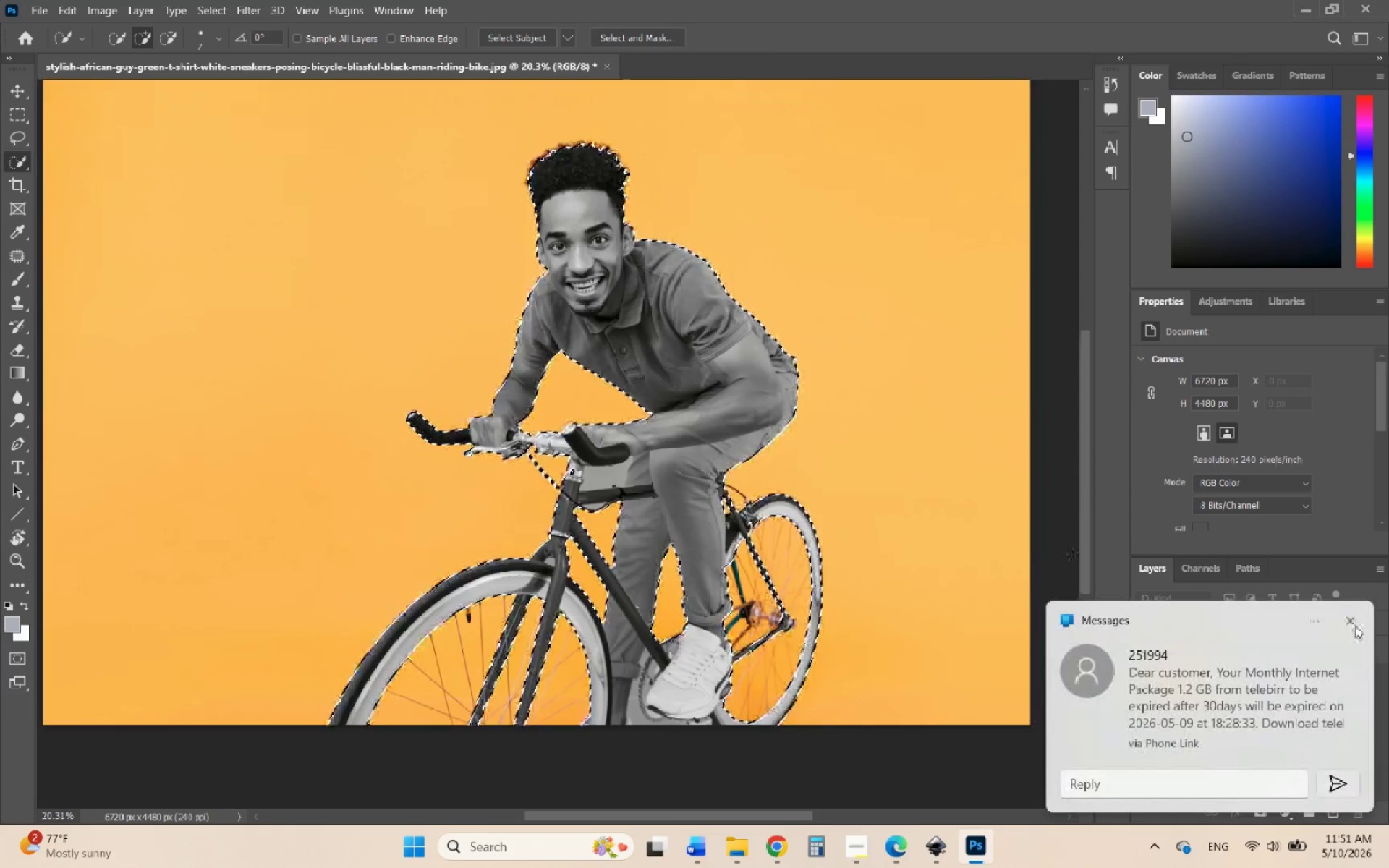 
left_click([1349, 620])
 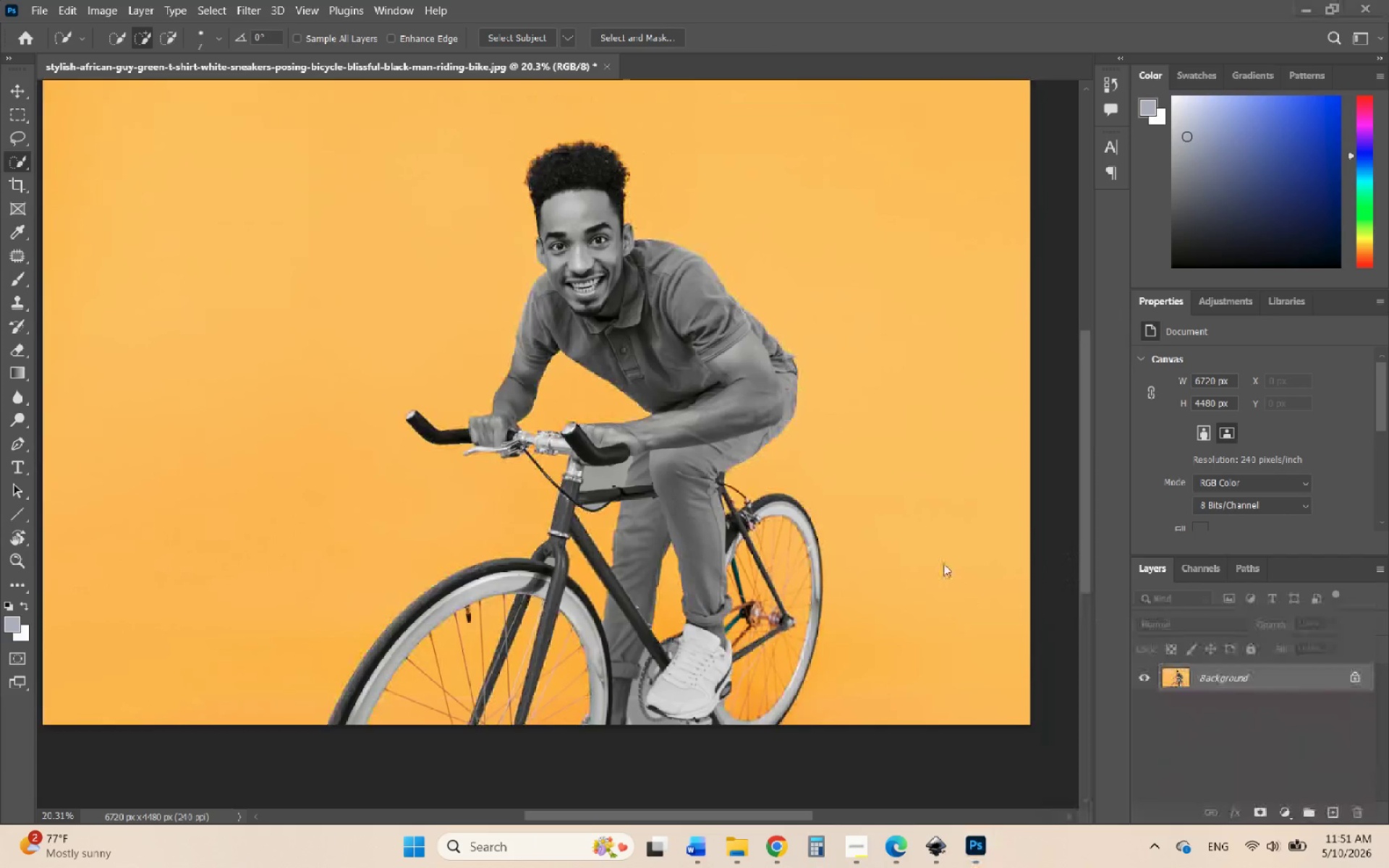 
hold_key(key=AltLeft, duration=1.25)
scroll: coordinate [566, 509], scroll_direction: up, amount: 3.0
 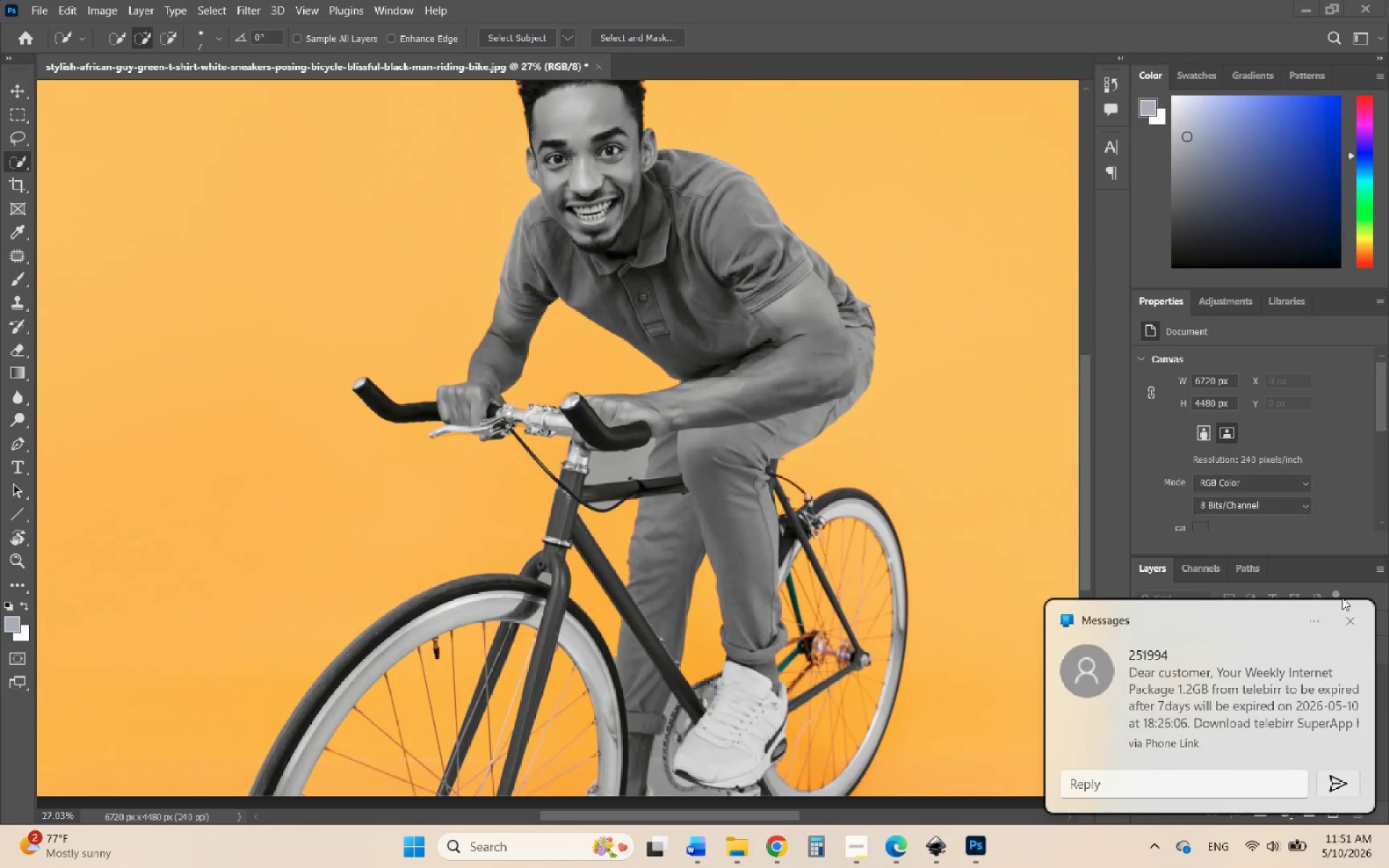 
left_click([1351, 614])
 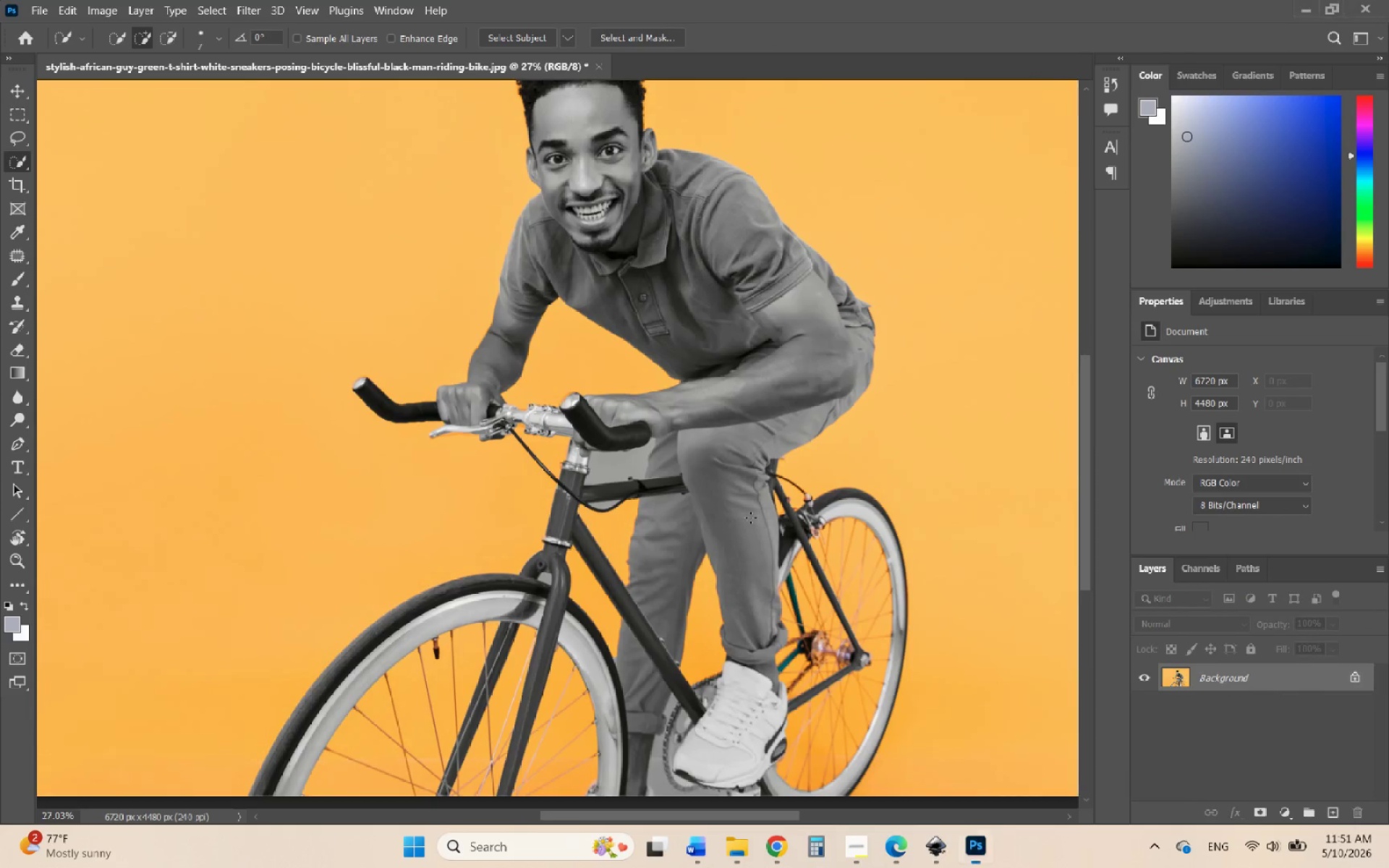 
hold_key(key=ControlLeft, duration=0.86)
scroll: coordinate [671, 482], scroll_direction: down, amount: 1.0
 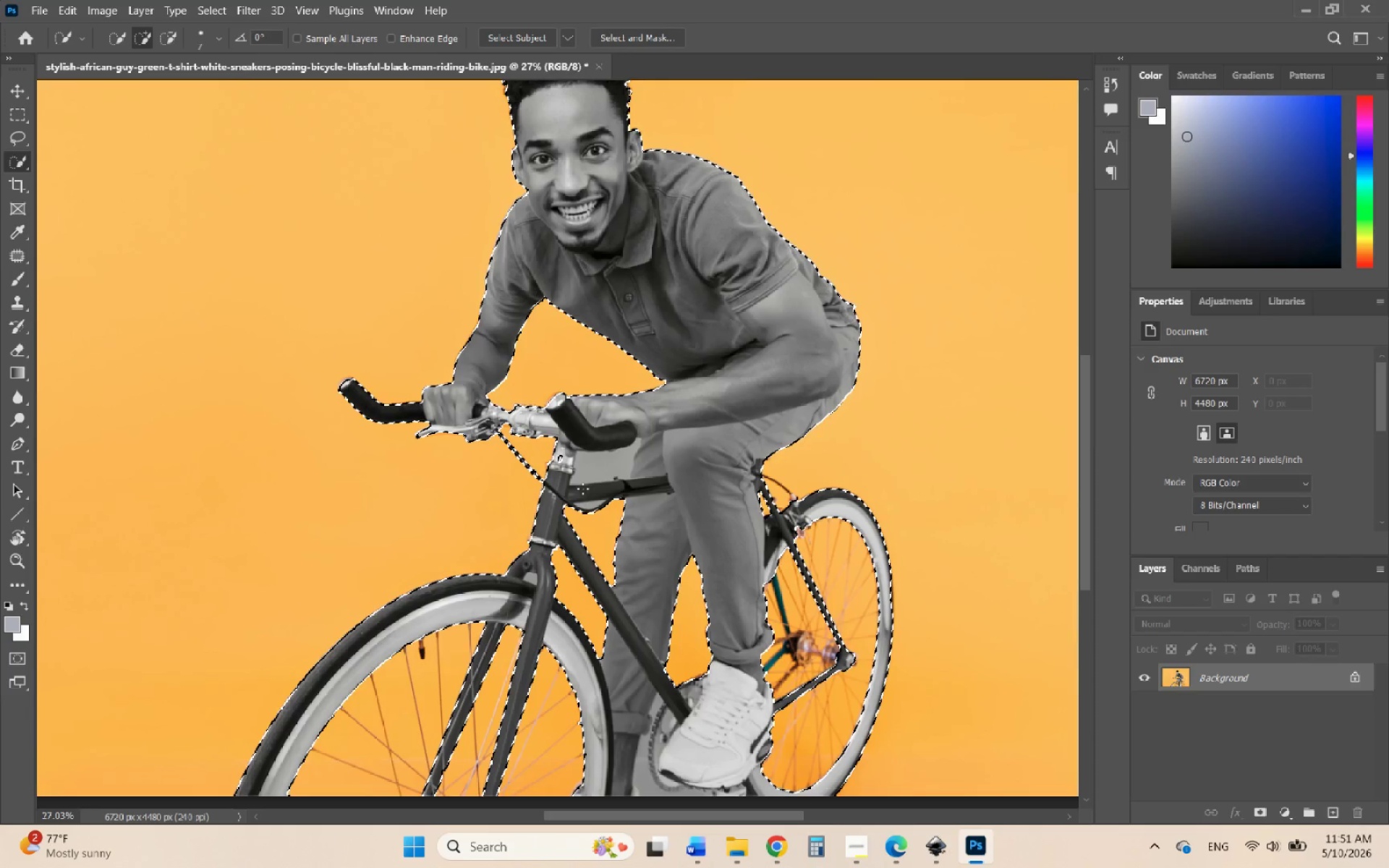 
hold_key(key=AltLeft, duration=2.88)
scroll: coordinate [547, 480], scroll_direction: up, amount: 24.0
 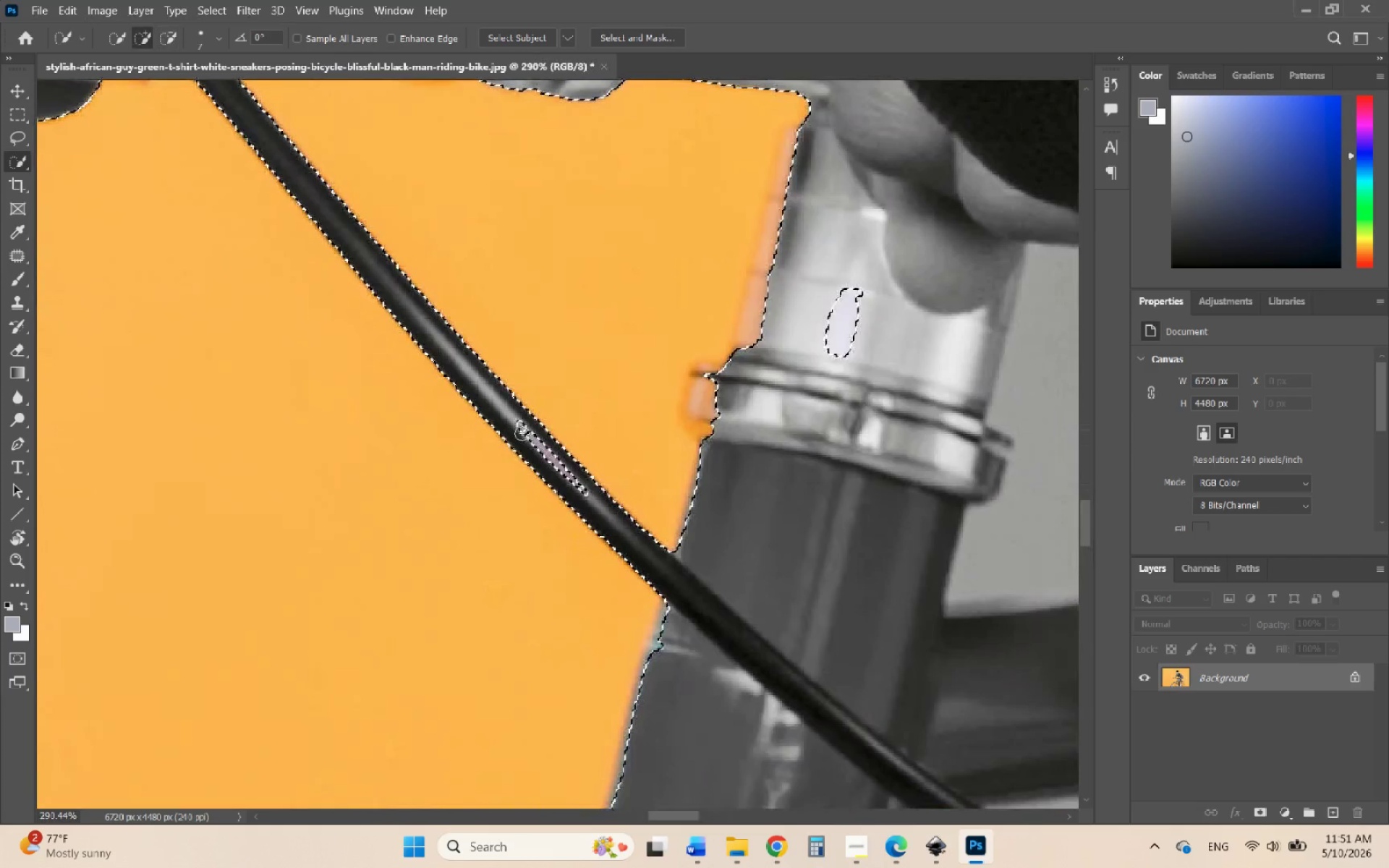 
left_click_drag(start_coordinate=[521, 431], to_coordinate=[576, 487])
 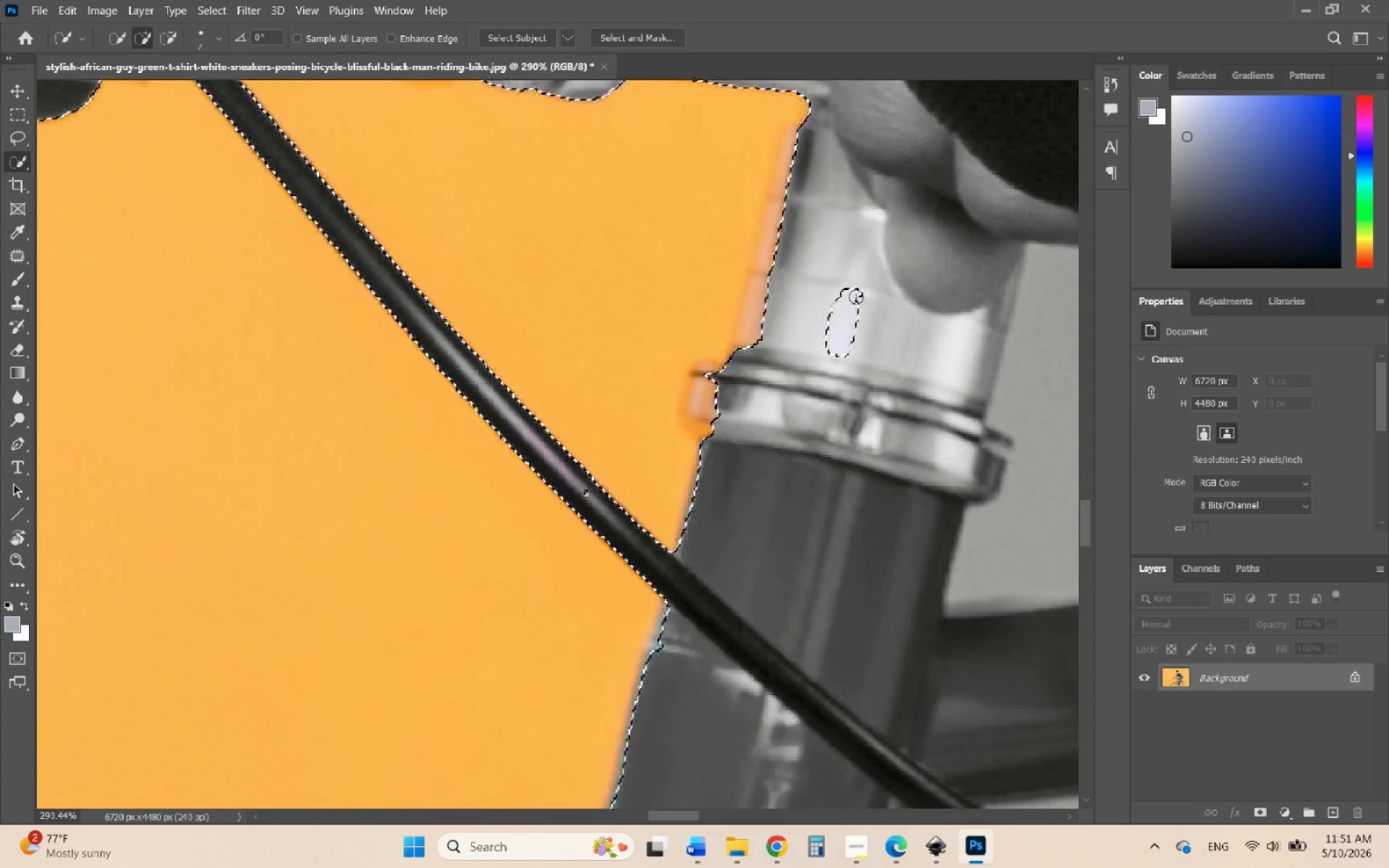 
left_click_drag(start_coordinate=[846, 262], to_coordinate=[831, 354])
 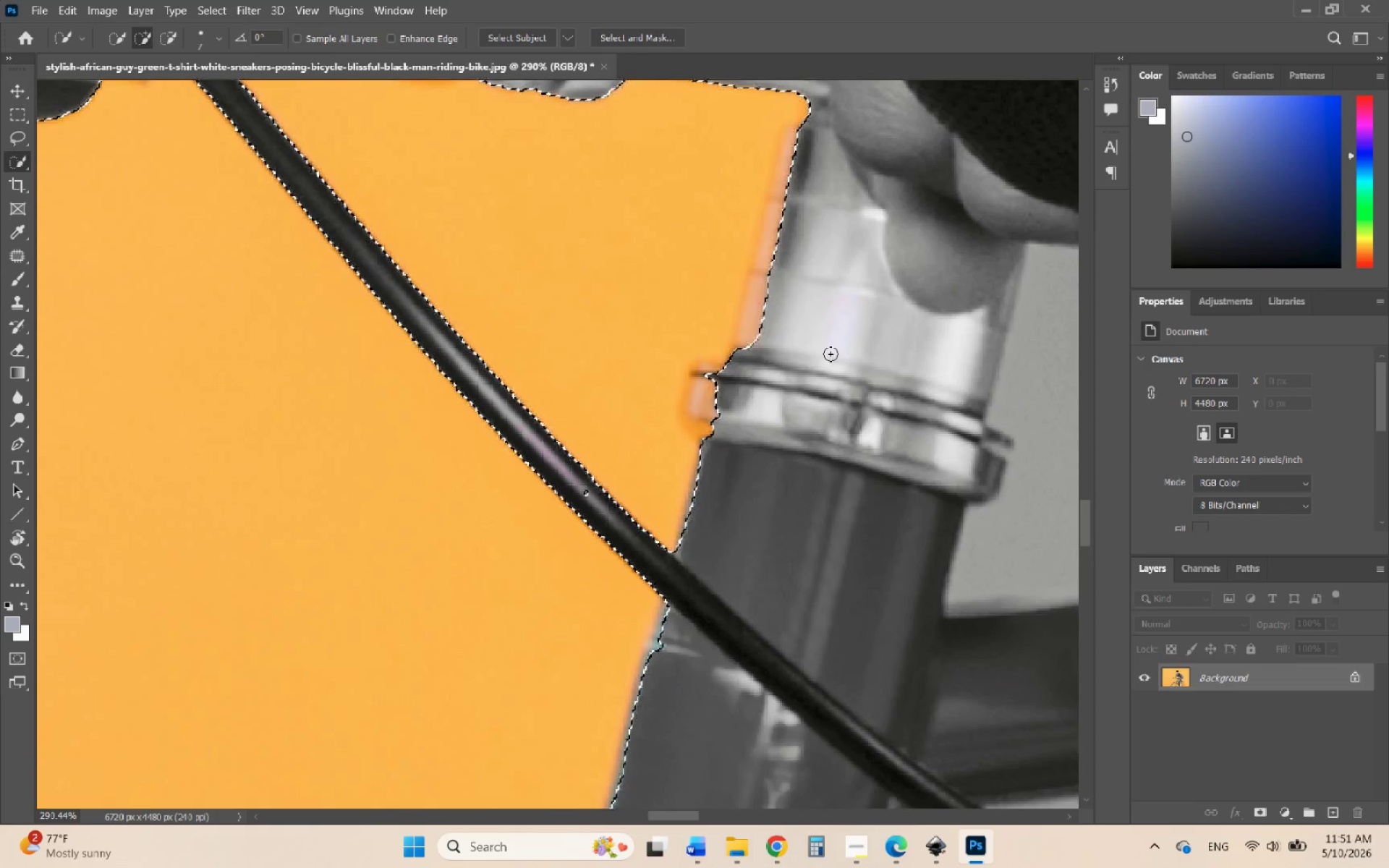 
hold_key(key=ControlLeft, duration=0.73)
scroll: coordinate [820, 373], scroll_direction: down, amount: 6.0
 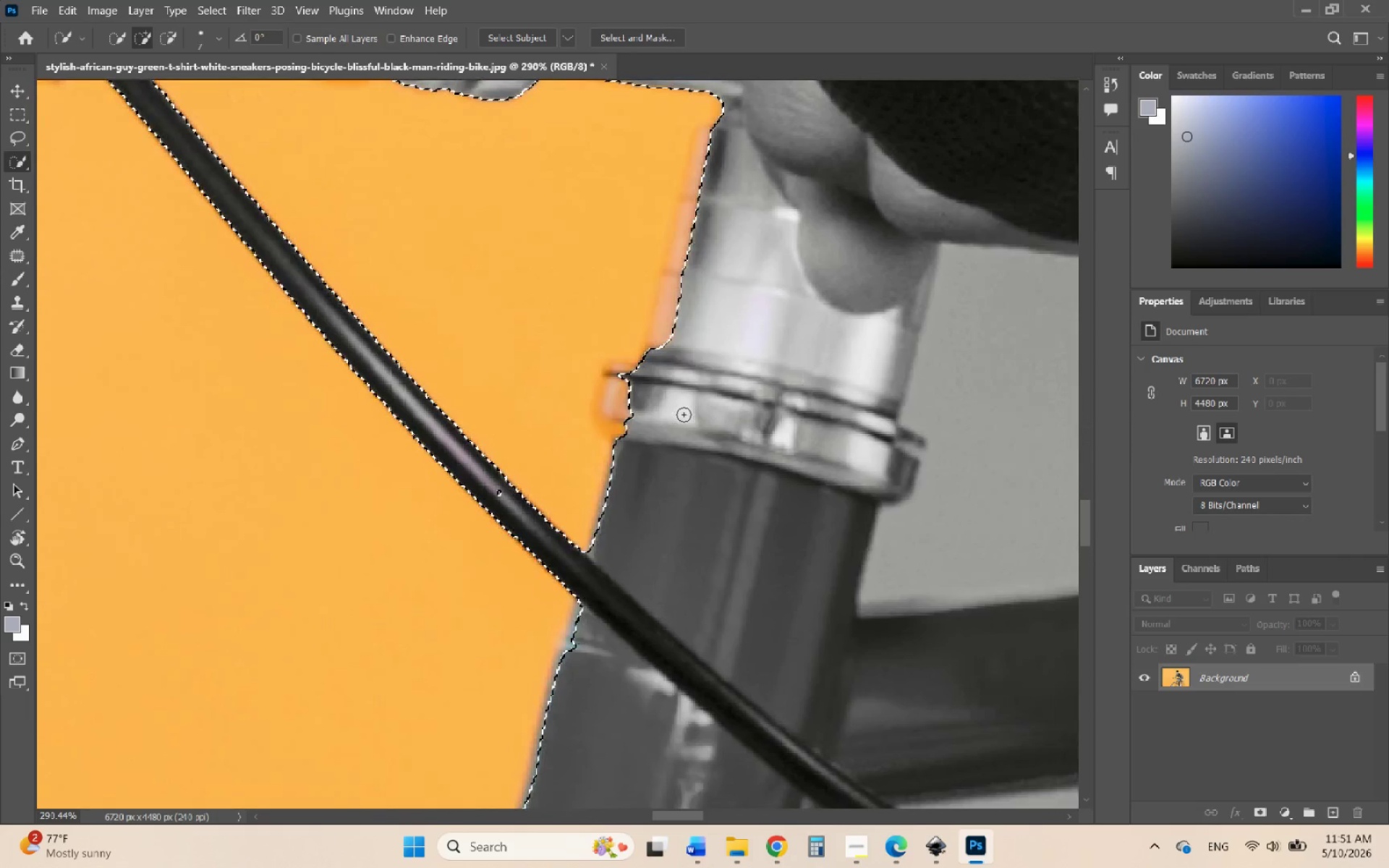 
hold_key(key=AltLeft, duration=3.42)
scroll: coordinate [574, 452], scroll_direction: down, amount: 16.0
 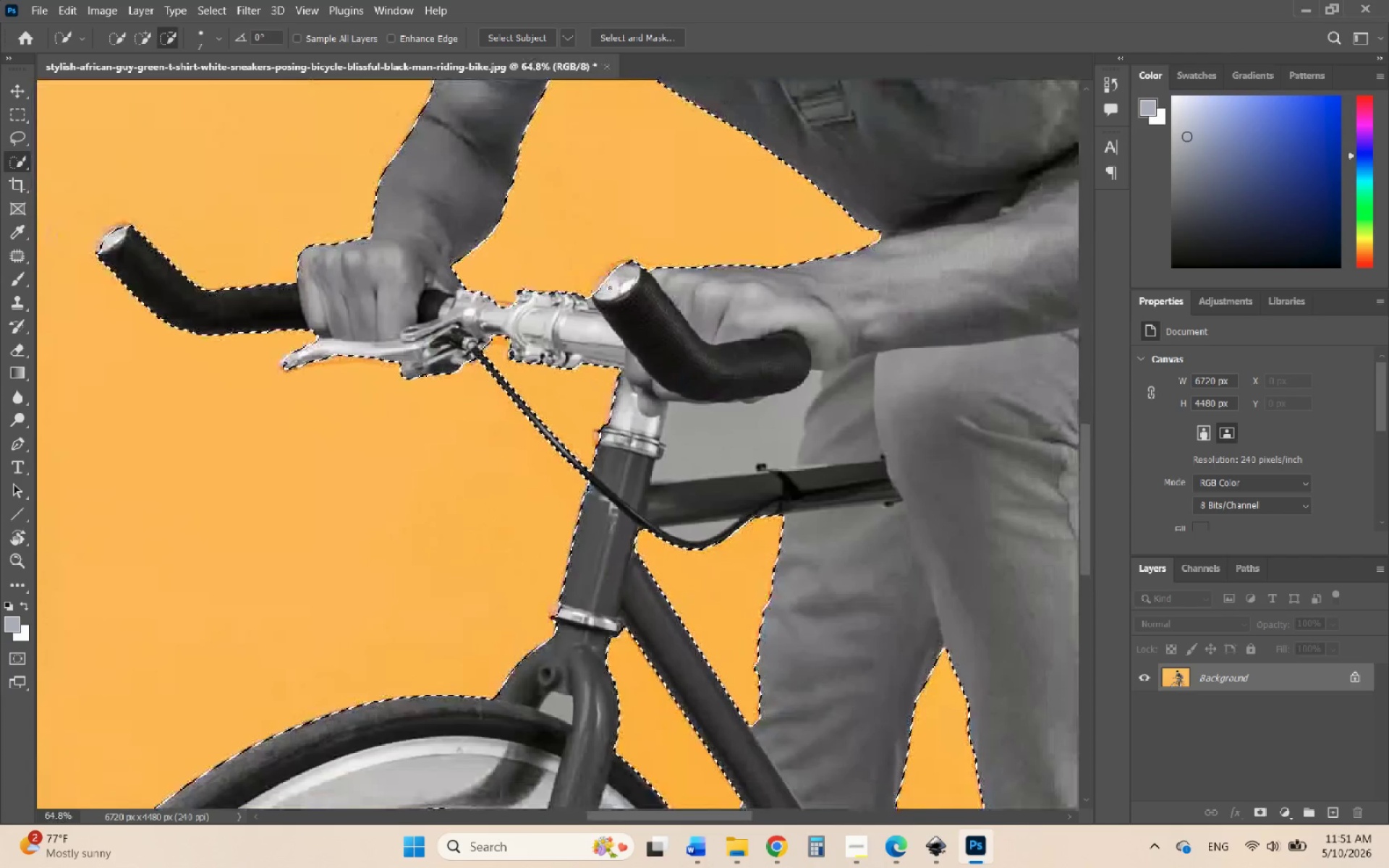 
scroll: coordinate [609, 278], scroll_direction: up, amount: 8.0
 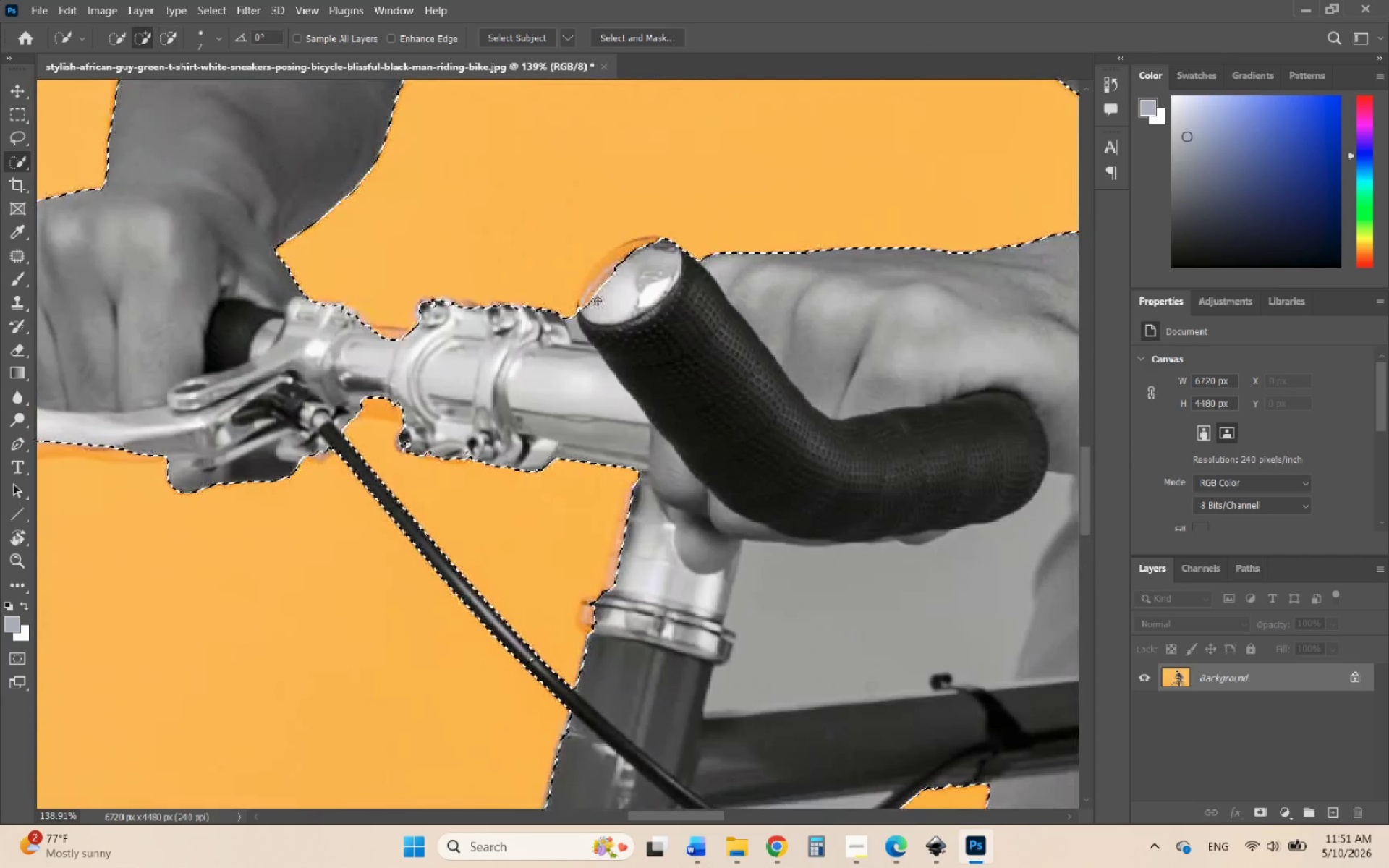 
left_click_drag(start_coordinate=[597, 302], to_coordinate=[592, 307])
 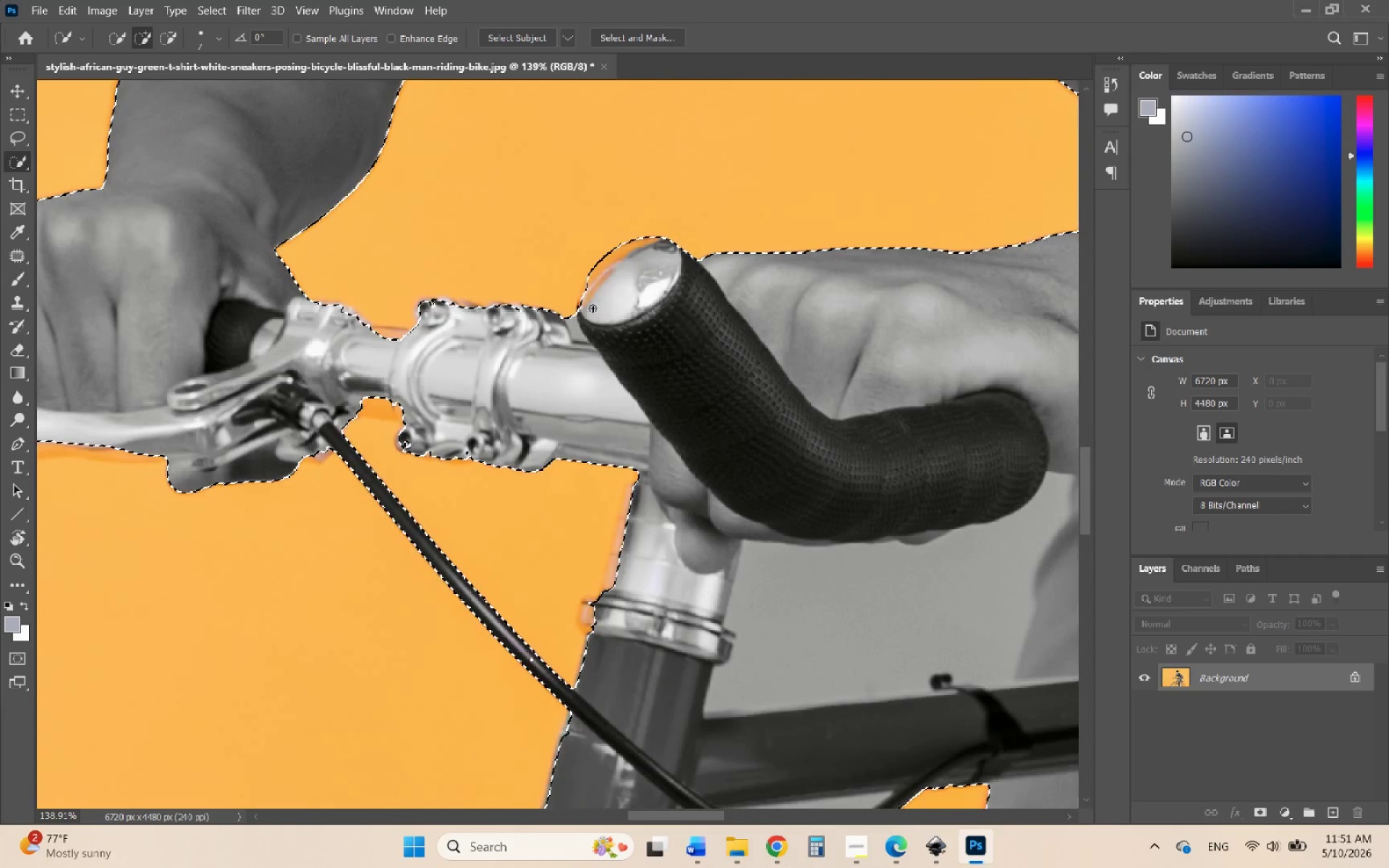 
hold_key(key=ControlLeft, duration=0.64)
scroll: coordinate [601, 315], scroll_direction: down, amount: 3.0
 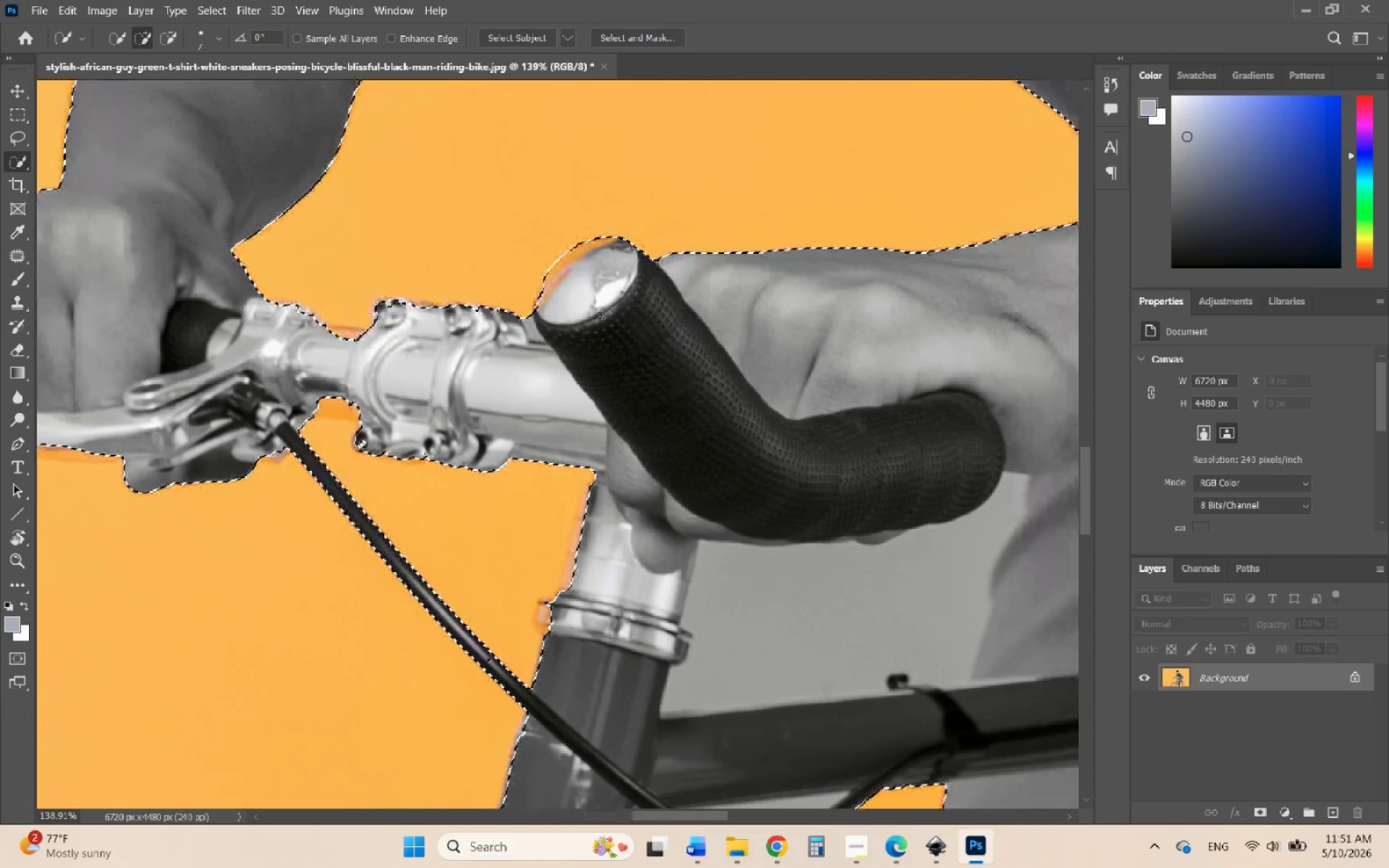 
hold_key(key=AltLeft, duration=2.27)
scroll: coordinate [475, 368], scroll_direction: up, amount: 1.0
 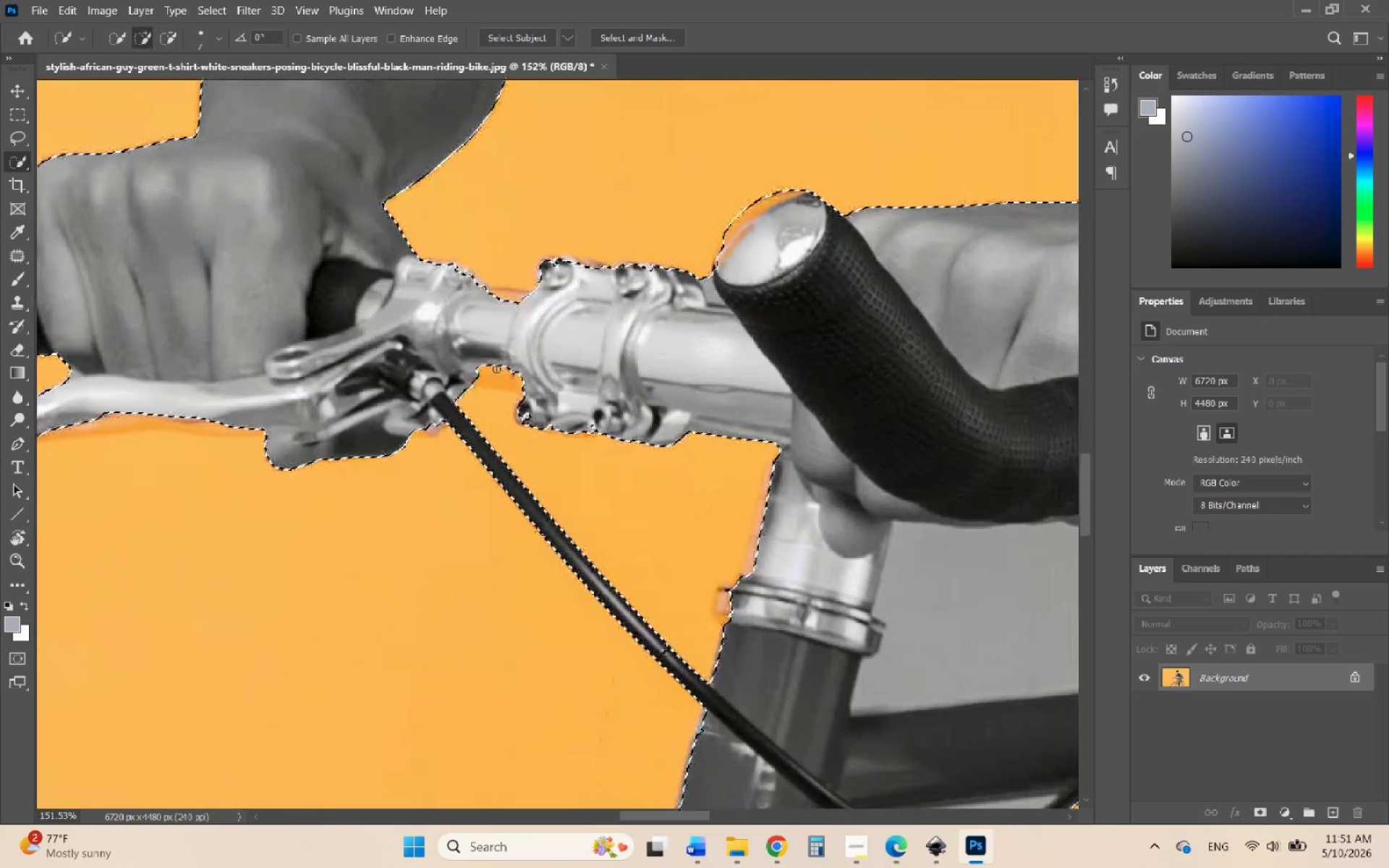 
left_click_drag(start_coordinate=[512, 371], to_coordinate=[519, 297])
 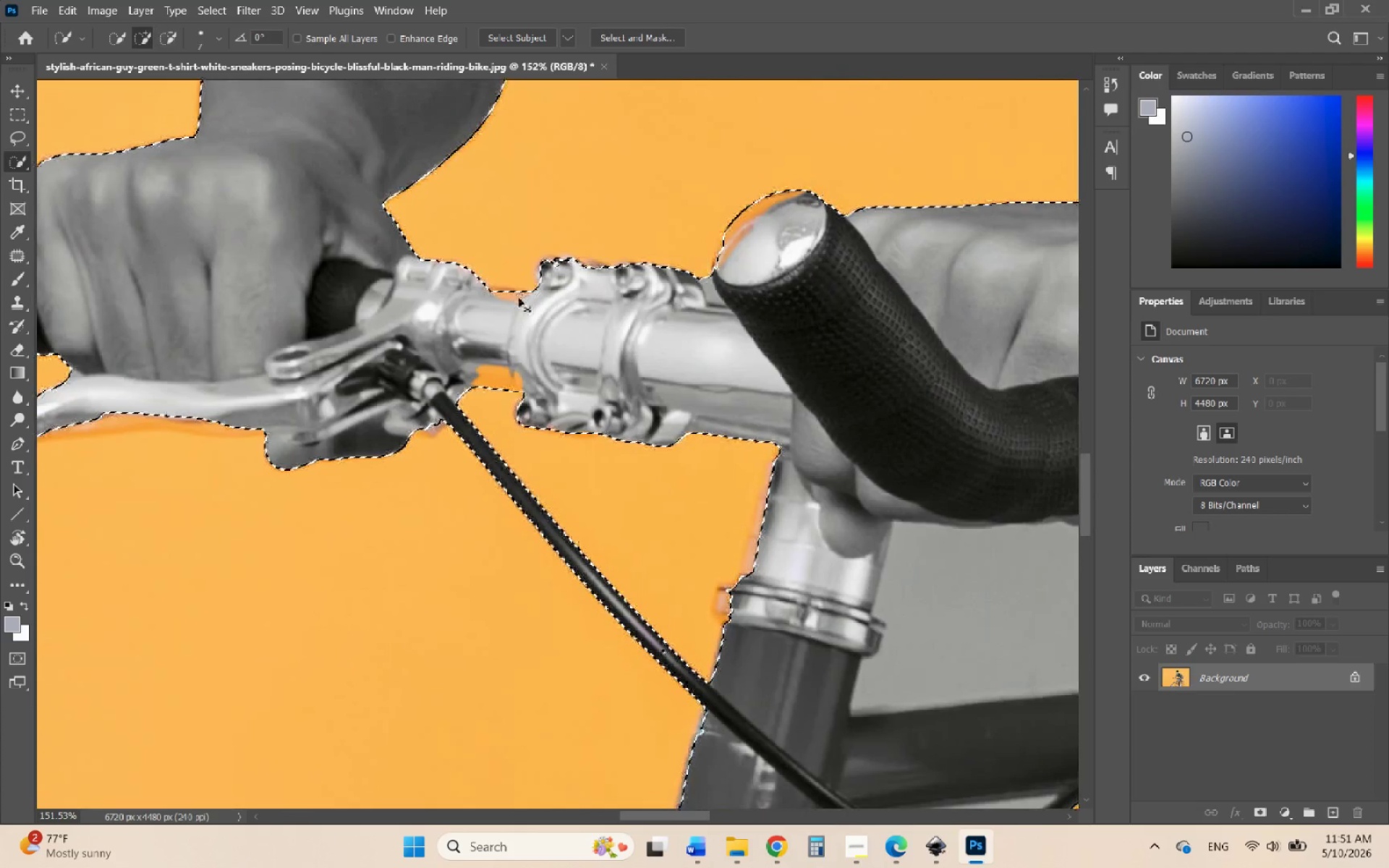 
hold_key(key=ControlLeft, duration=0.77)
hold_key(key=AltLeft, duration=3.91)
scroll: coordinate [553, 358], scroll_direction: down, amount: 24.0
 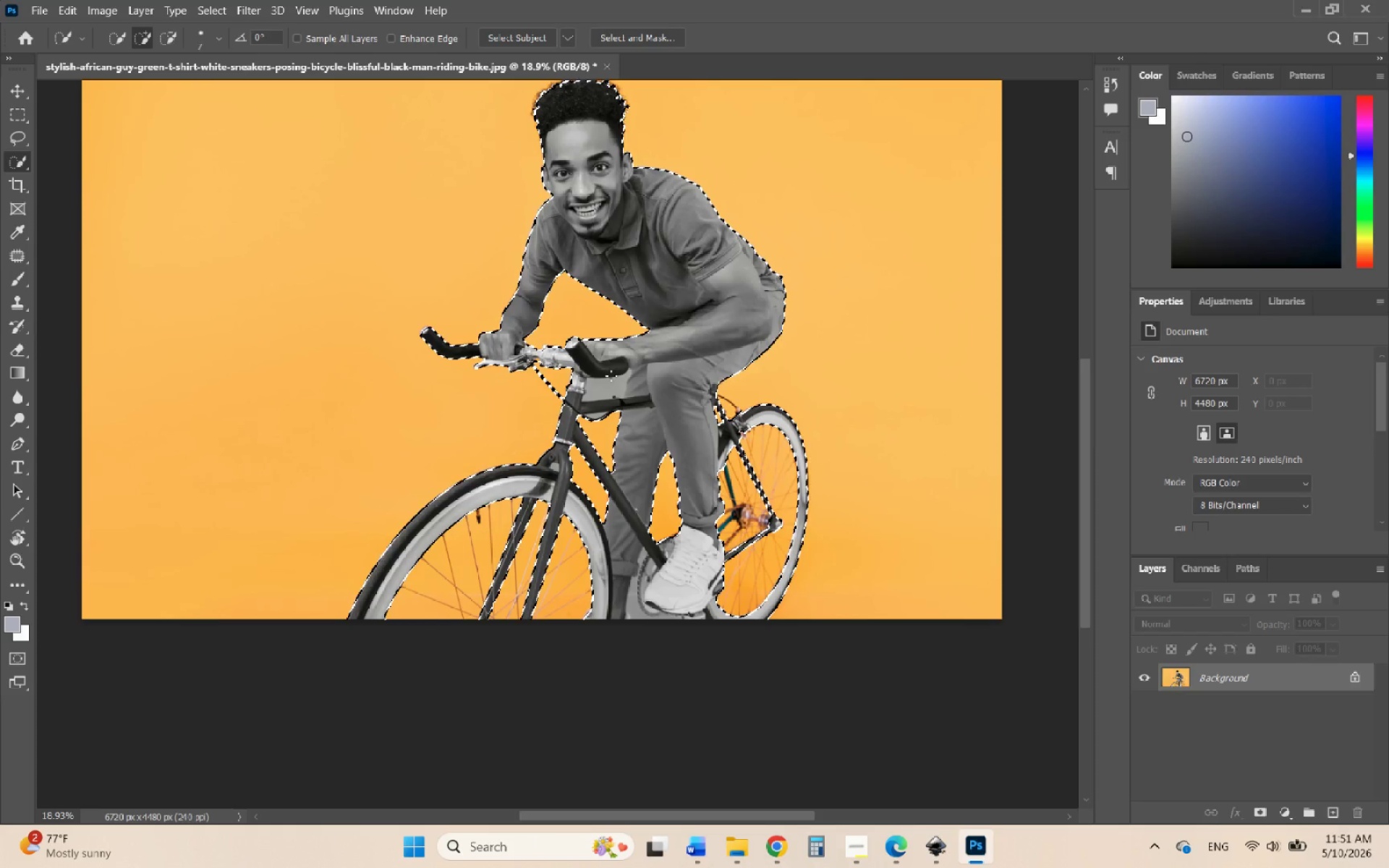 
hold_key(key=AltLeft, duration=4.74)
scroll: coordinate [646, 640], scroll_direction: up, amount: 16.0
 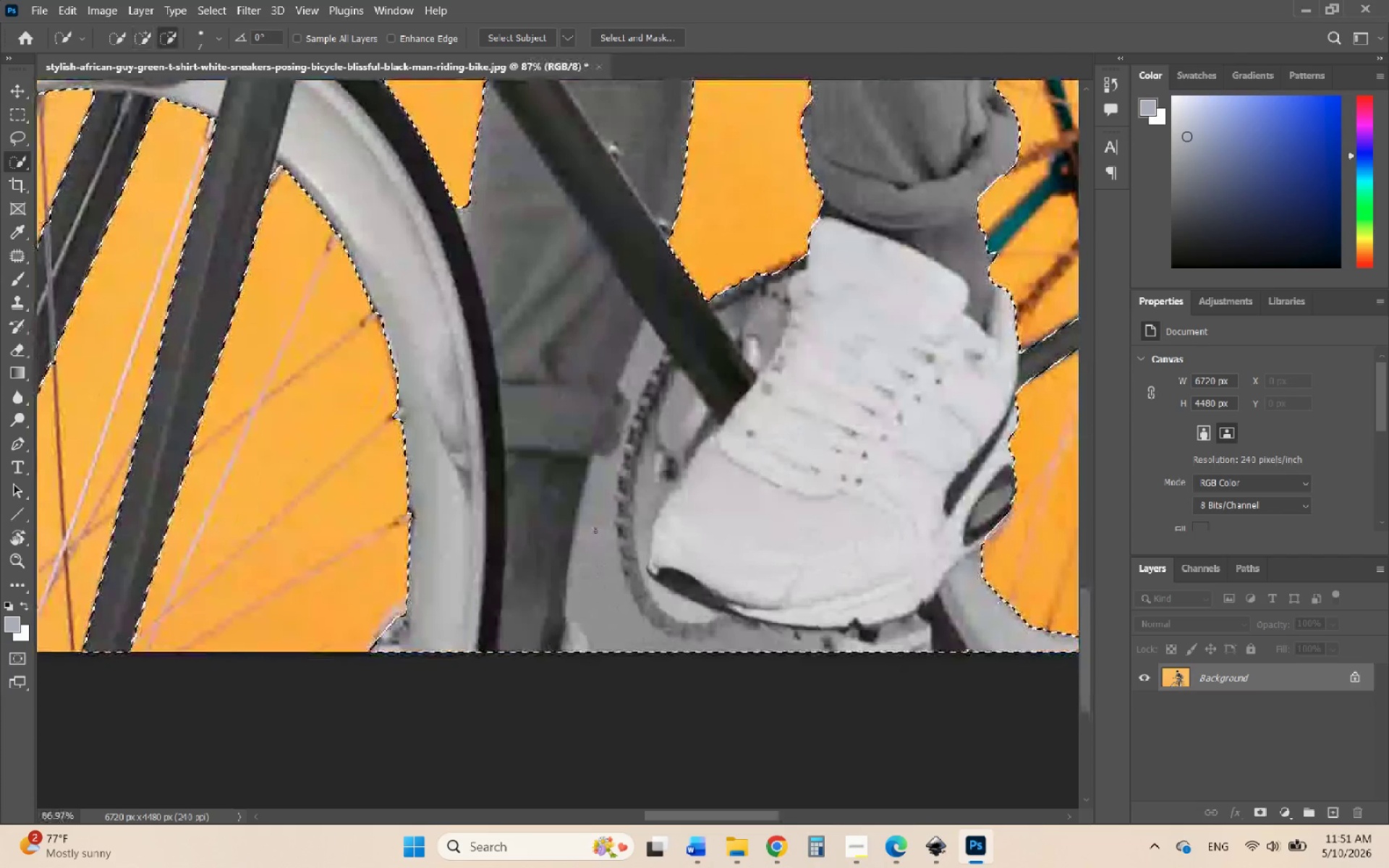 
left_click_drag(start_coordinate=[595, 525], to_coordinate=[599, 610])
 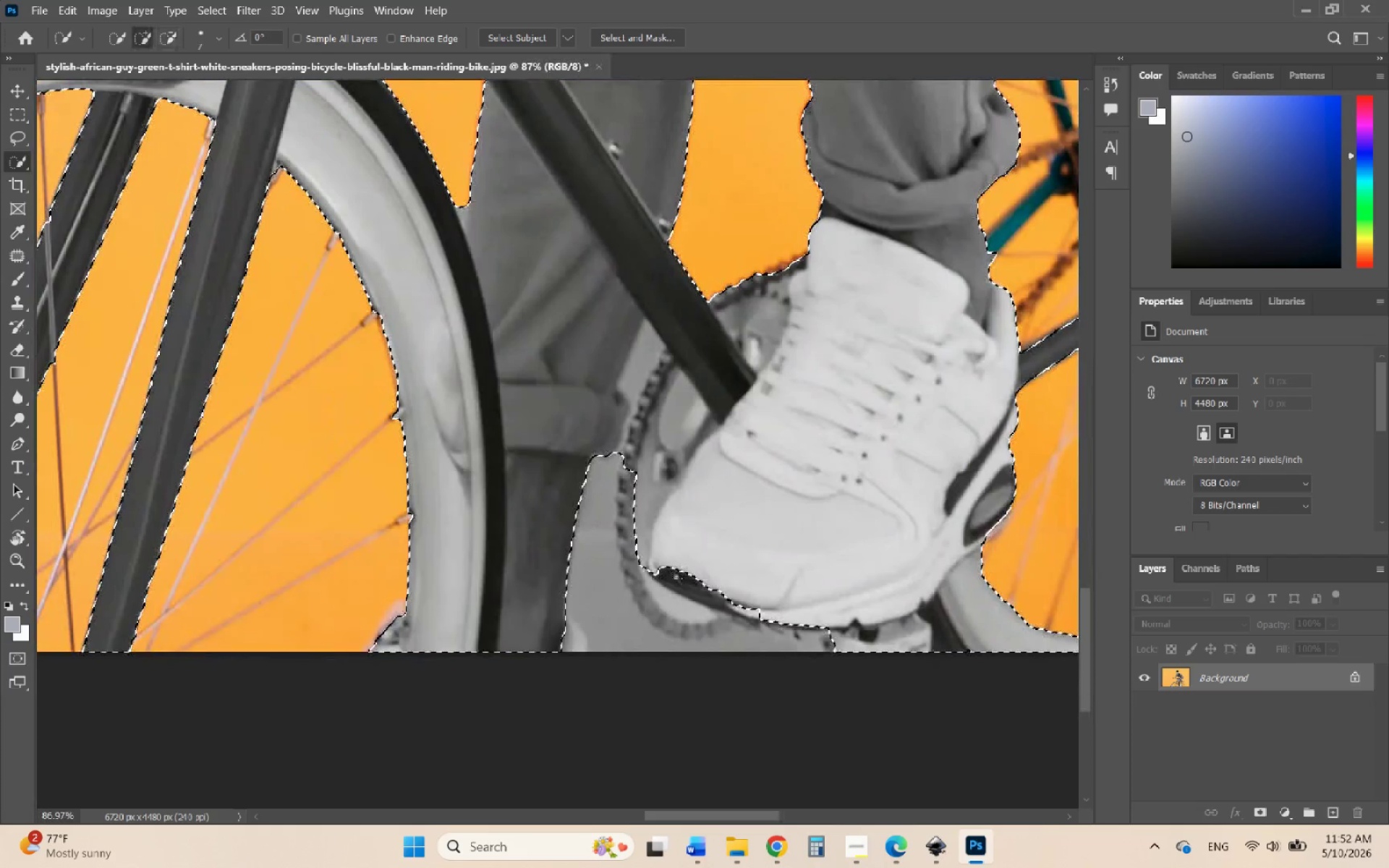 
left_click_drag(start_coordinate=[671, 572], to_coordinate=[729, 591])
 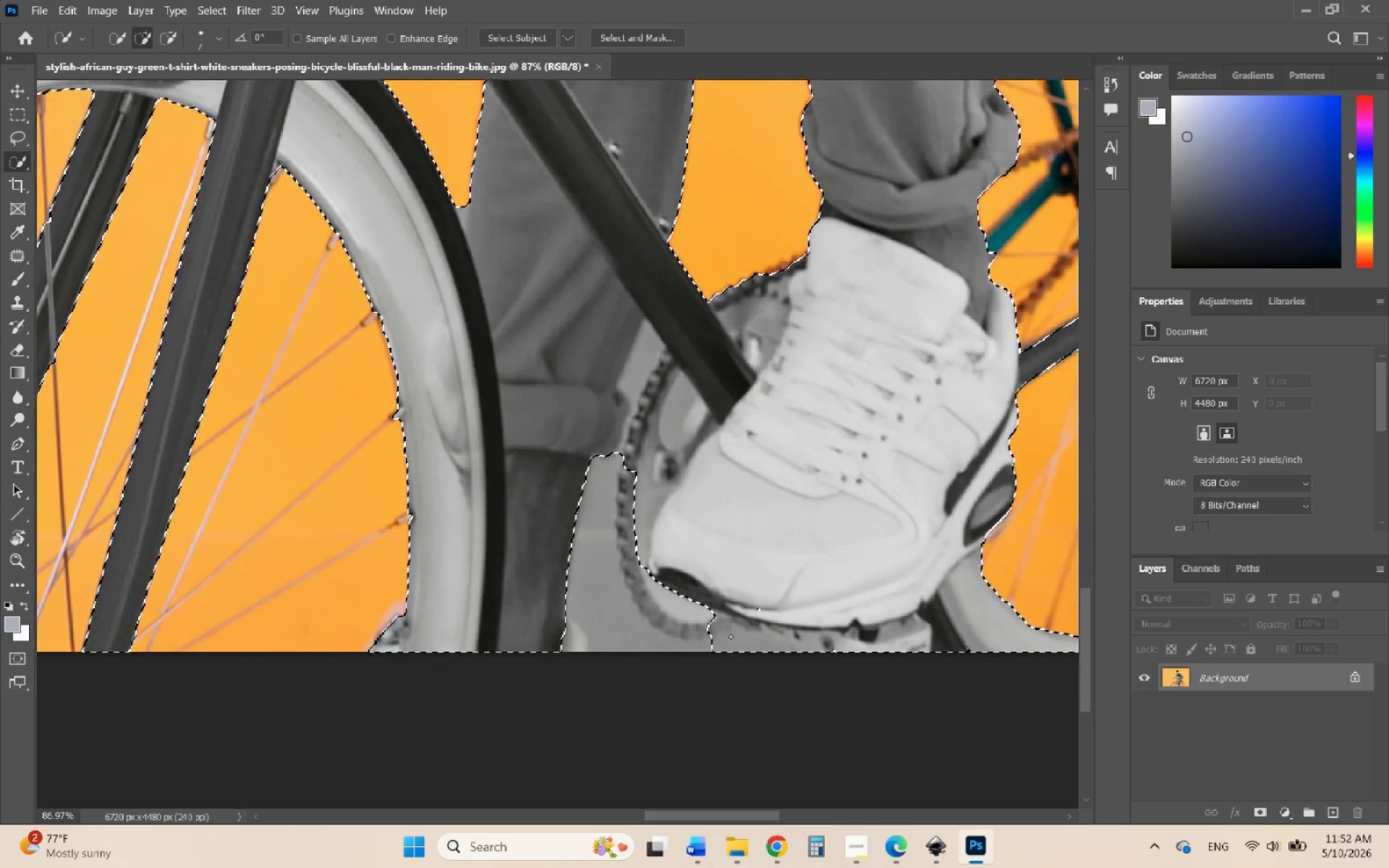 
key(Alt+AltLeft)
 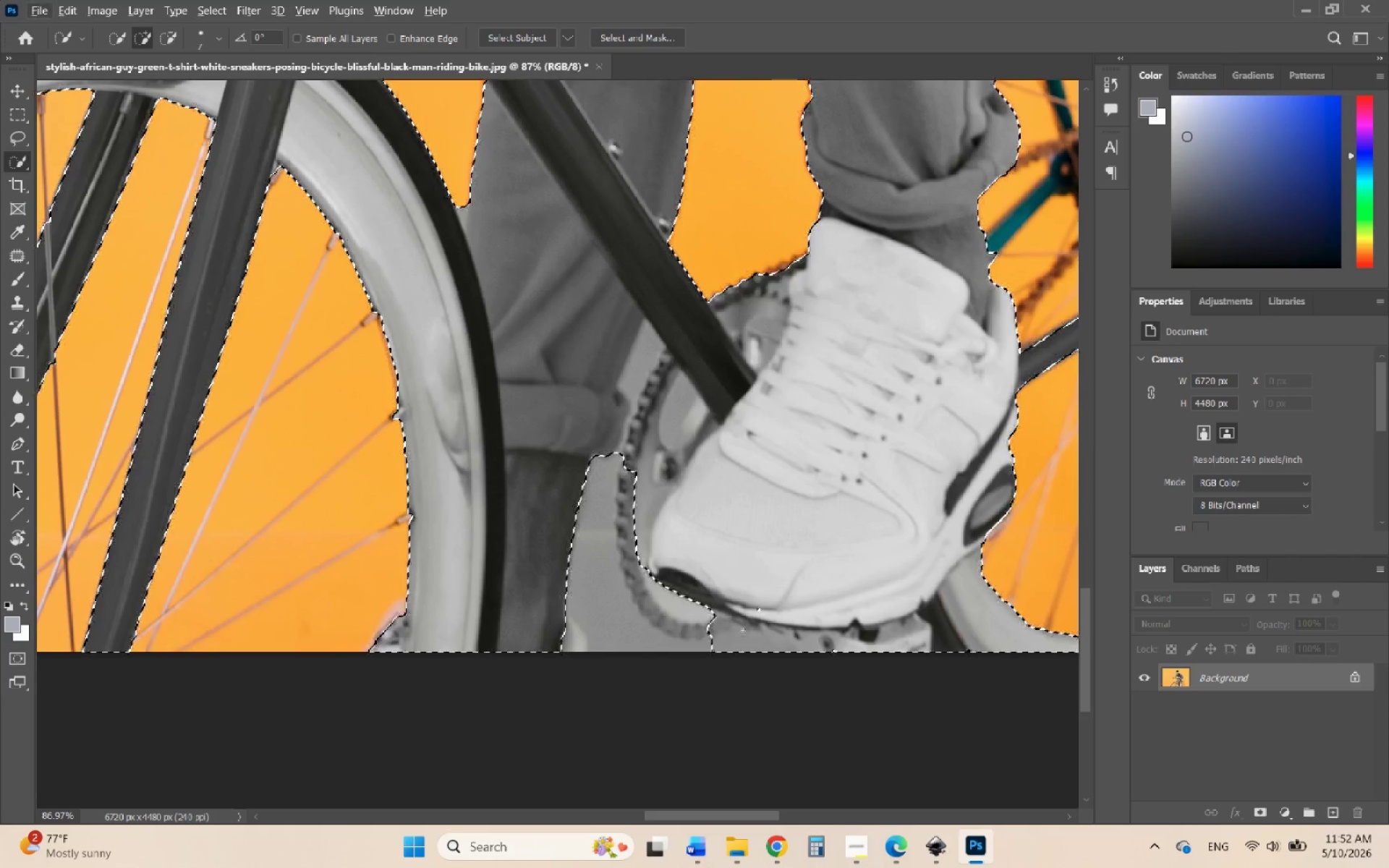 
hold_key(key=AltLeft, duration=4.03)
left_click_drag(start_coordinate=[724, 637], to_coordinate=[833, 642])
 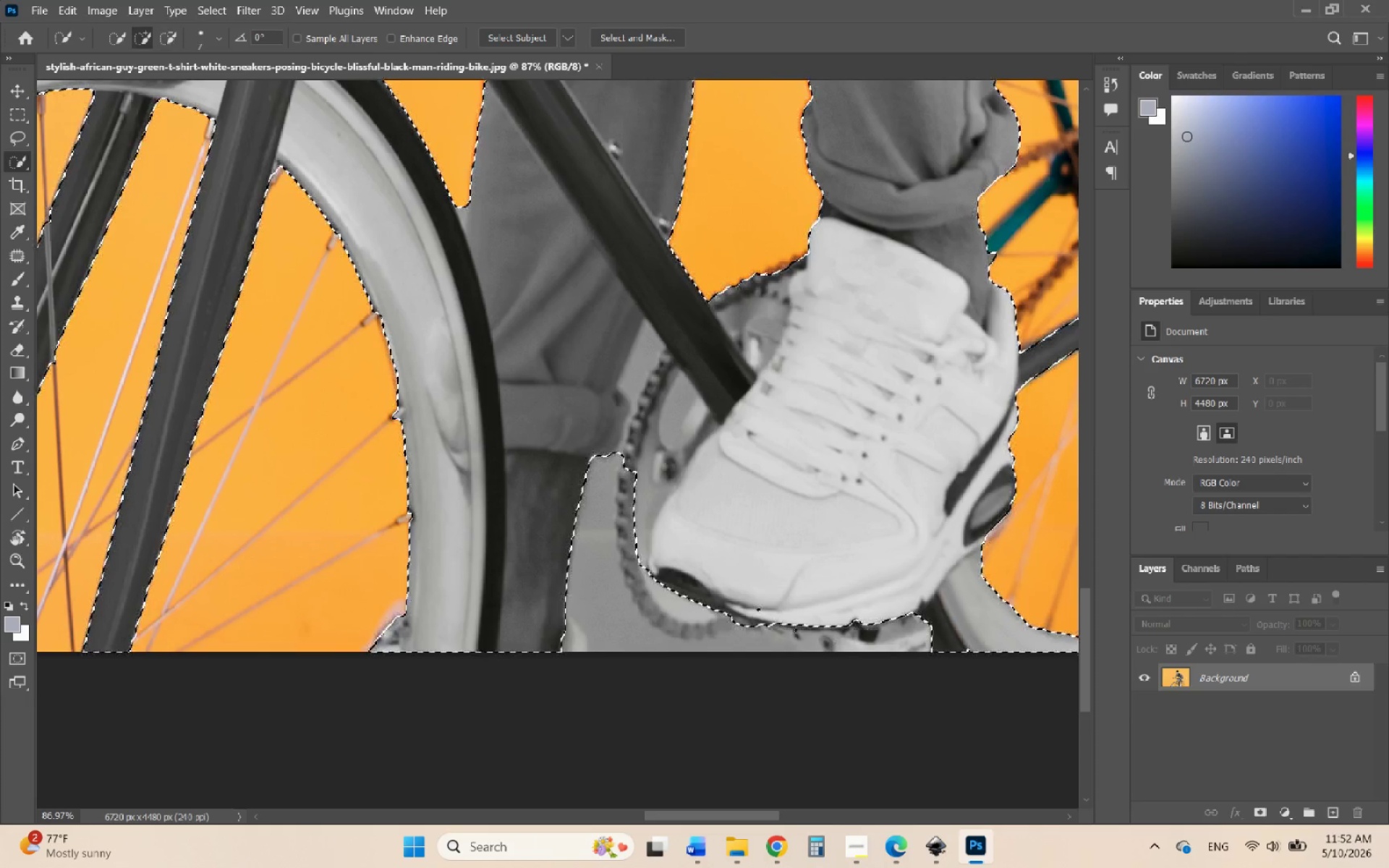 
key(Alt+AltLeft)
 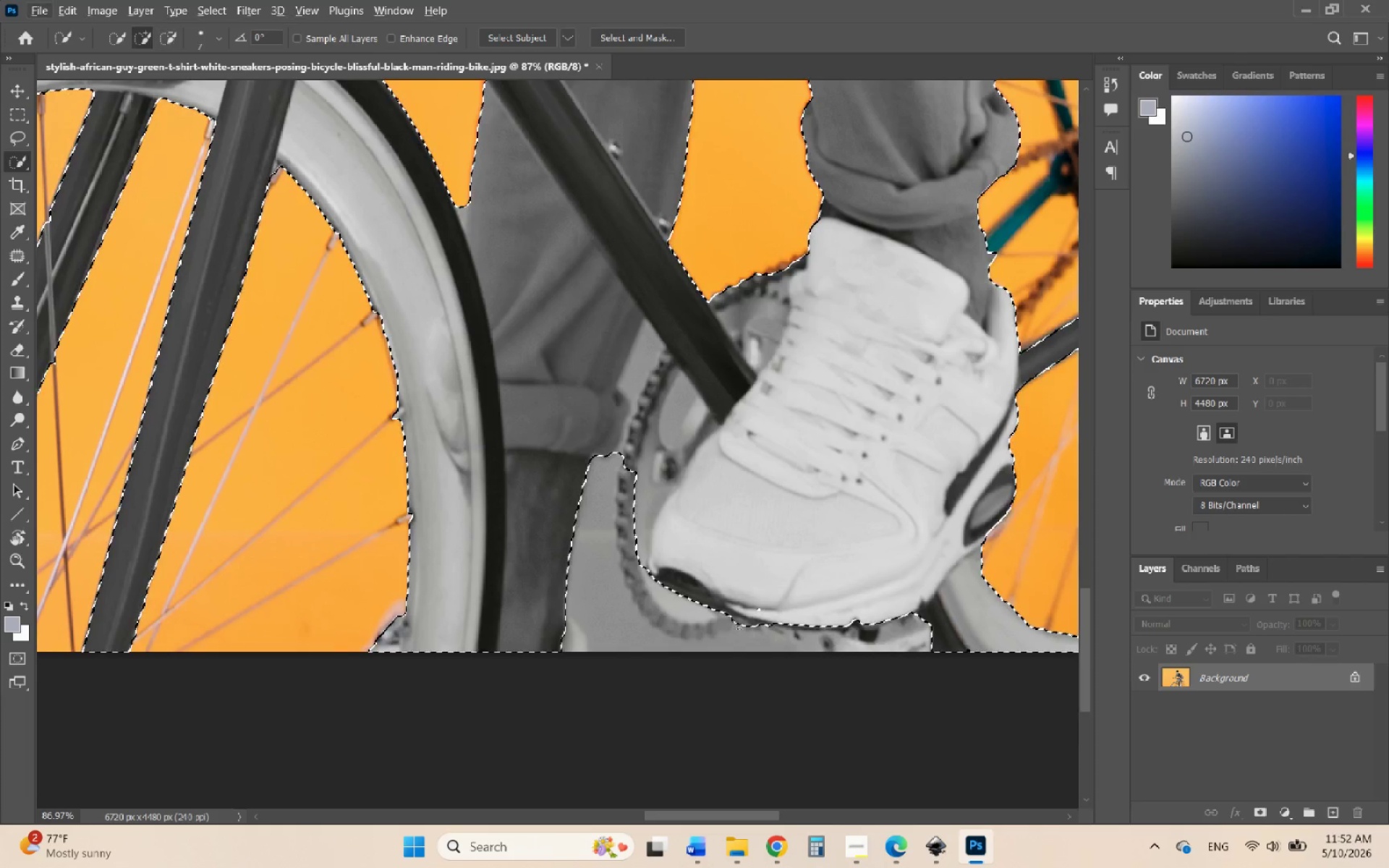 
left_click_drag(start_coordinate=[738, 627], to_coordinate=[781, 631])
 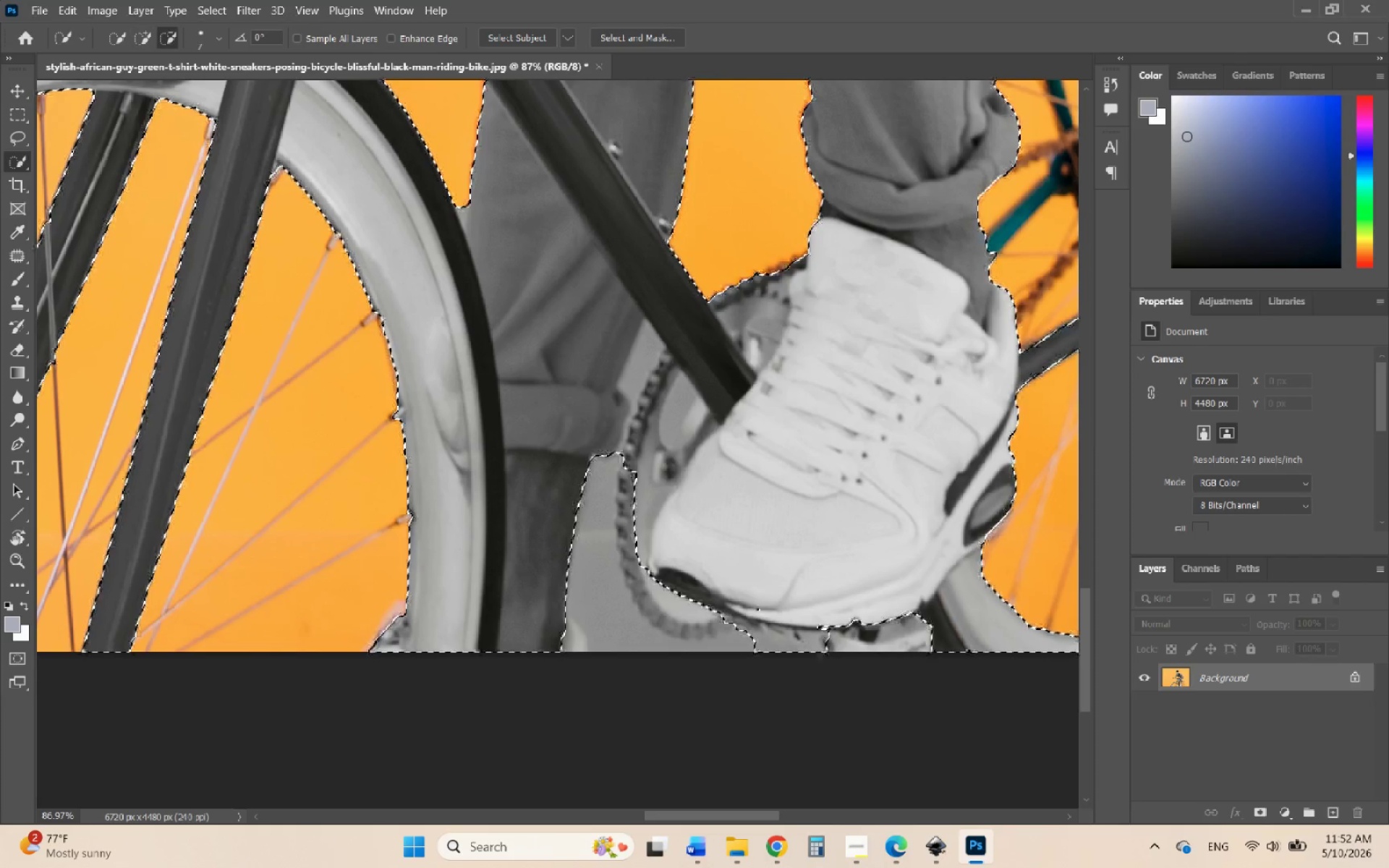 
hold_key(key=AltLeft, duration=4.61)
left_click_drag(start_coordinate=[832, 663], to_coordinate=[726, 620])
 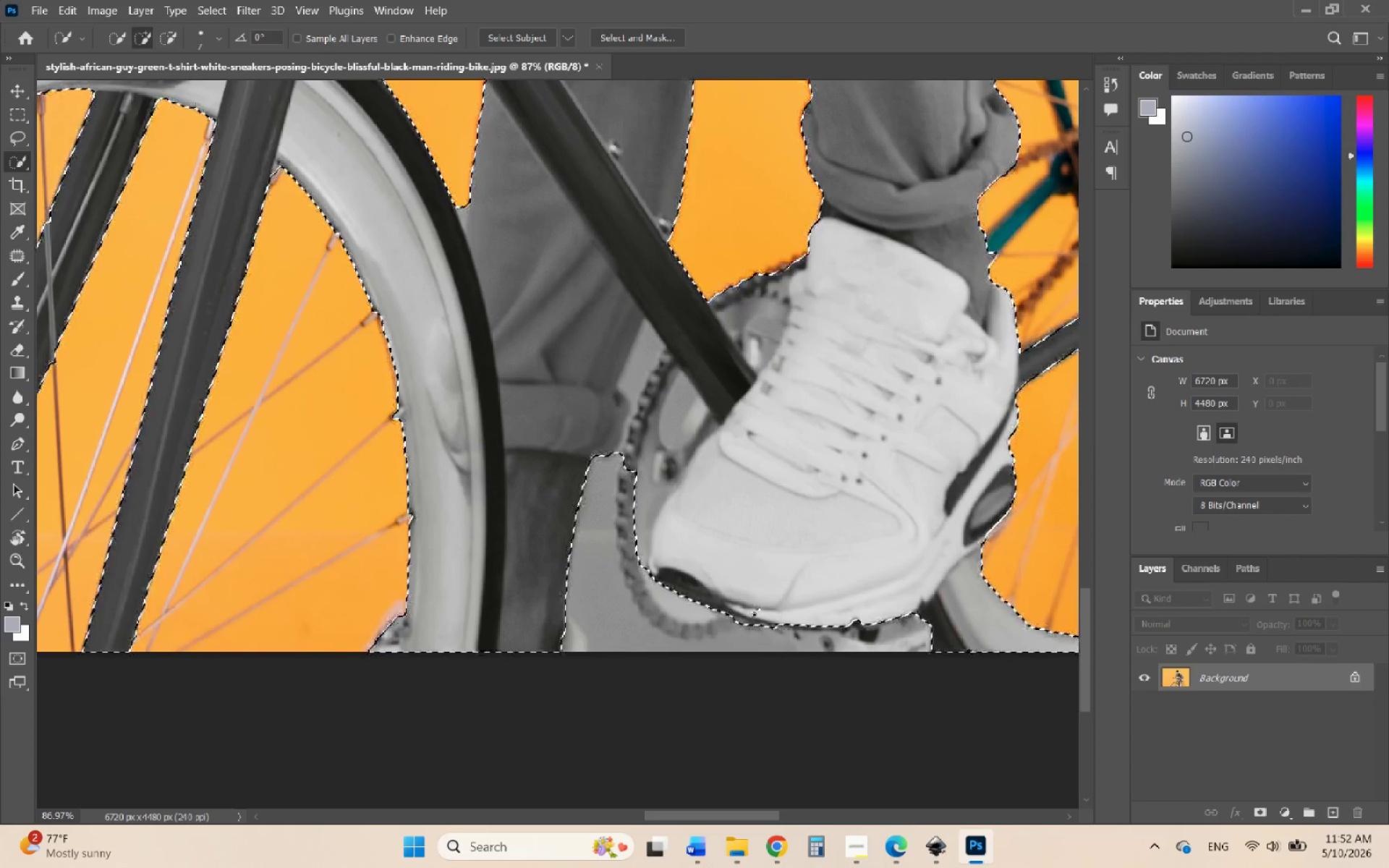 
hold_key(key=AltLeft, duration=0.66)
 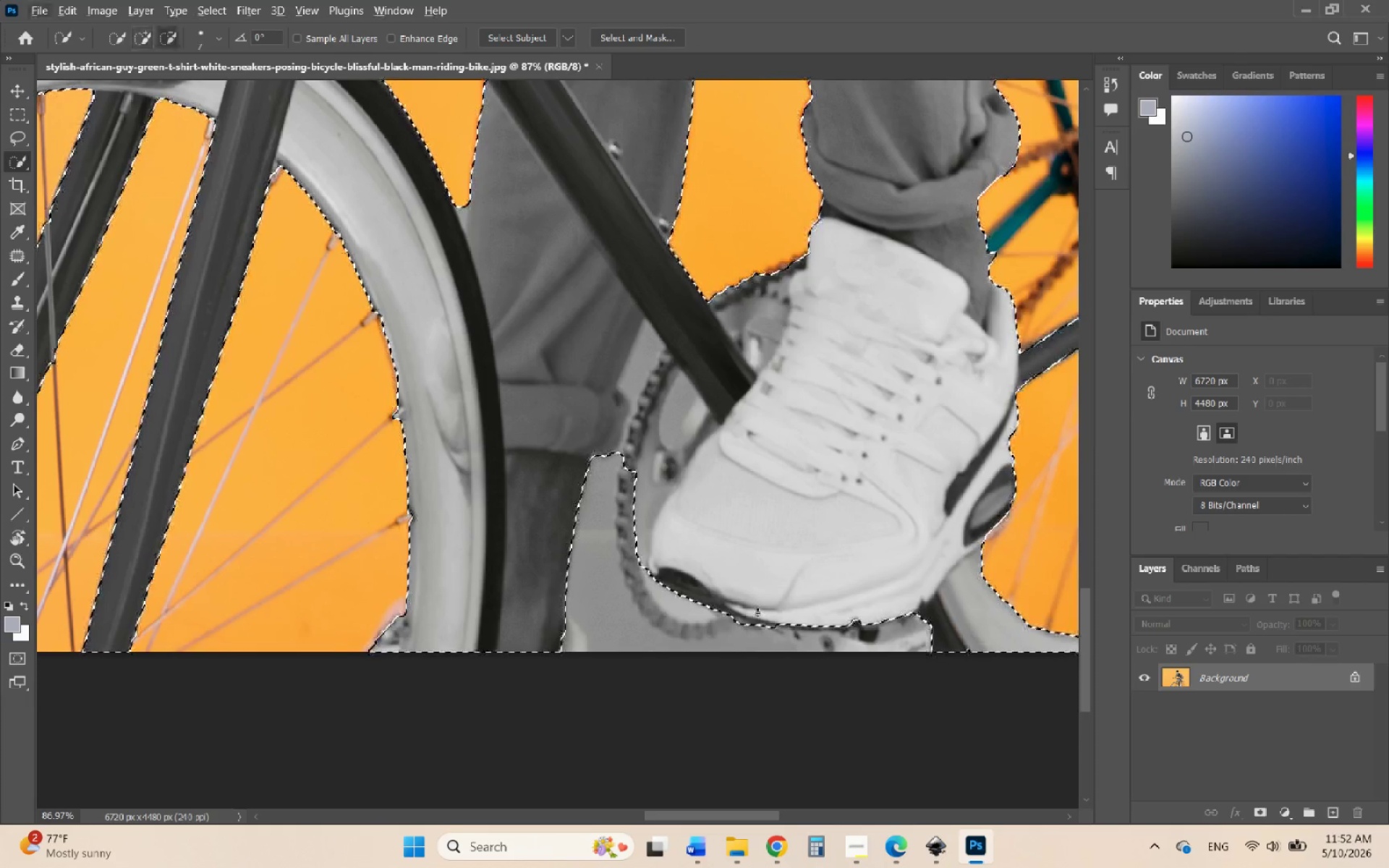 
hold_key(key=AltLeft, duration=0.53)
 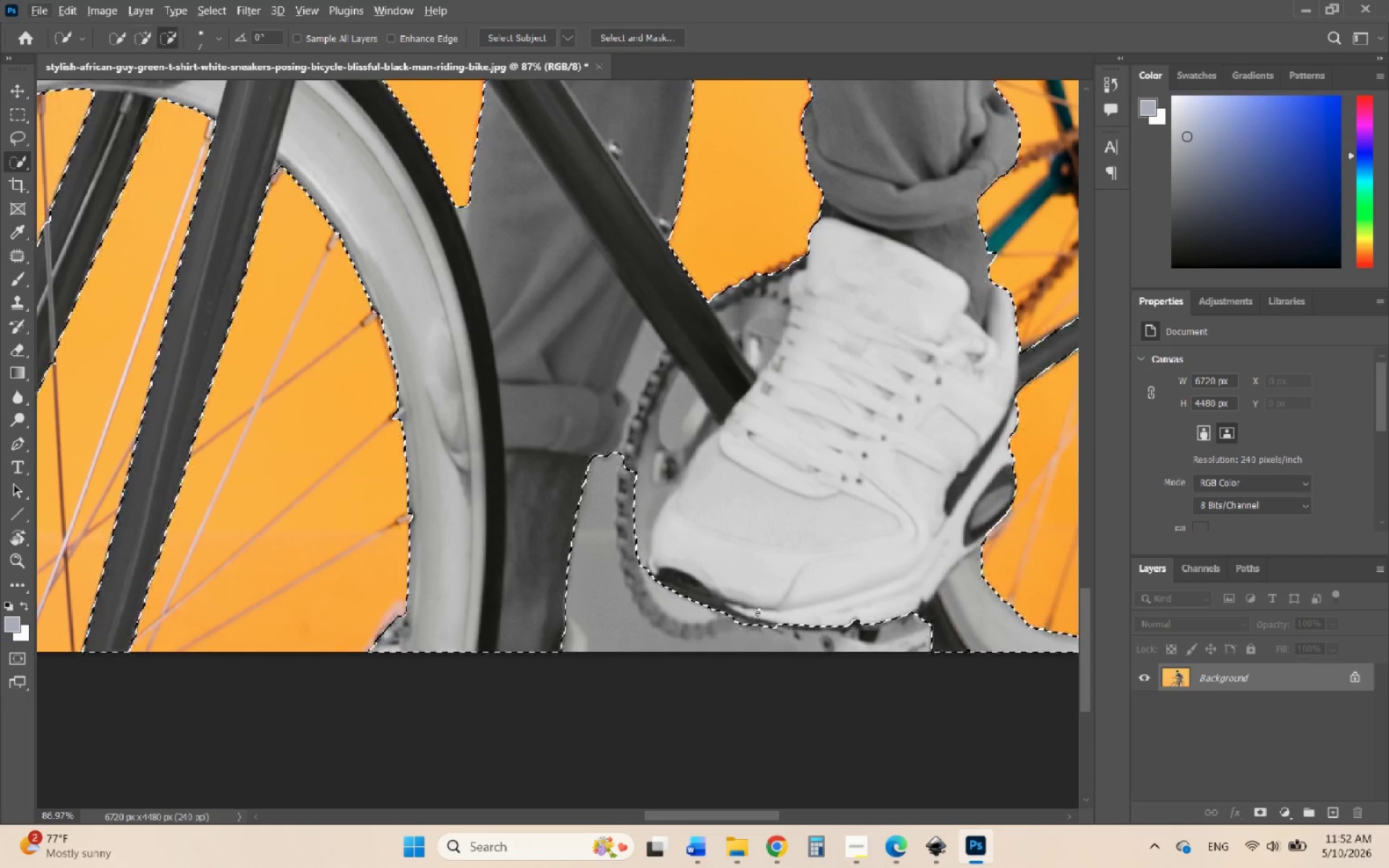 
left_click_drag(start_coordinate=[757, 613], to_coordinate=[761, 605])
 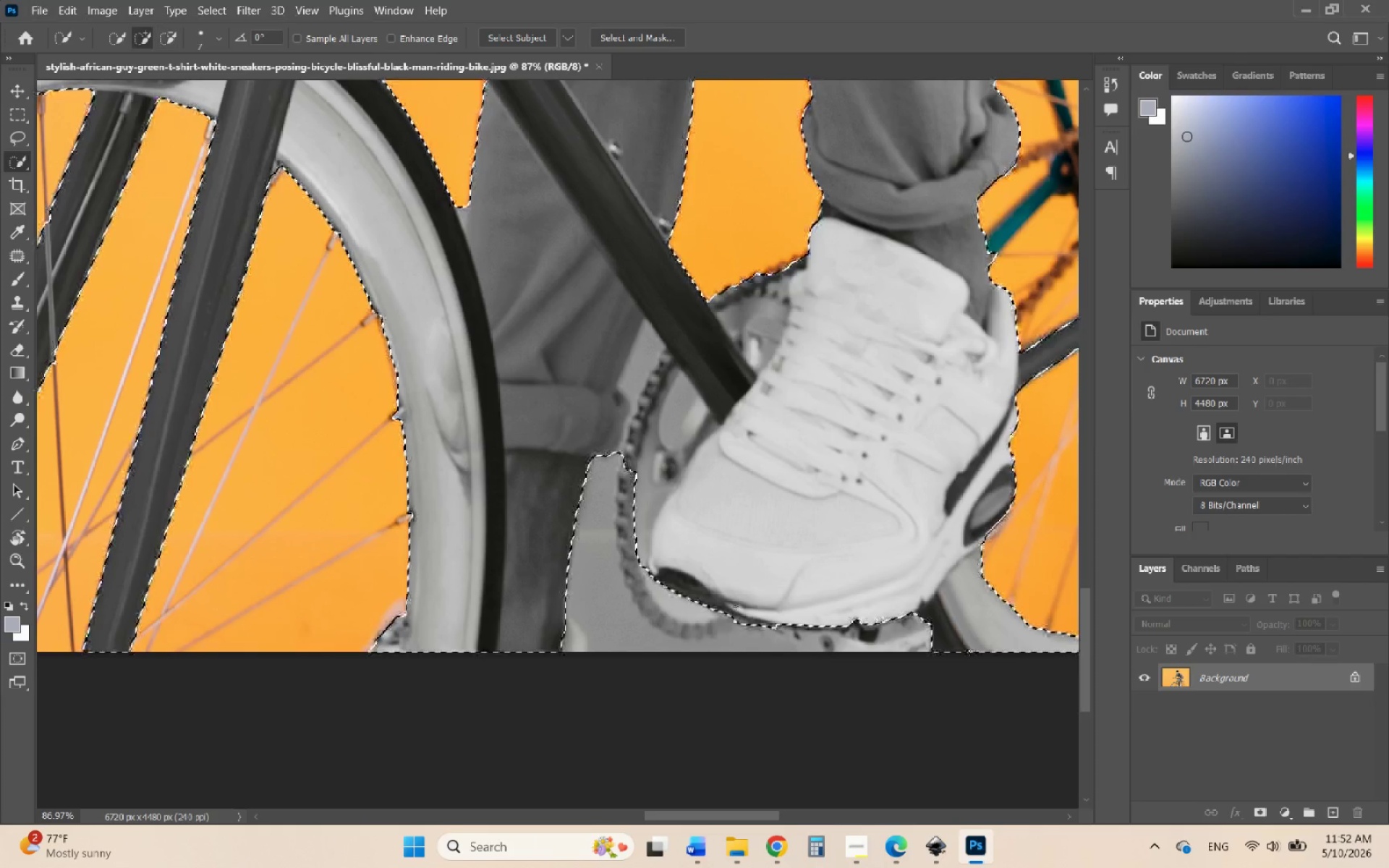 
hold_key(key=ControlLeft, duration=0.64)
scroll: coordinate [598, 604], scroll_direction: down, amount: 5.0
 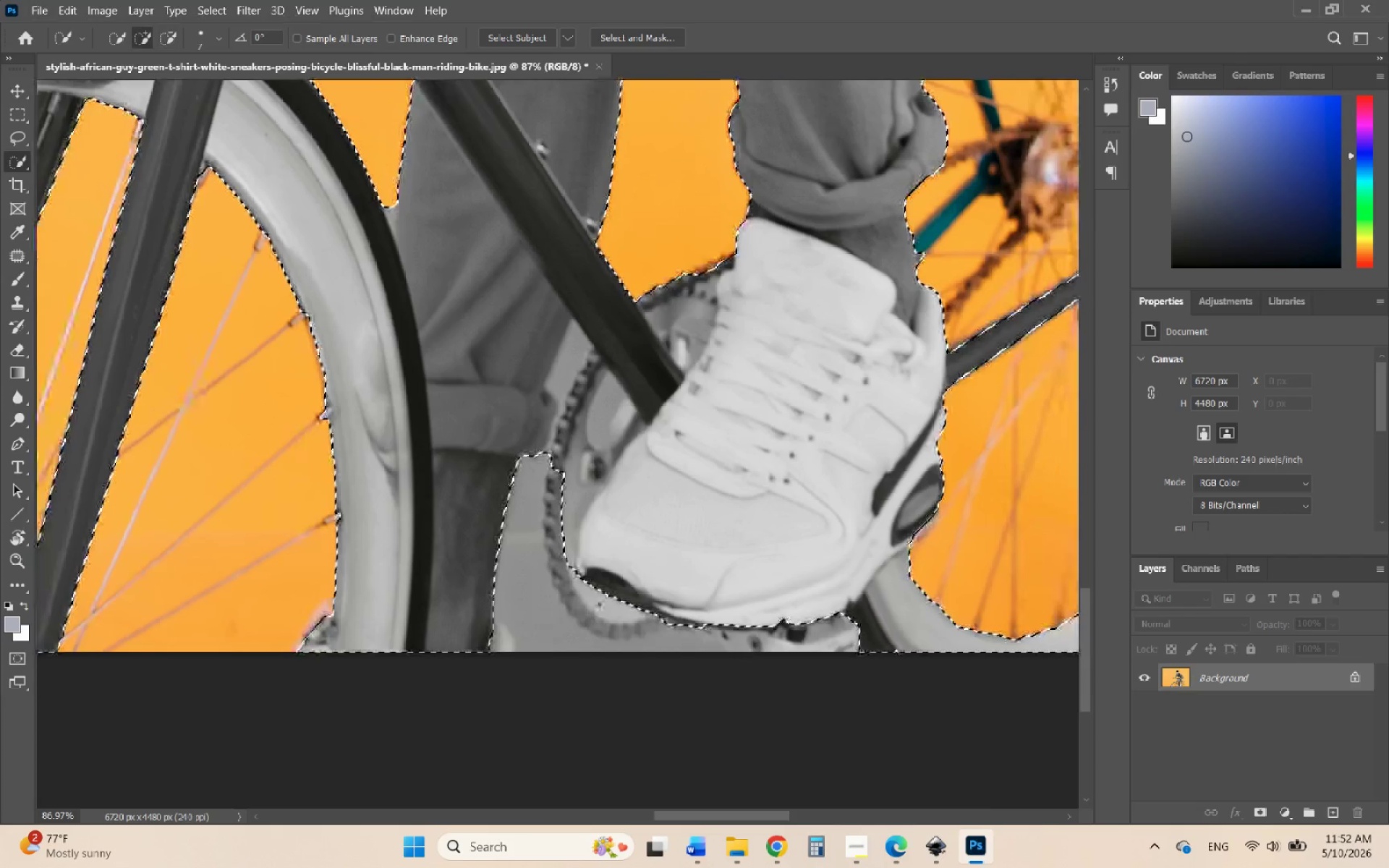 
hold_key(key=AltLeft, duration=4.36)
scroll: coordinate [600, 601], scroll_direction: down, amount: 7.0
 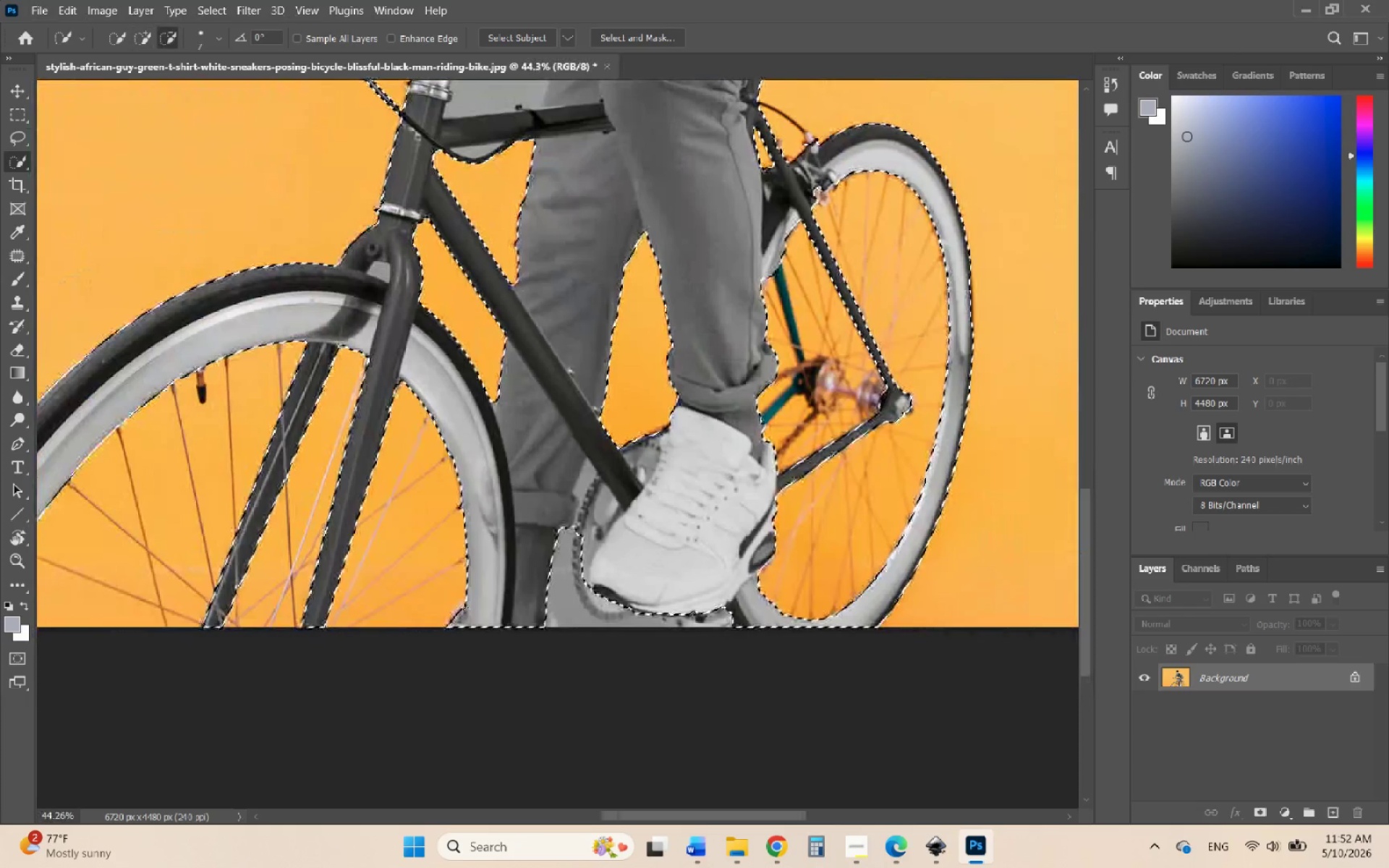 
scroll: coordinate [580, 584], scroll_direction: up, amount: 11.0
 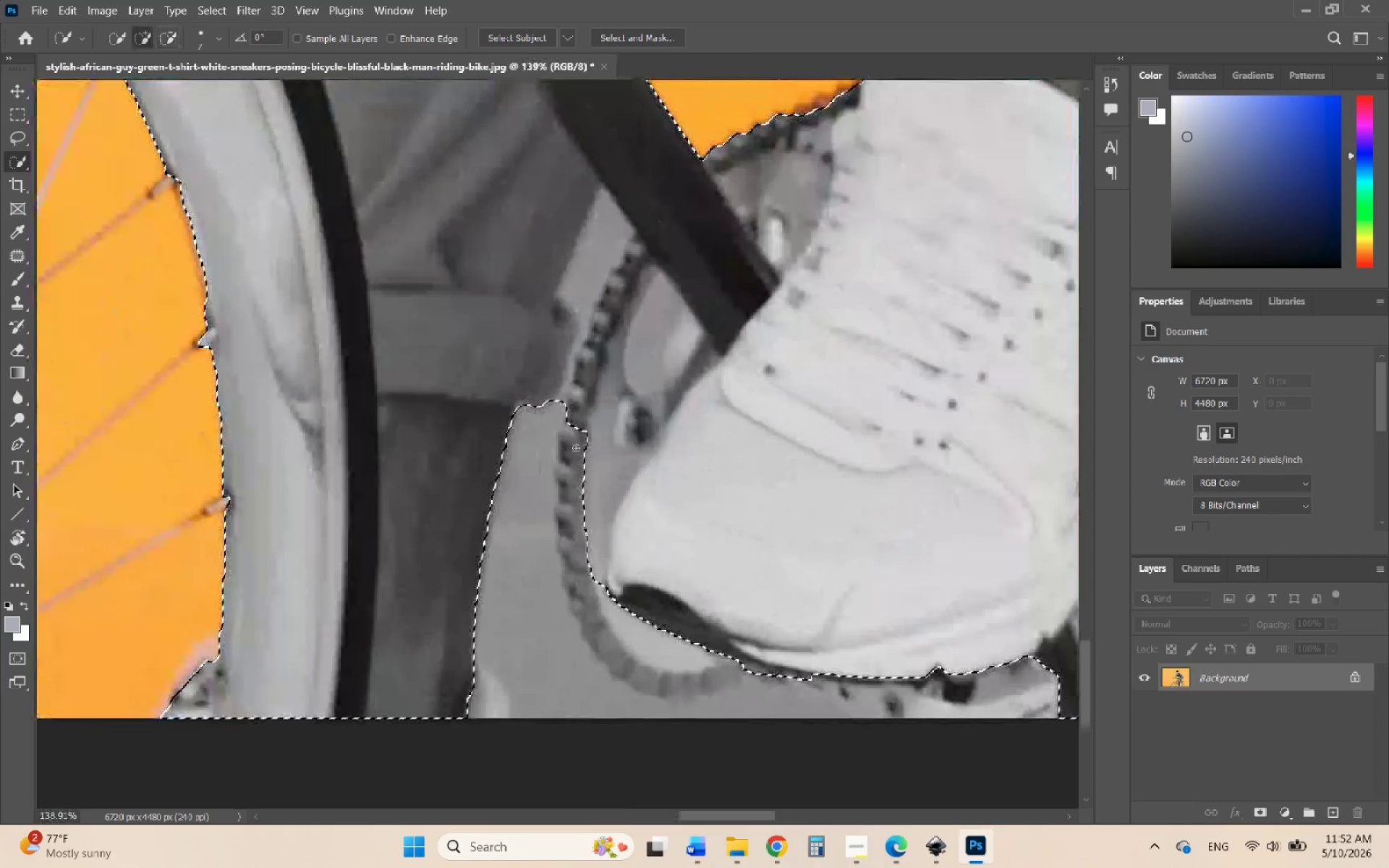 
left_click_drag(start_coordinate=[576, 443], to_coordinate=[583, 472])
 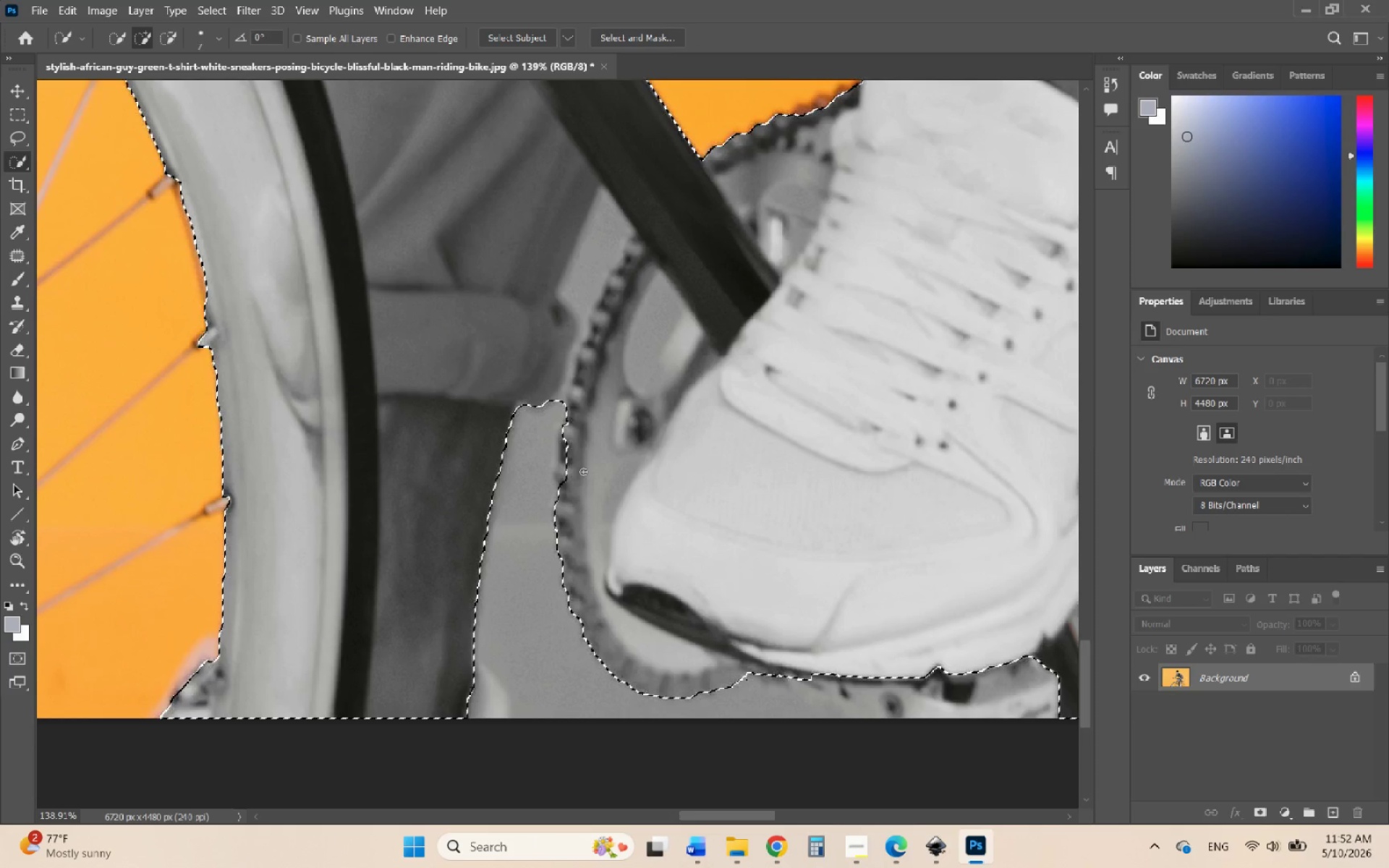 
wait(17.53)
 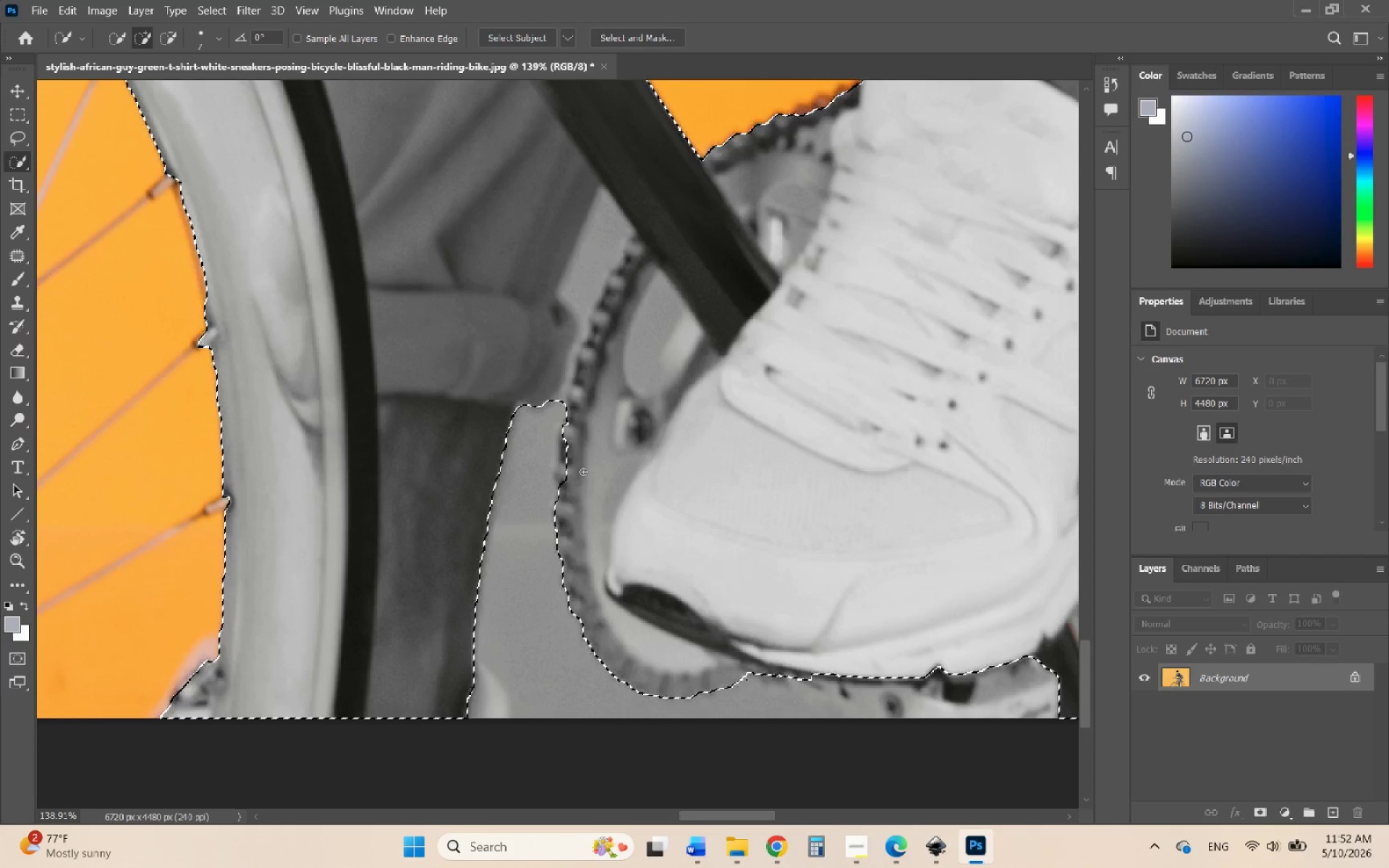 
hold_key(key=AltLeft, duration=2.66)
scroll: coordinate [570, 624], scroll_direction: down, amount: 17.0
 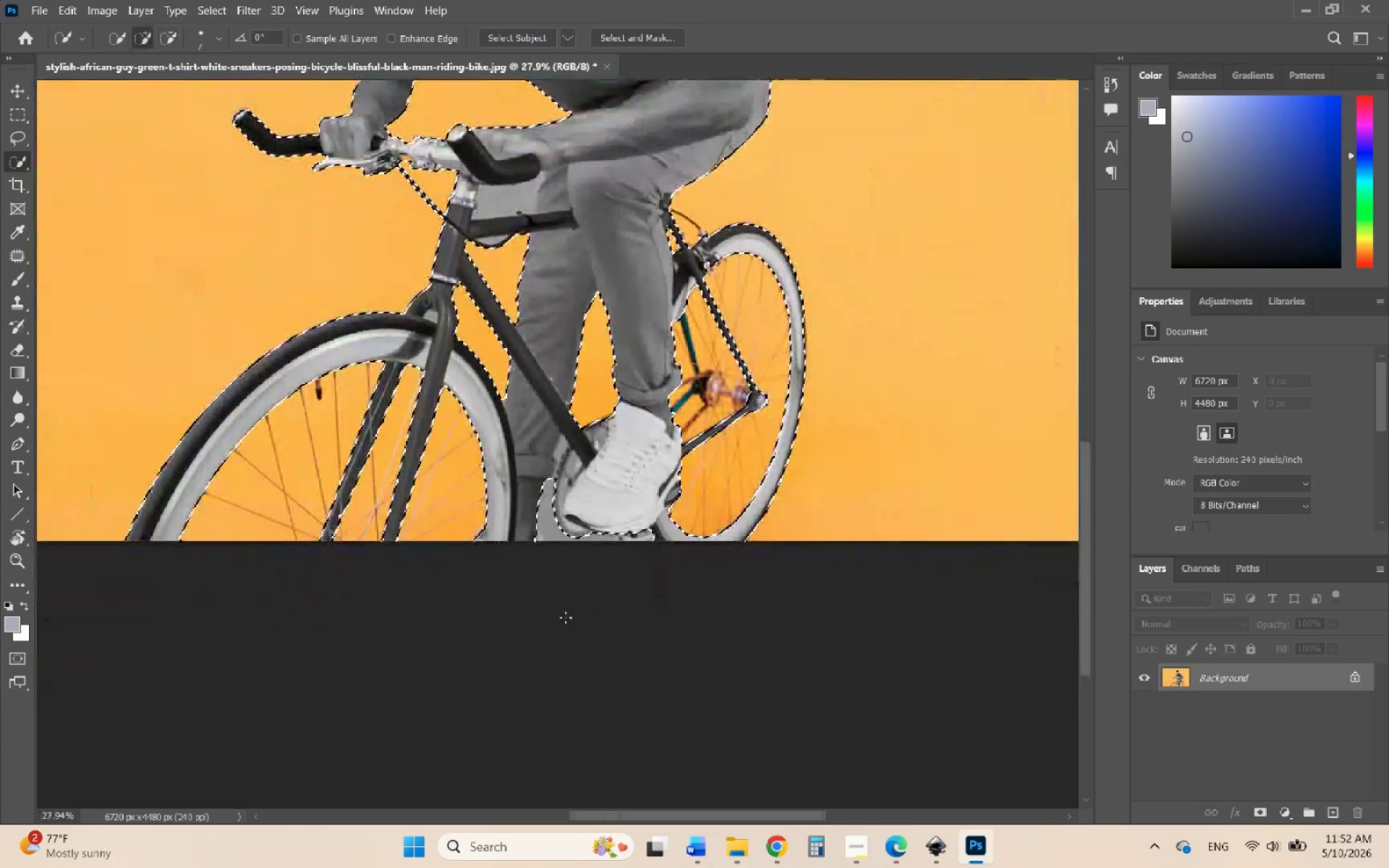 
scroll: coordinate [565, 618], scroll_direction: up, amount: 4.0
 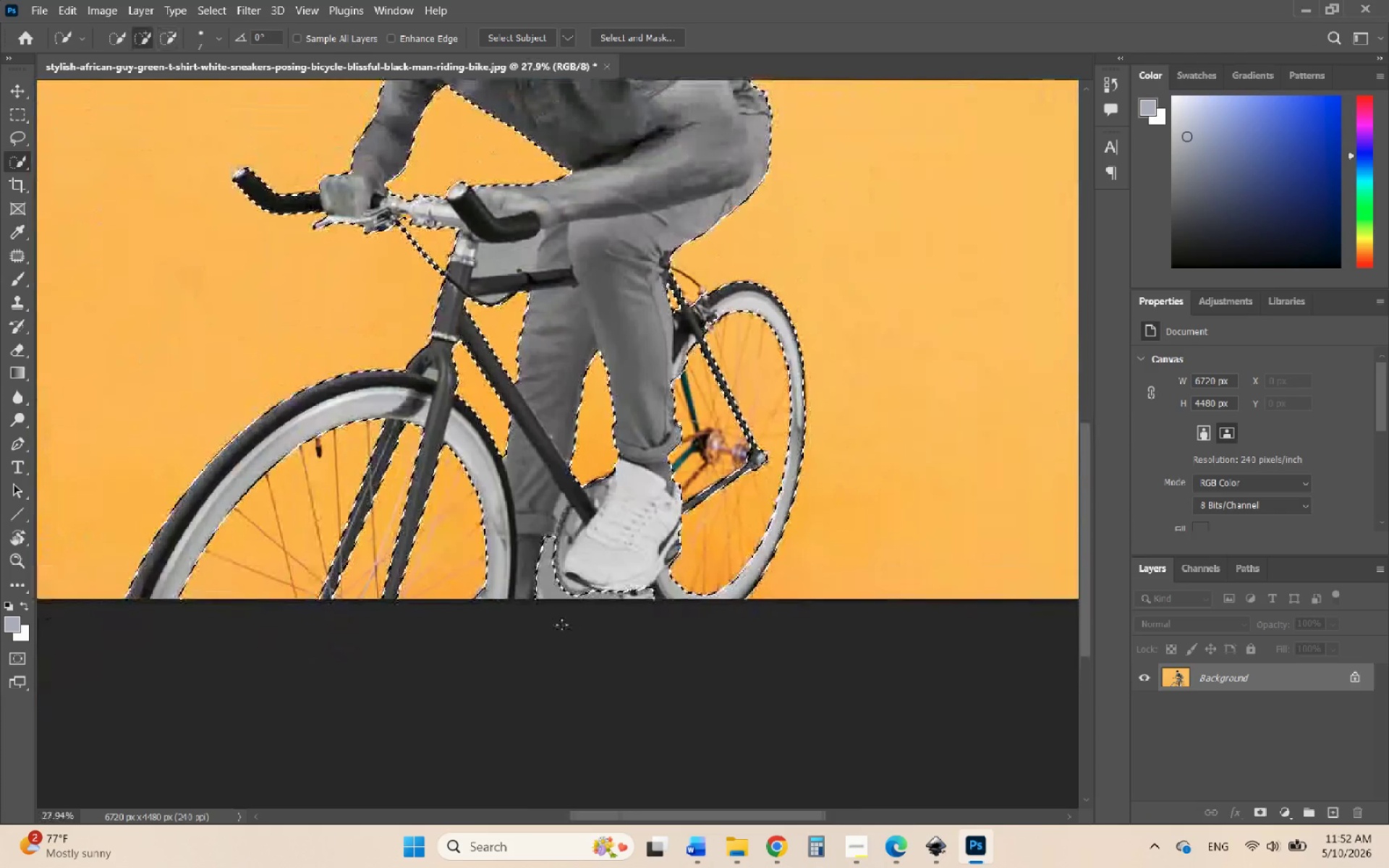 
hold_key(key=ControlLeft, duration=0.91)
scroll: coordinate [560, 631], scroll_direction: down, amount: 3.0
 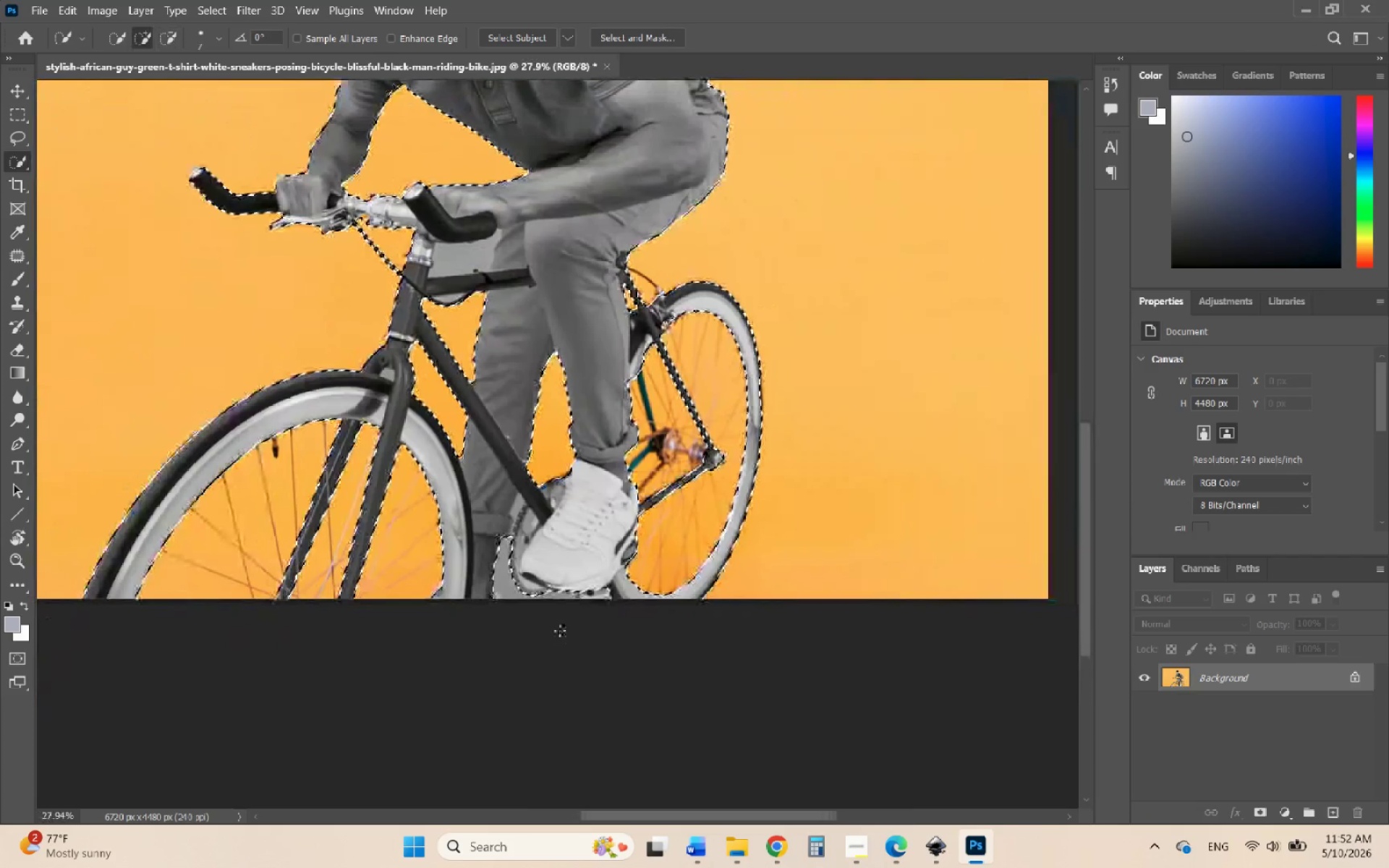 
hold_key(key=AltLeft, duration=1.56)
scroll: coordinate [566, 656], scroll_direction: down, amount: 2.0
 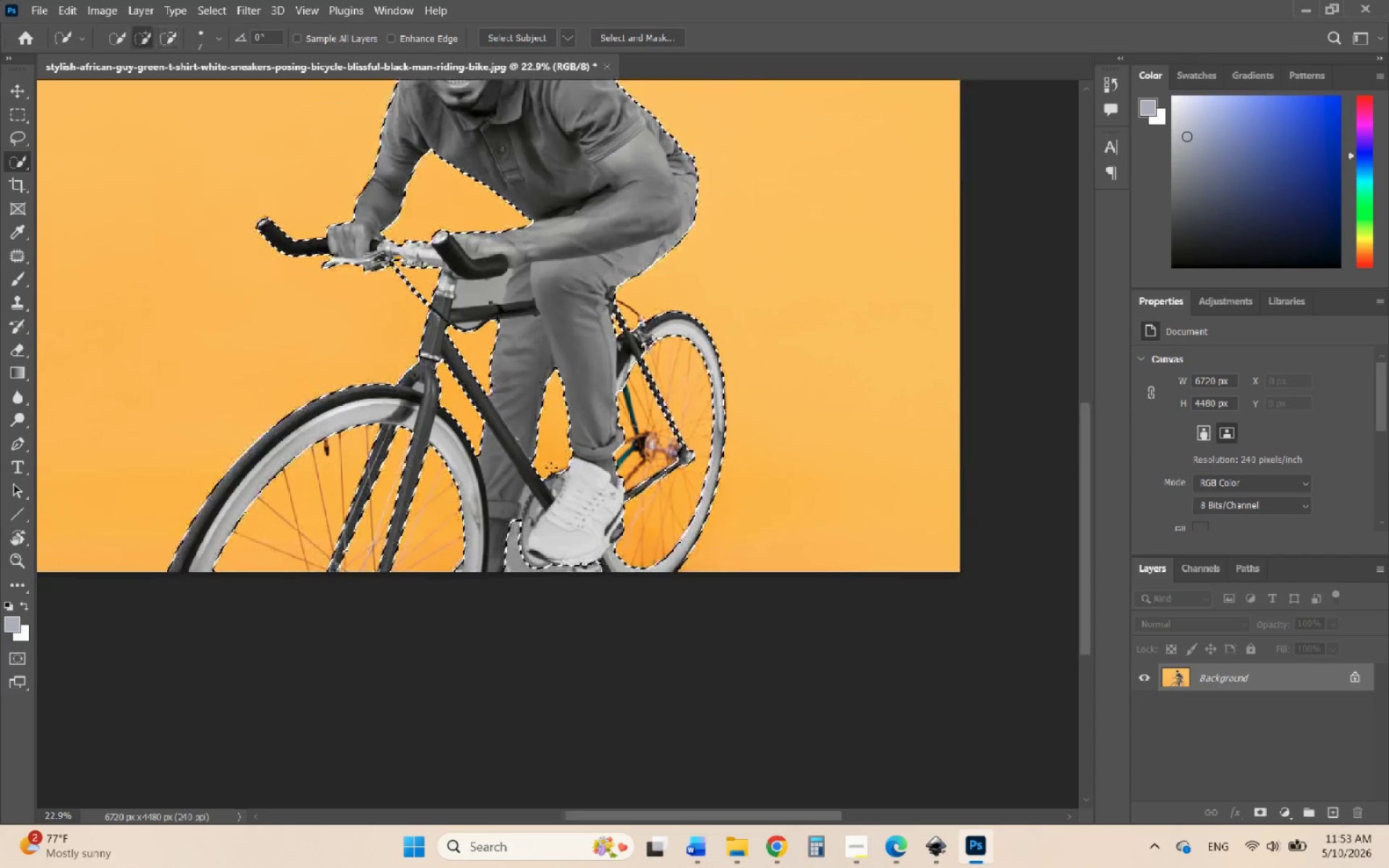 
scroll: coordinate [543, 482], scroll_direction: up, amount: 9.0
 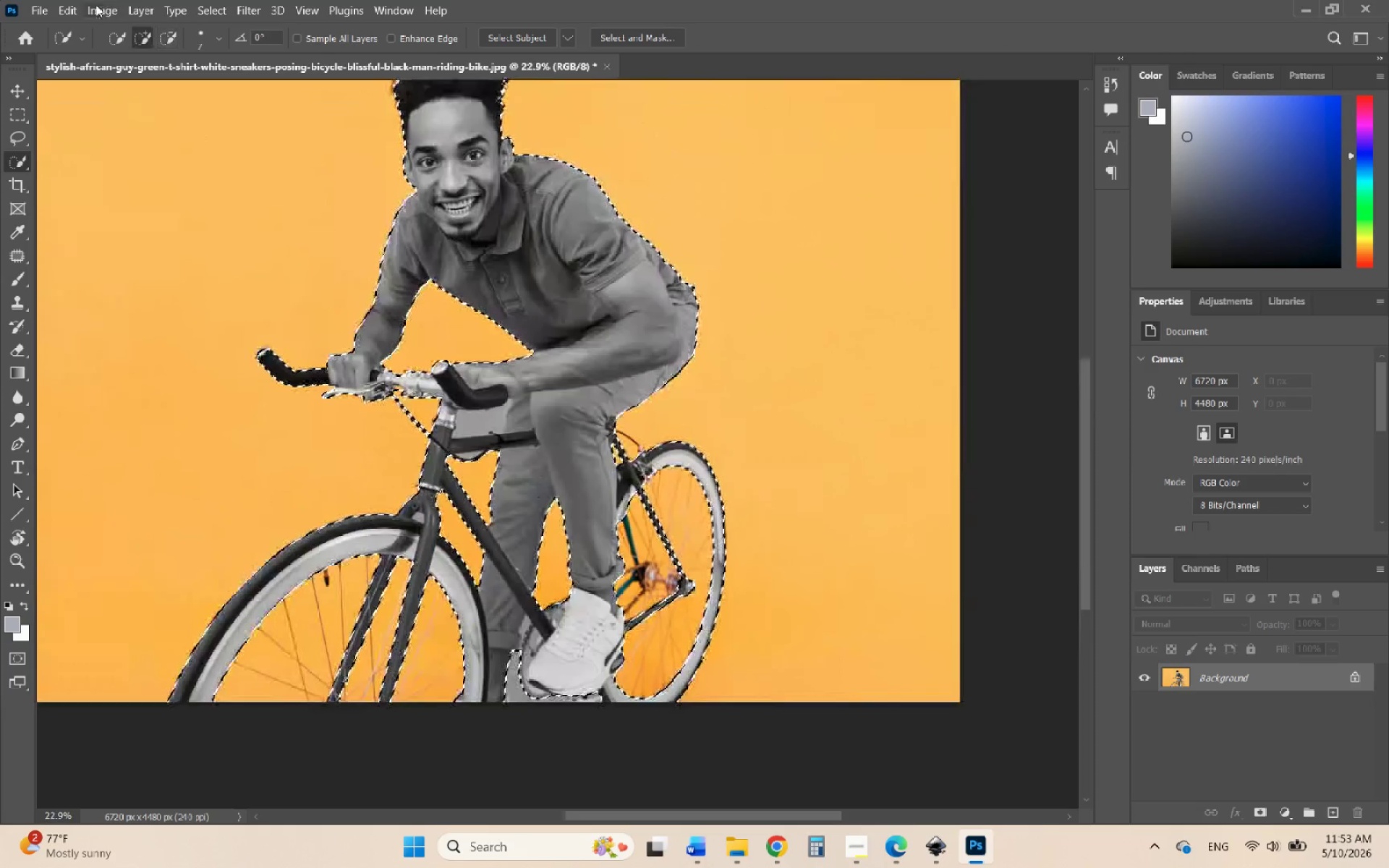 
left_click([95, 4])
 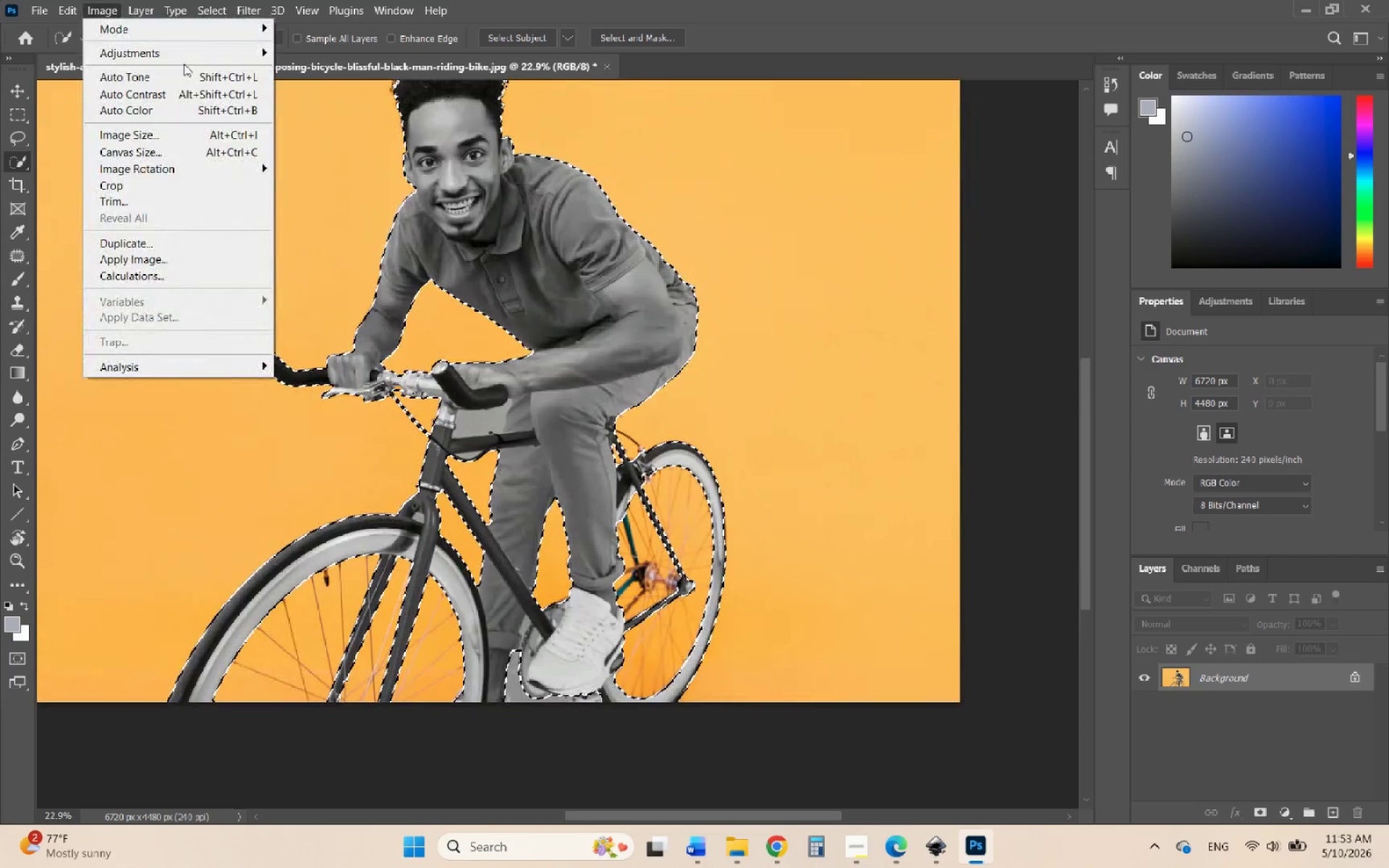 
left_click([177, 53])
 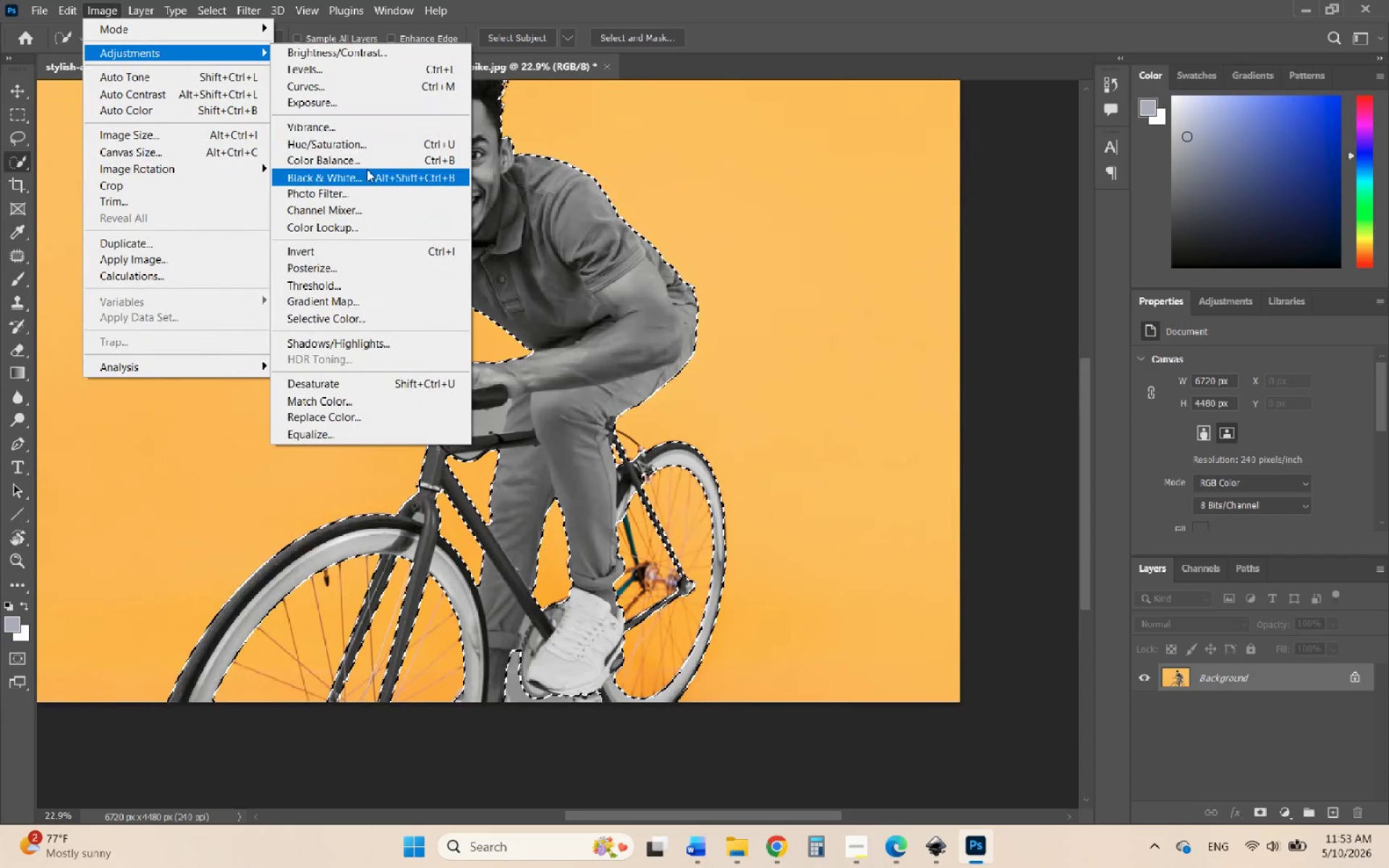 
left_click([360, 174])
 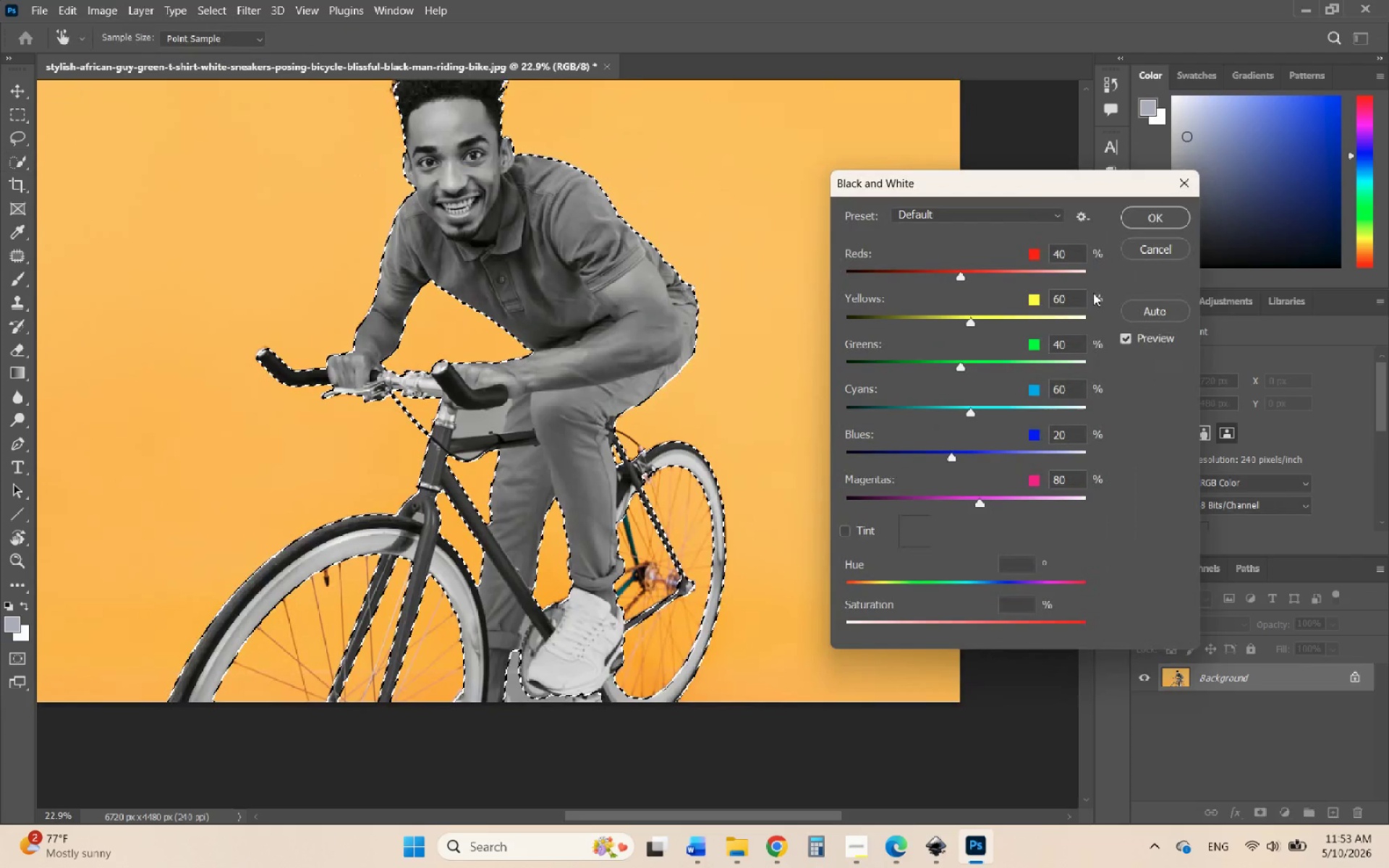 
left_click([1134, 216])
 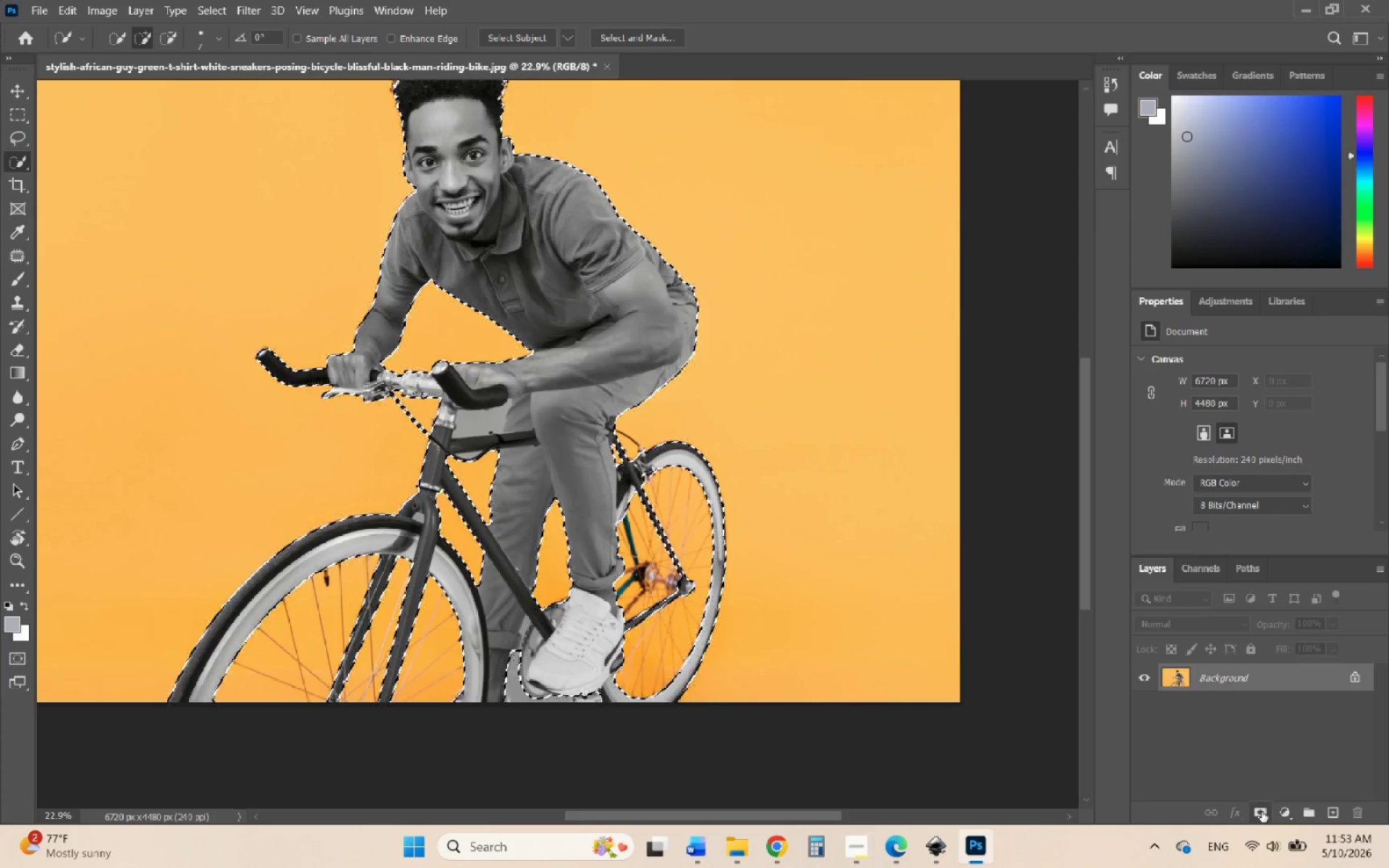 
left_click([1262, 812])
 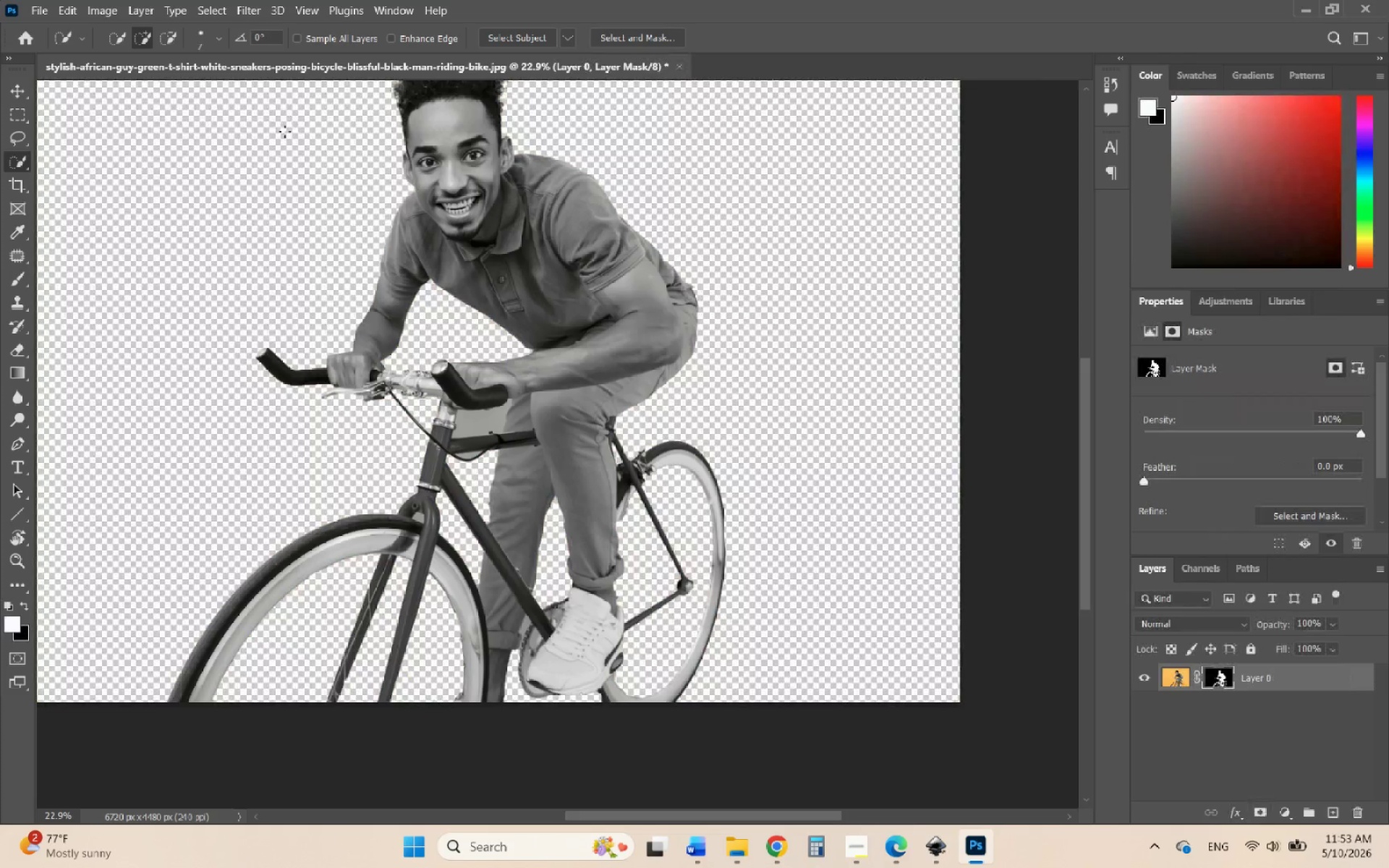 
scroll: coordinate [321, 332], scroll_direction: up, amount: 2.0
 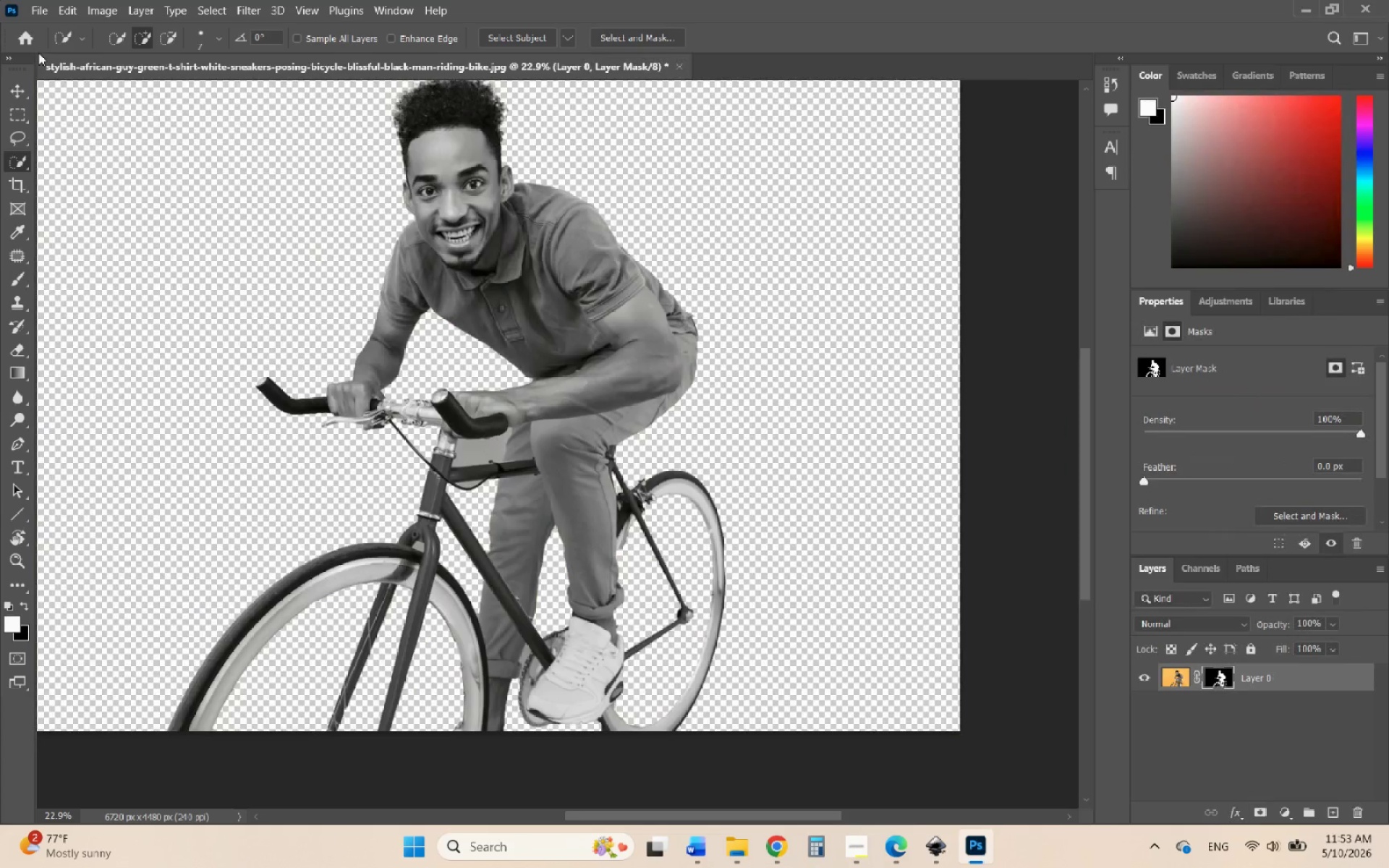 
left_click([39, 10])
 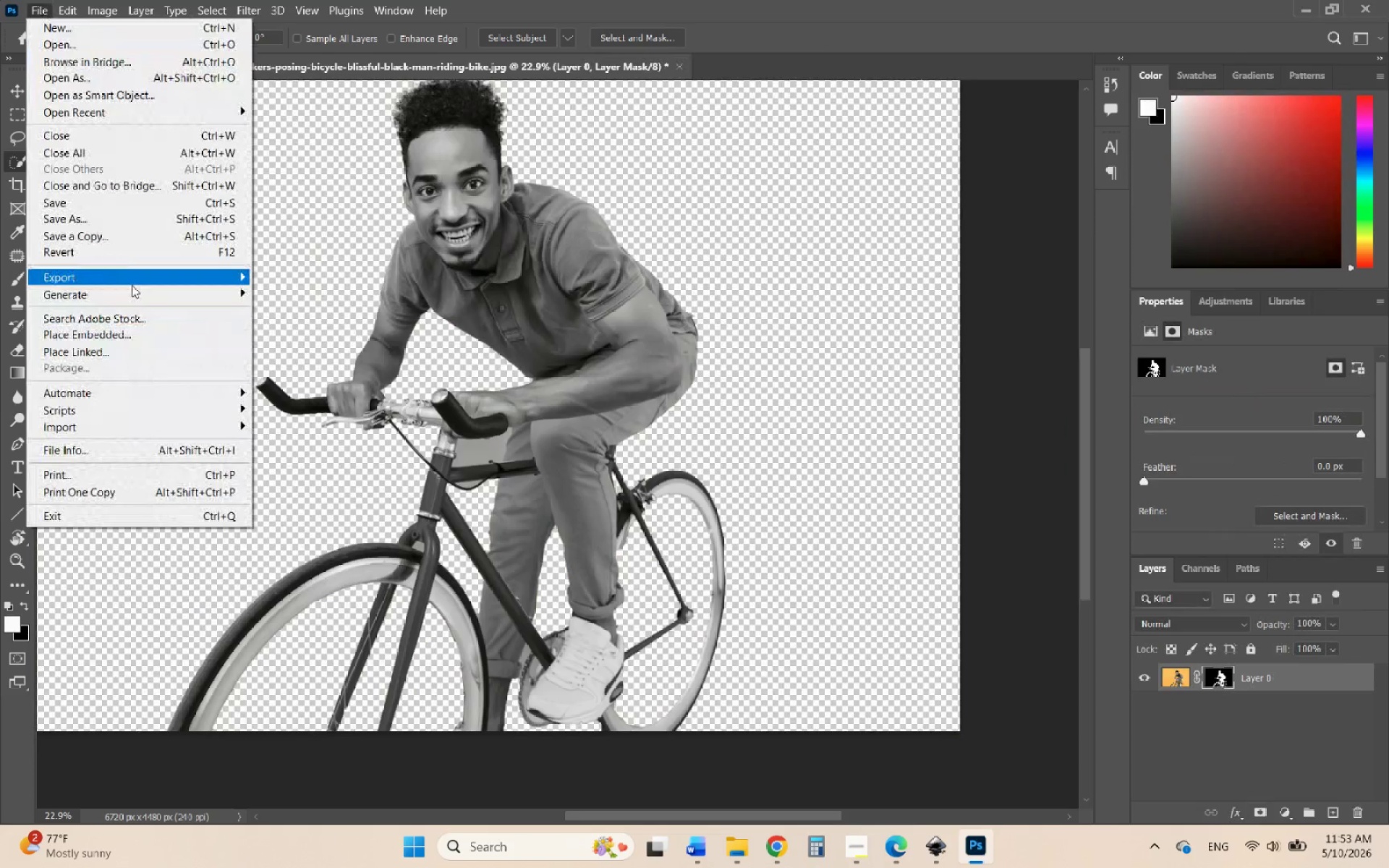 
left_click([121, 283])
 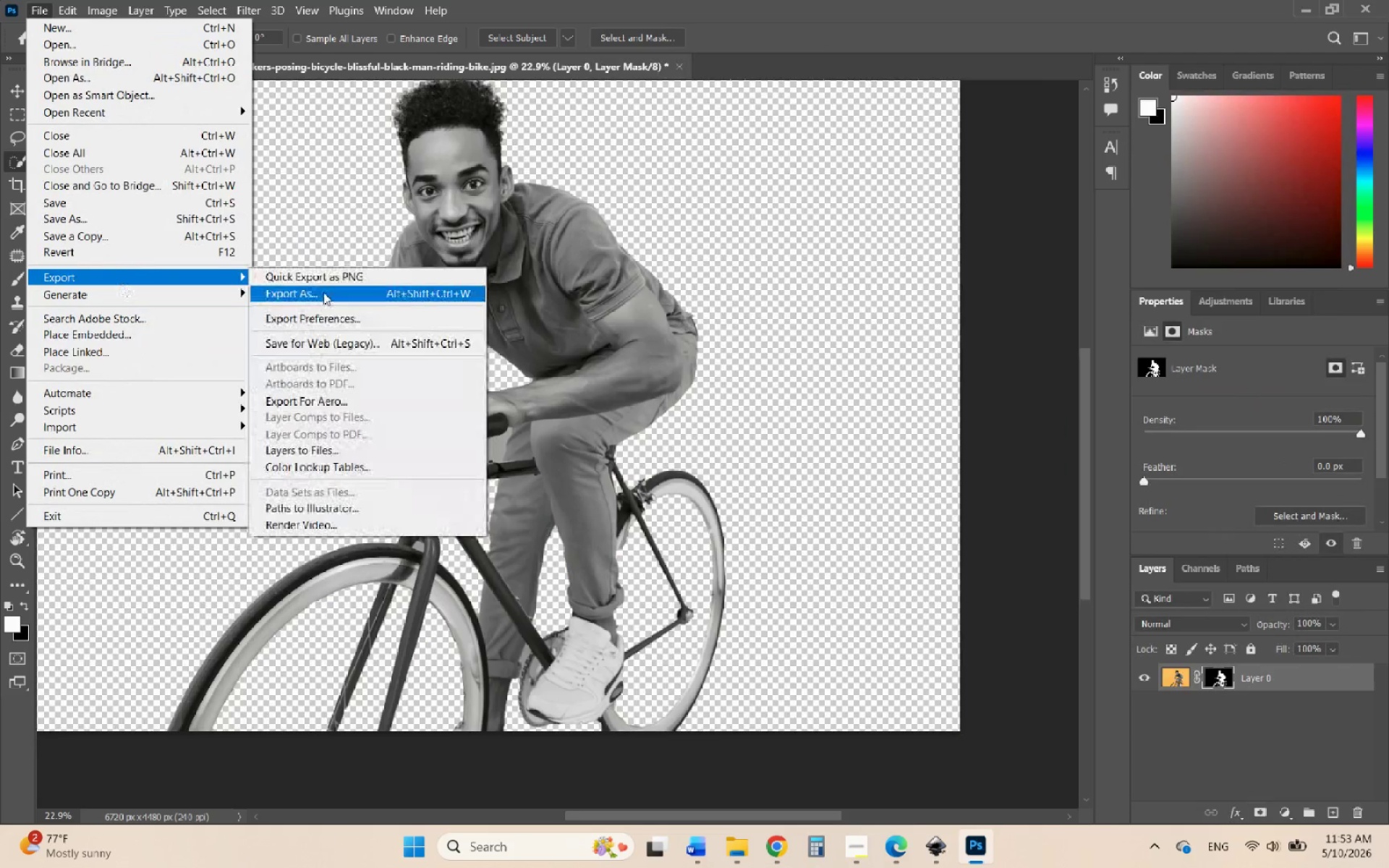 
left_click([323, 292])
 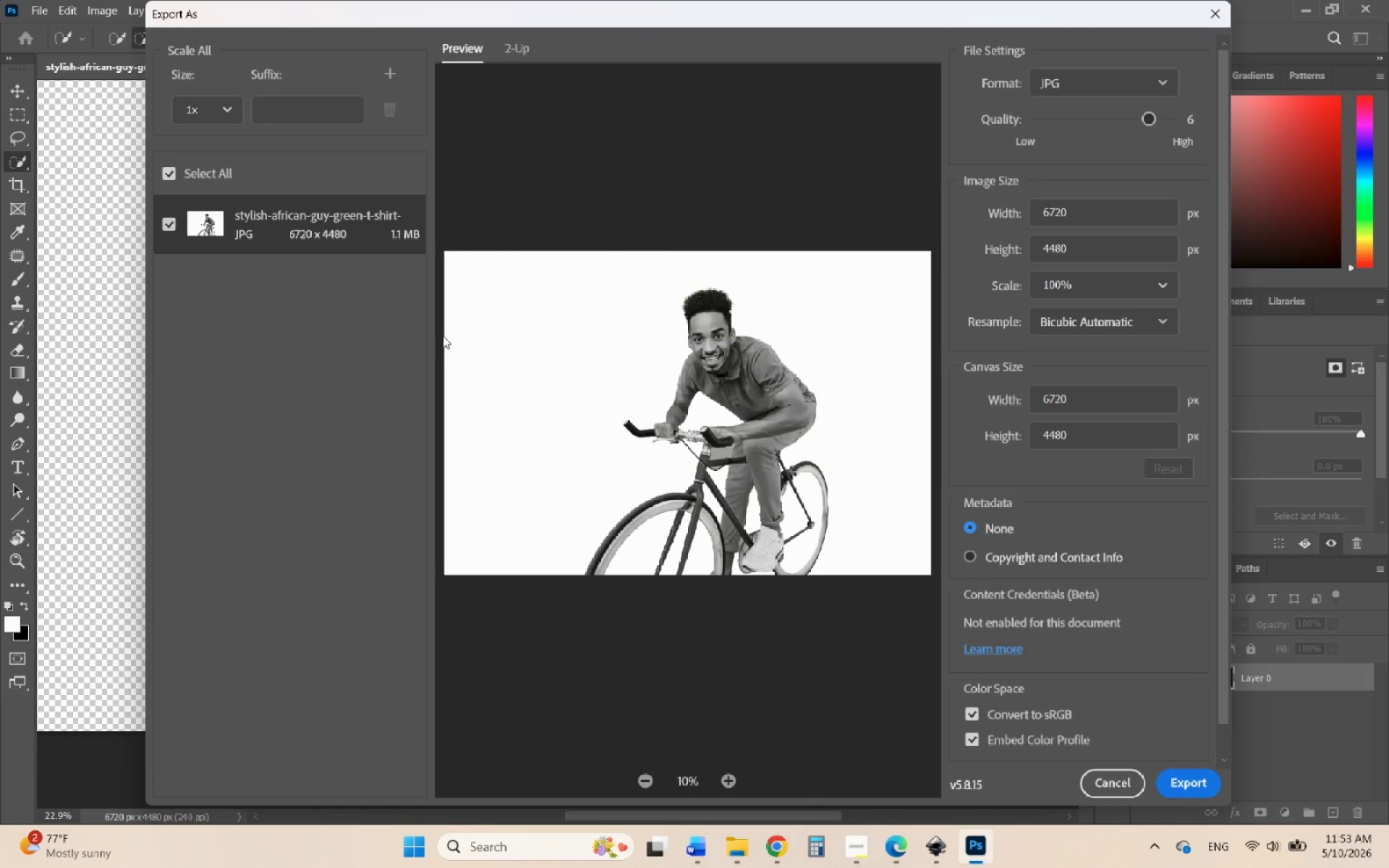 
wait(5.77)
 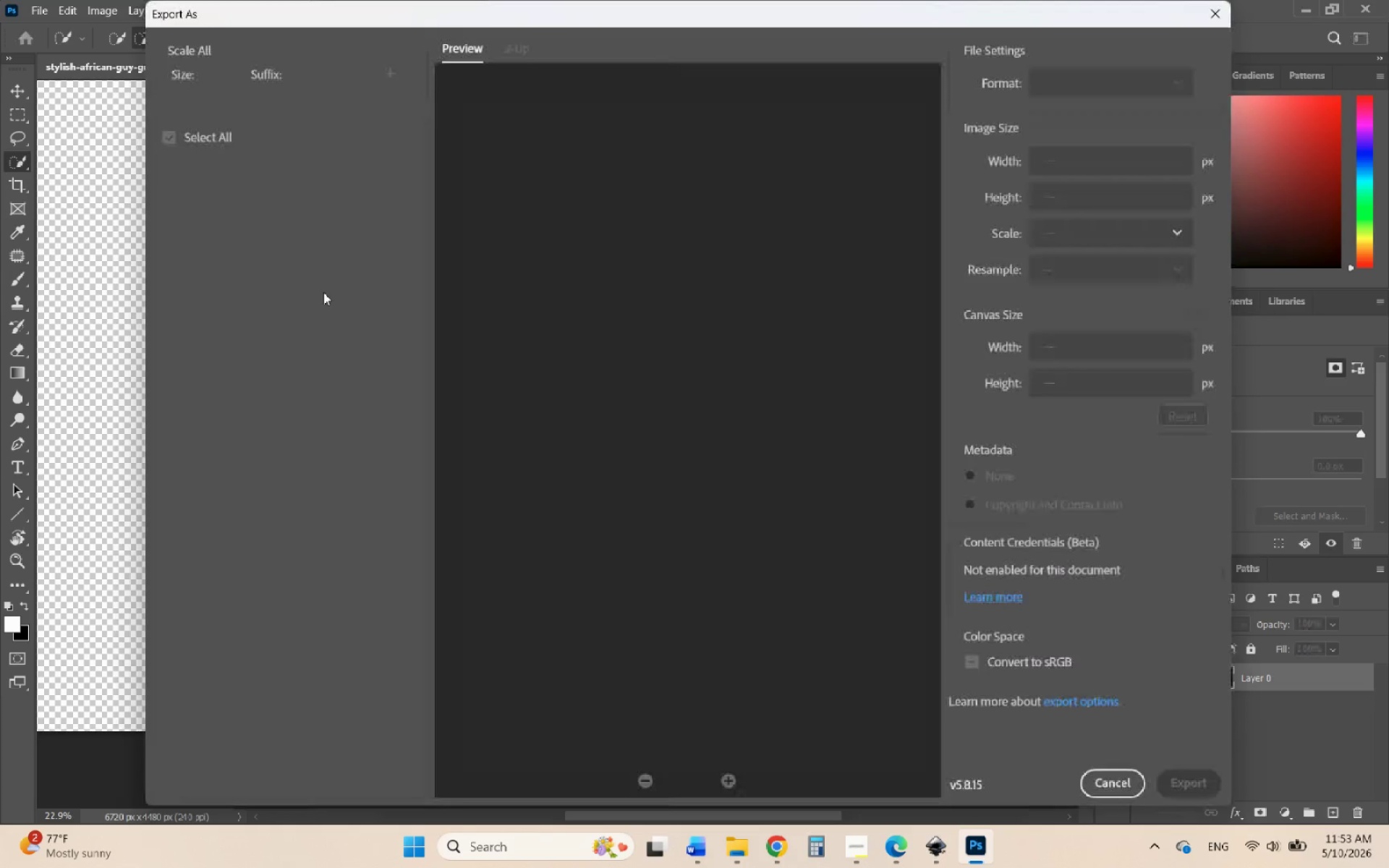 
left_click([1143, 76])
 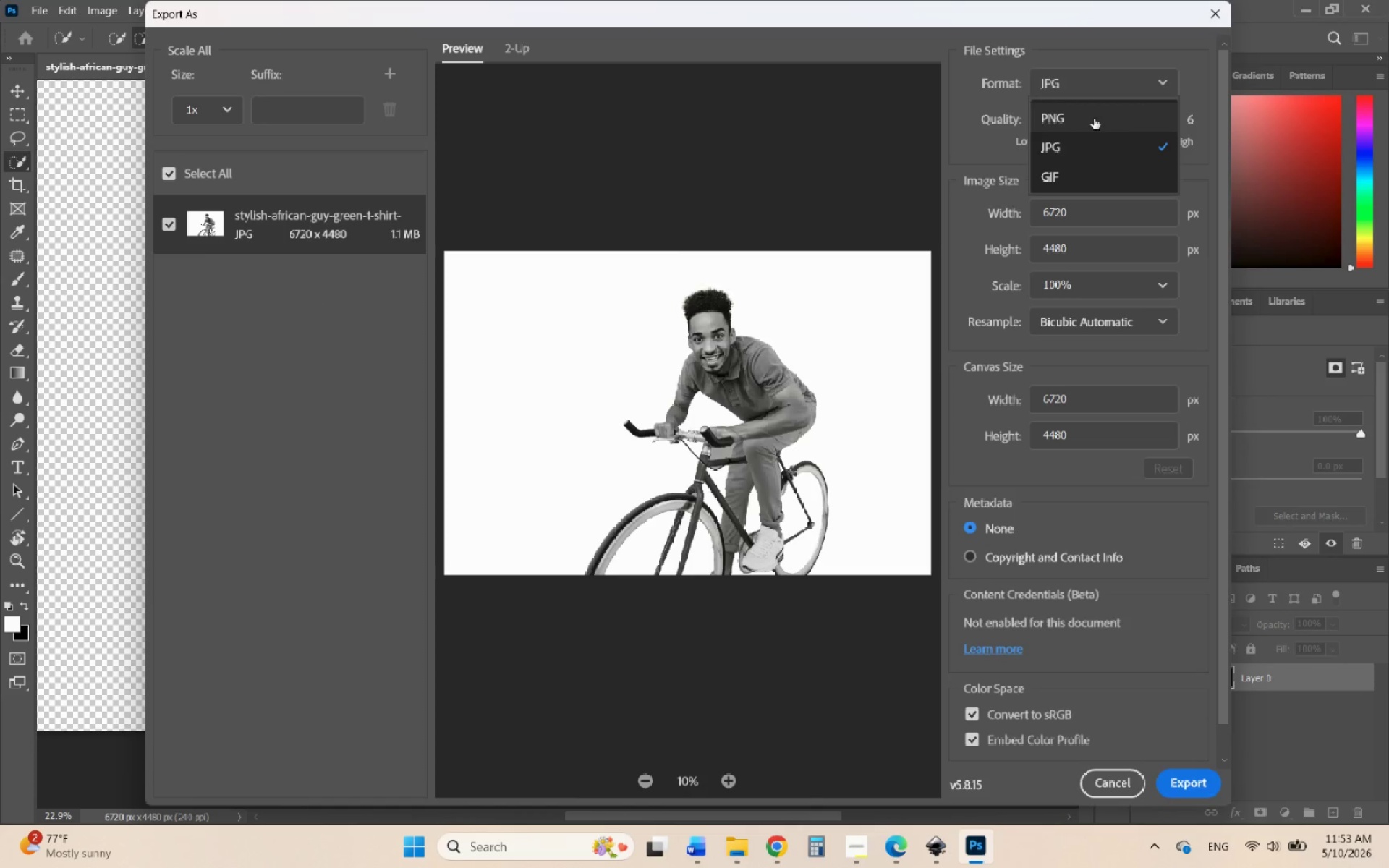 
left_click([1092, 119])
 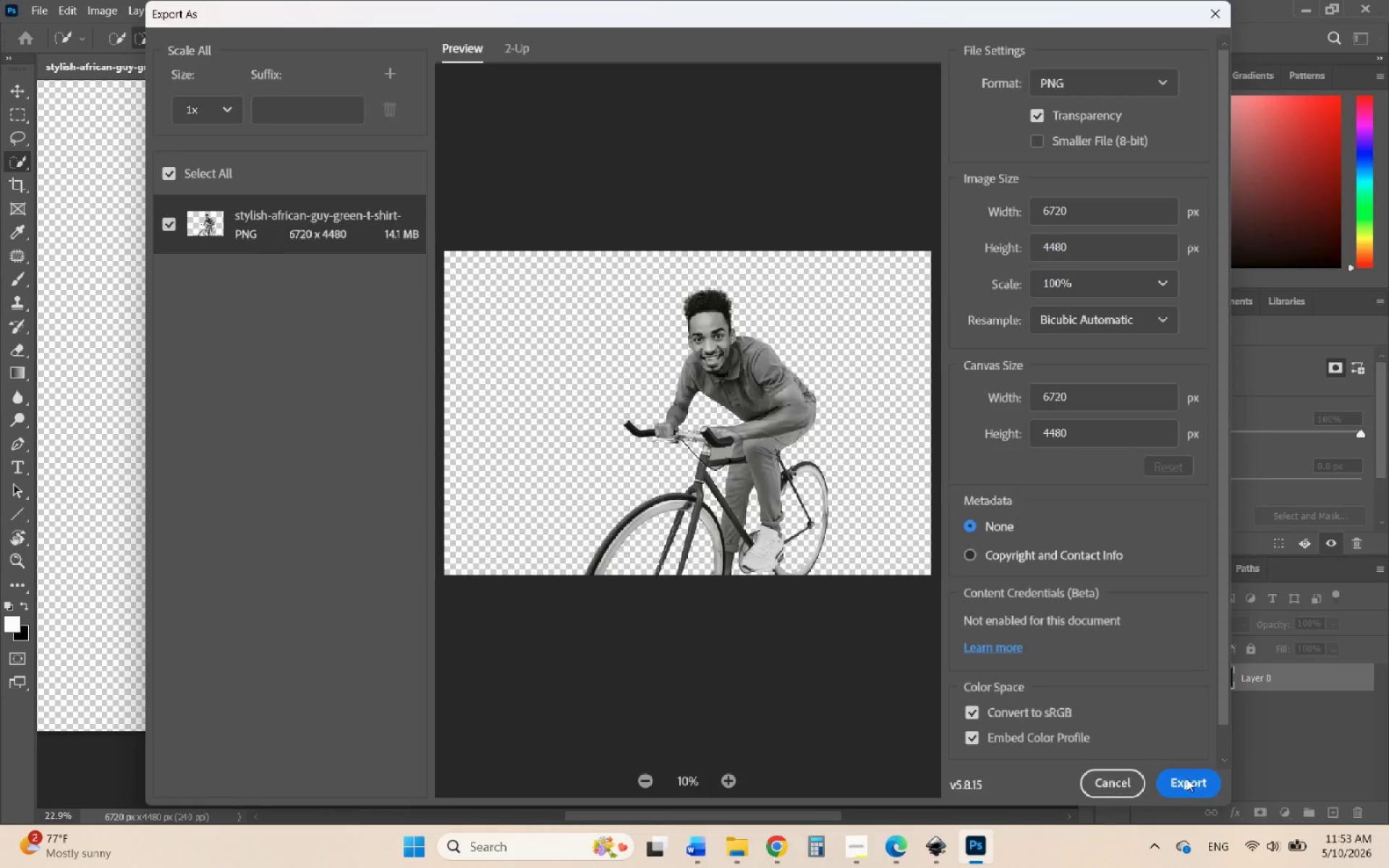 
wait(29.91)
 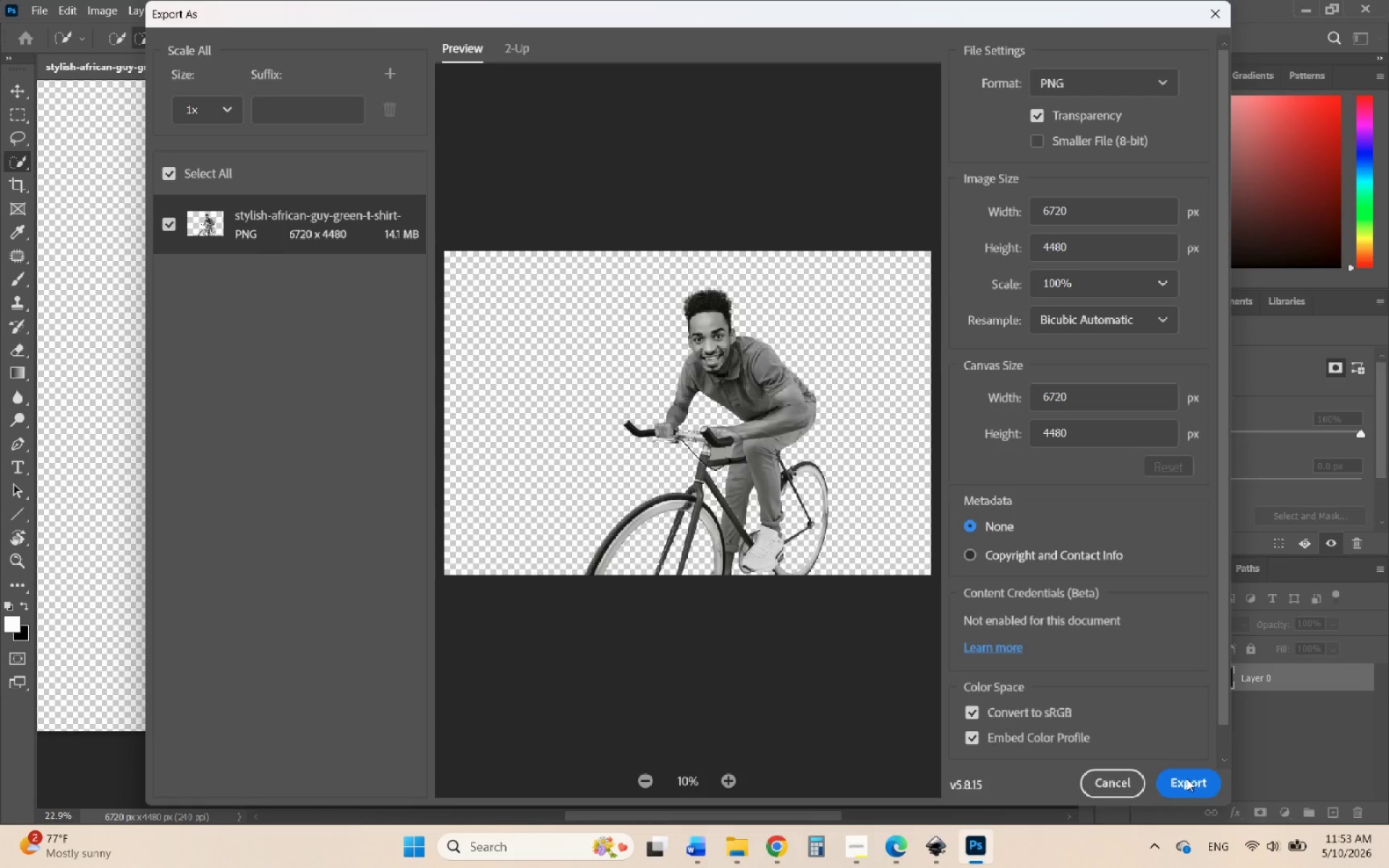 
left_click([1189, 783])
 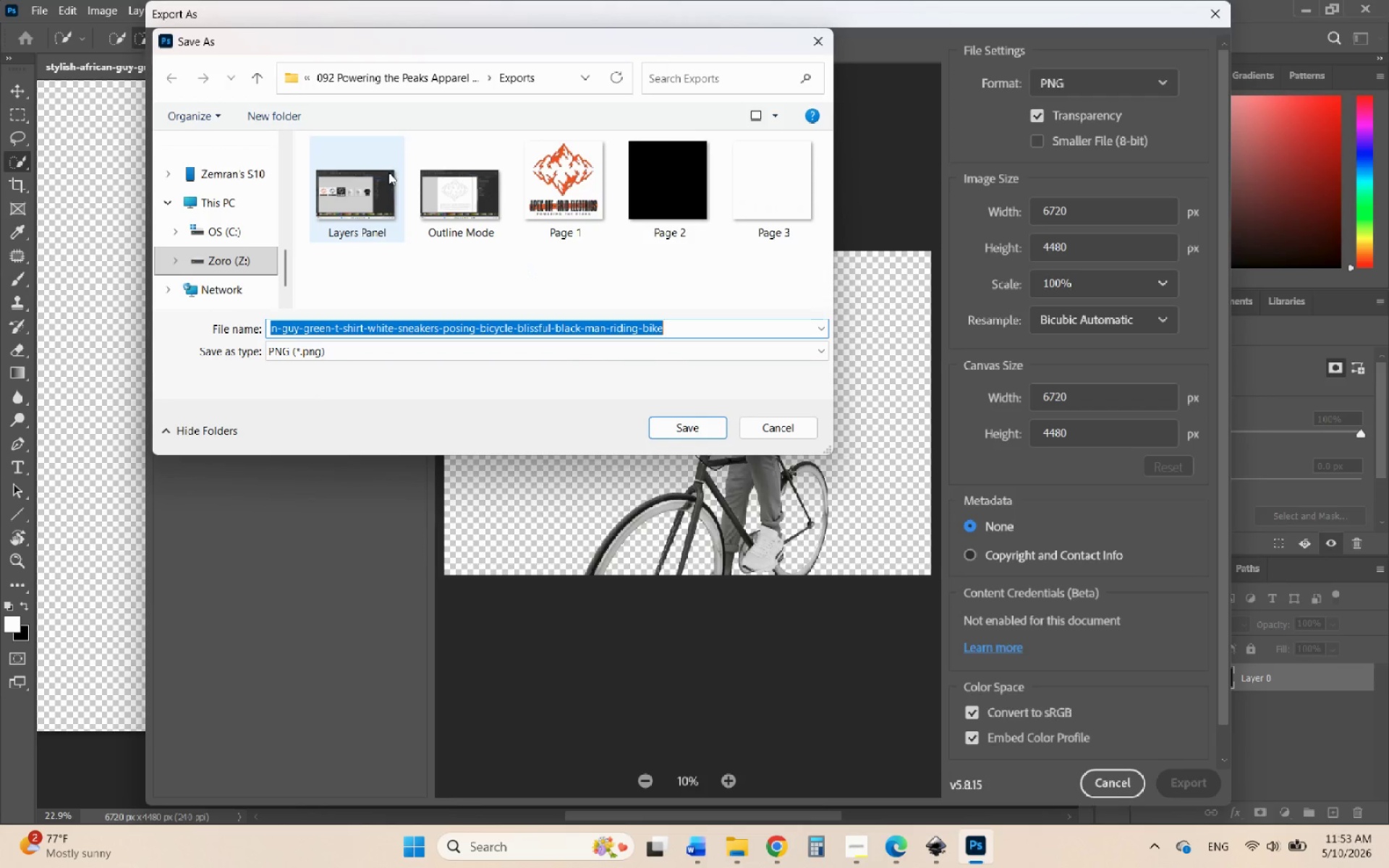 
left_click([357, 86])
 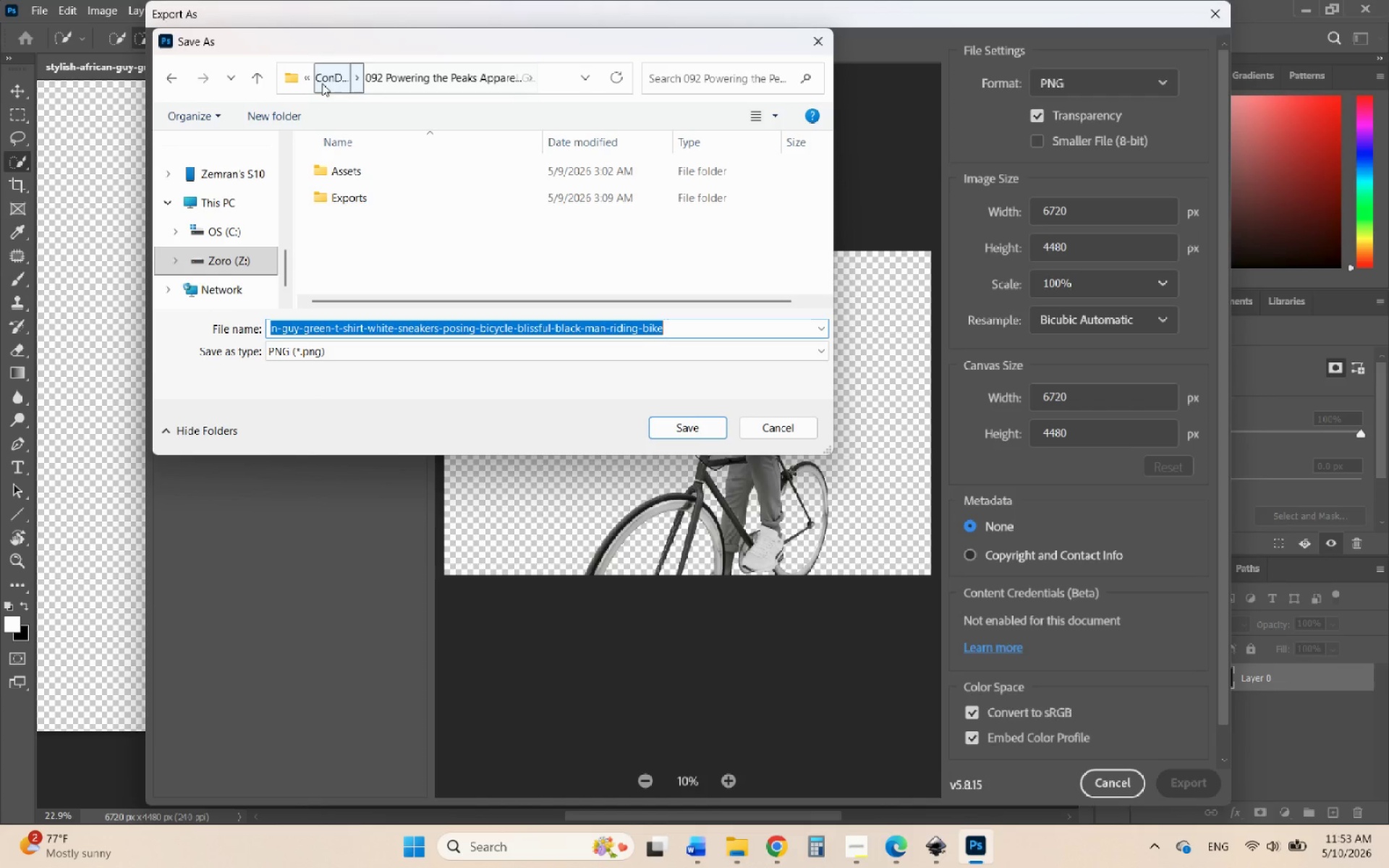 
left_click([320, 81])
 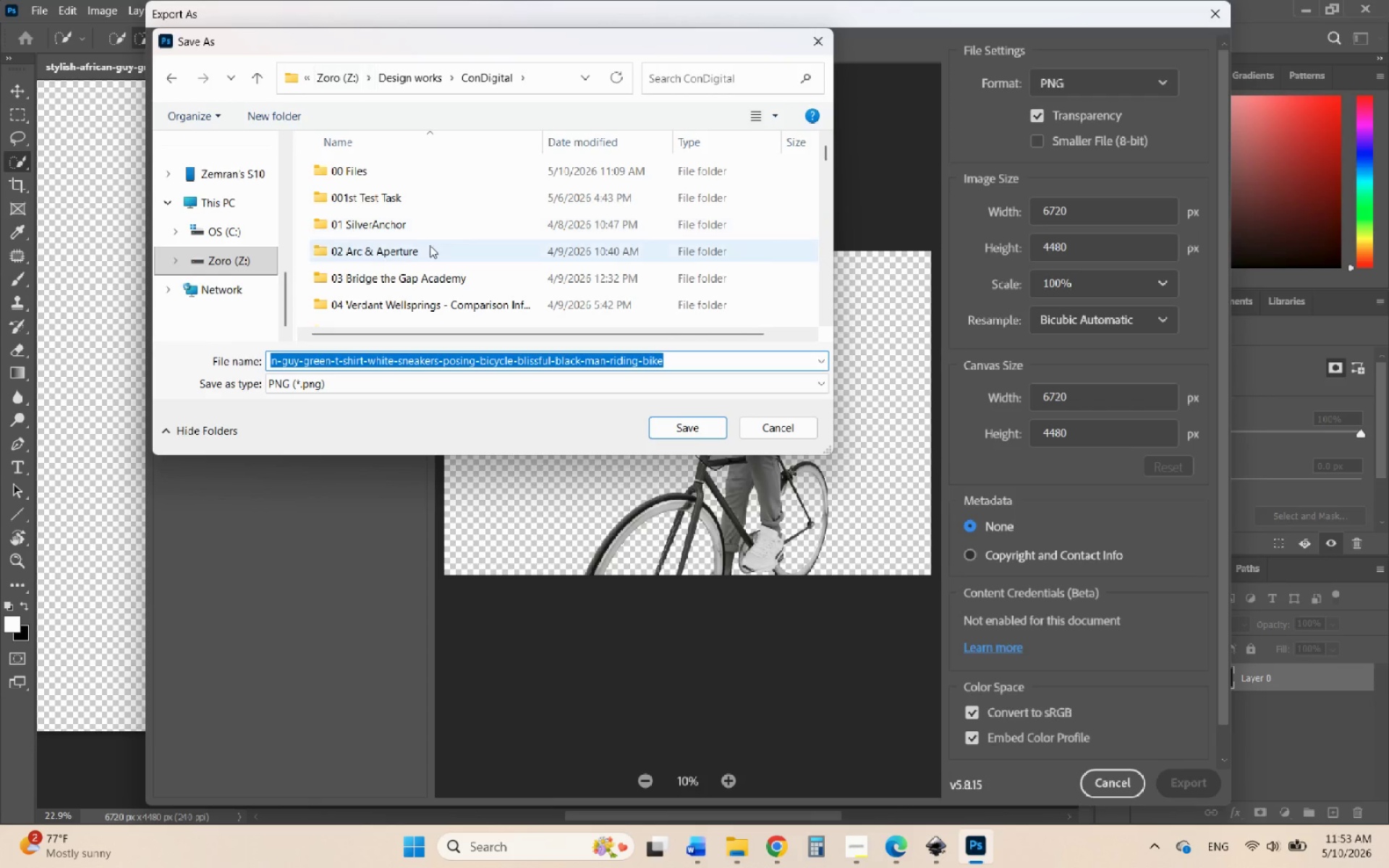 
scroll: coordinate [434, 271], scroll_direction: down, amount: 4.0
 